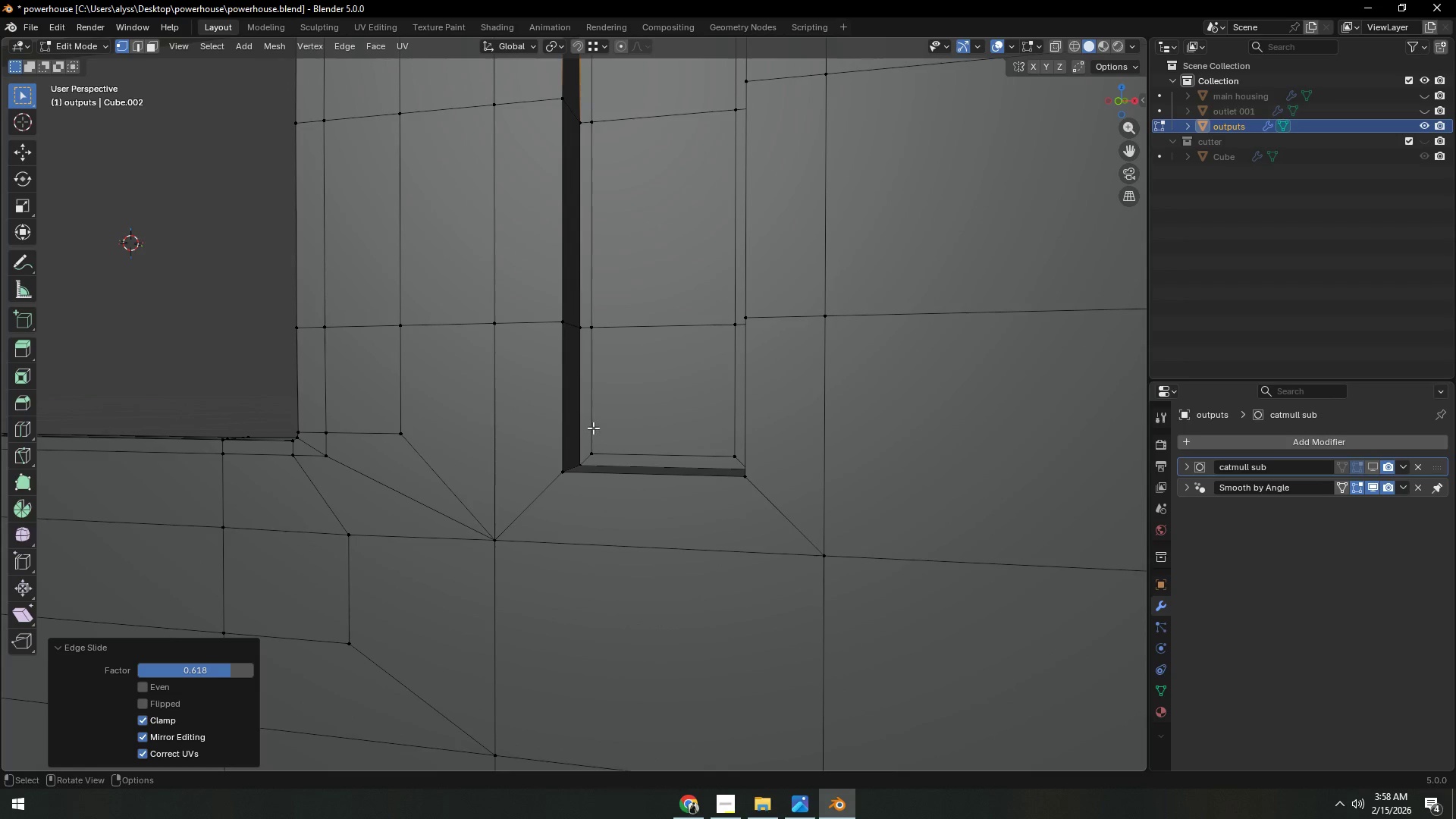 
key(2)
 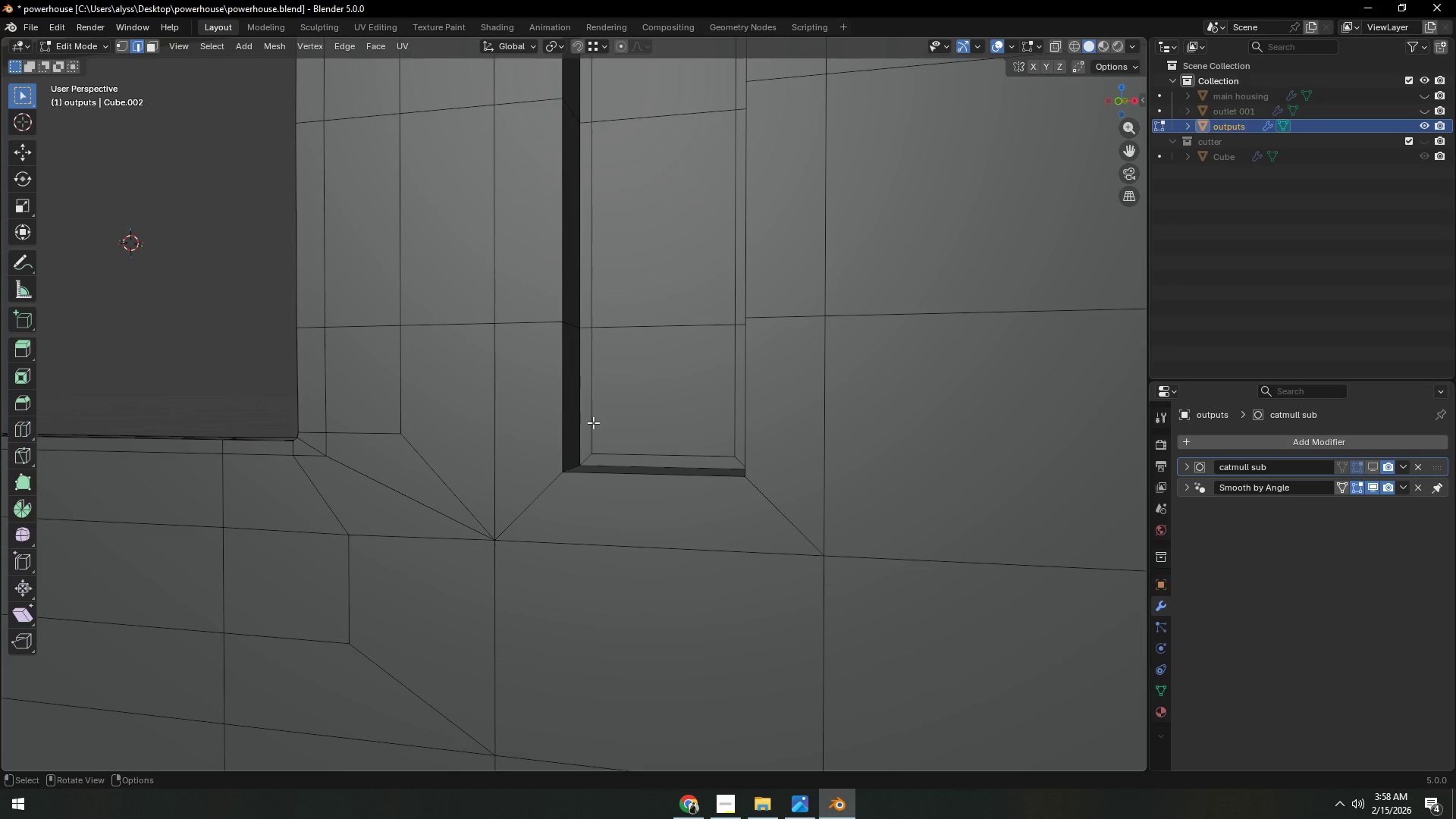 
left_click([593, 422])
 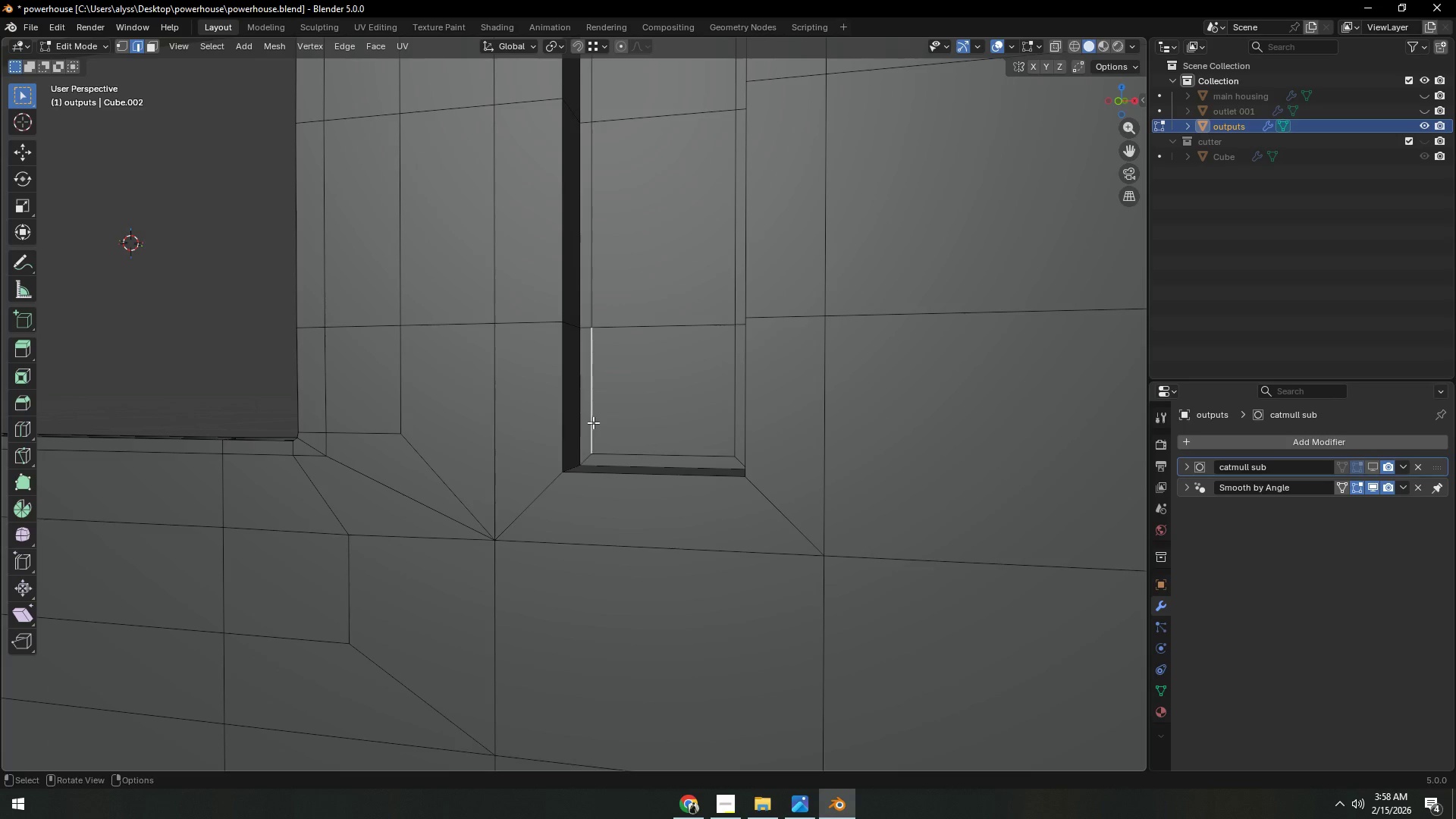 
right_click([593, 422])
 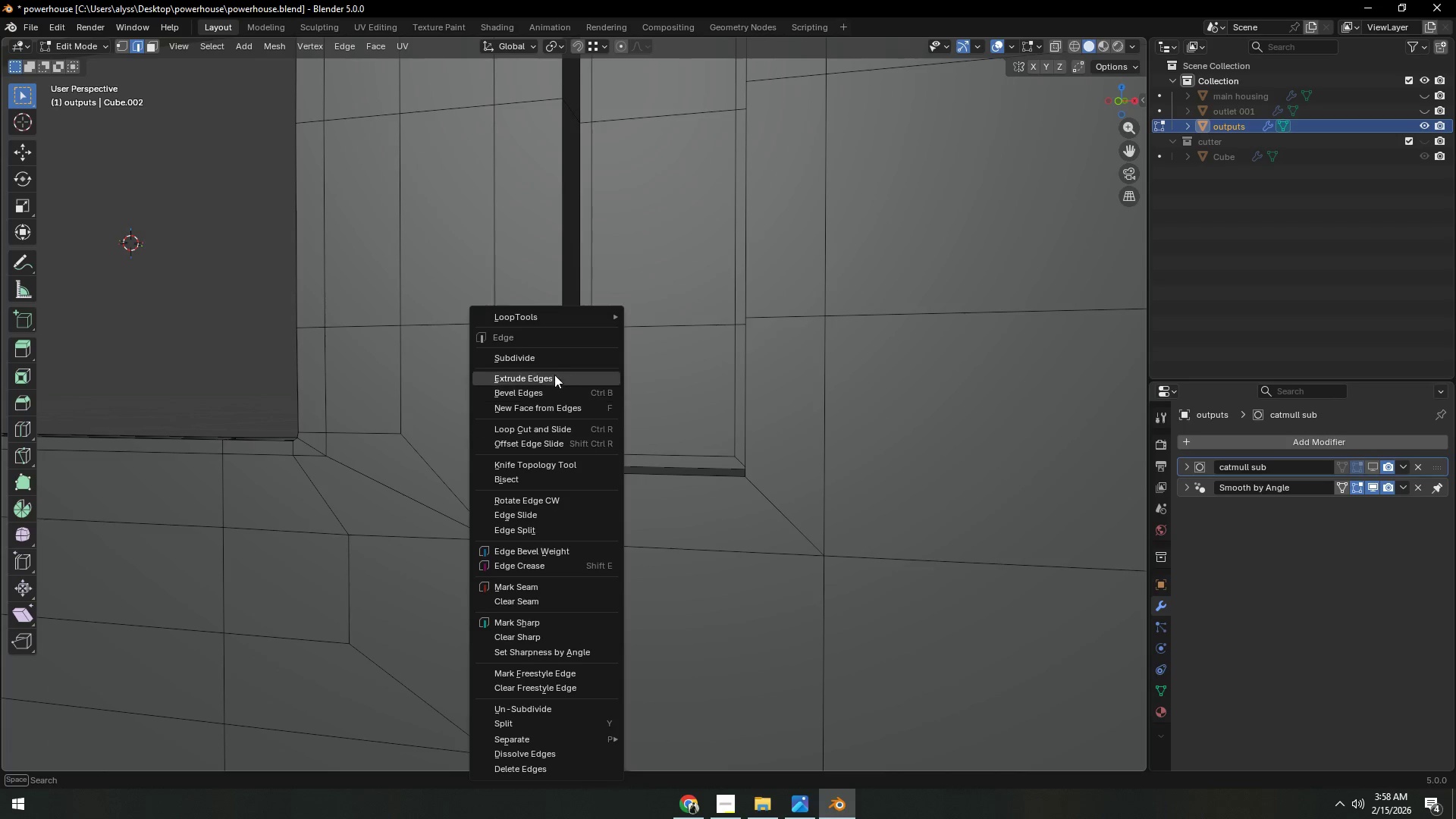 
left_click([554, 356])
 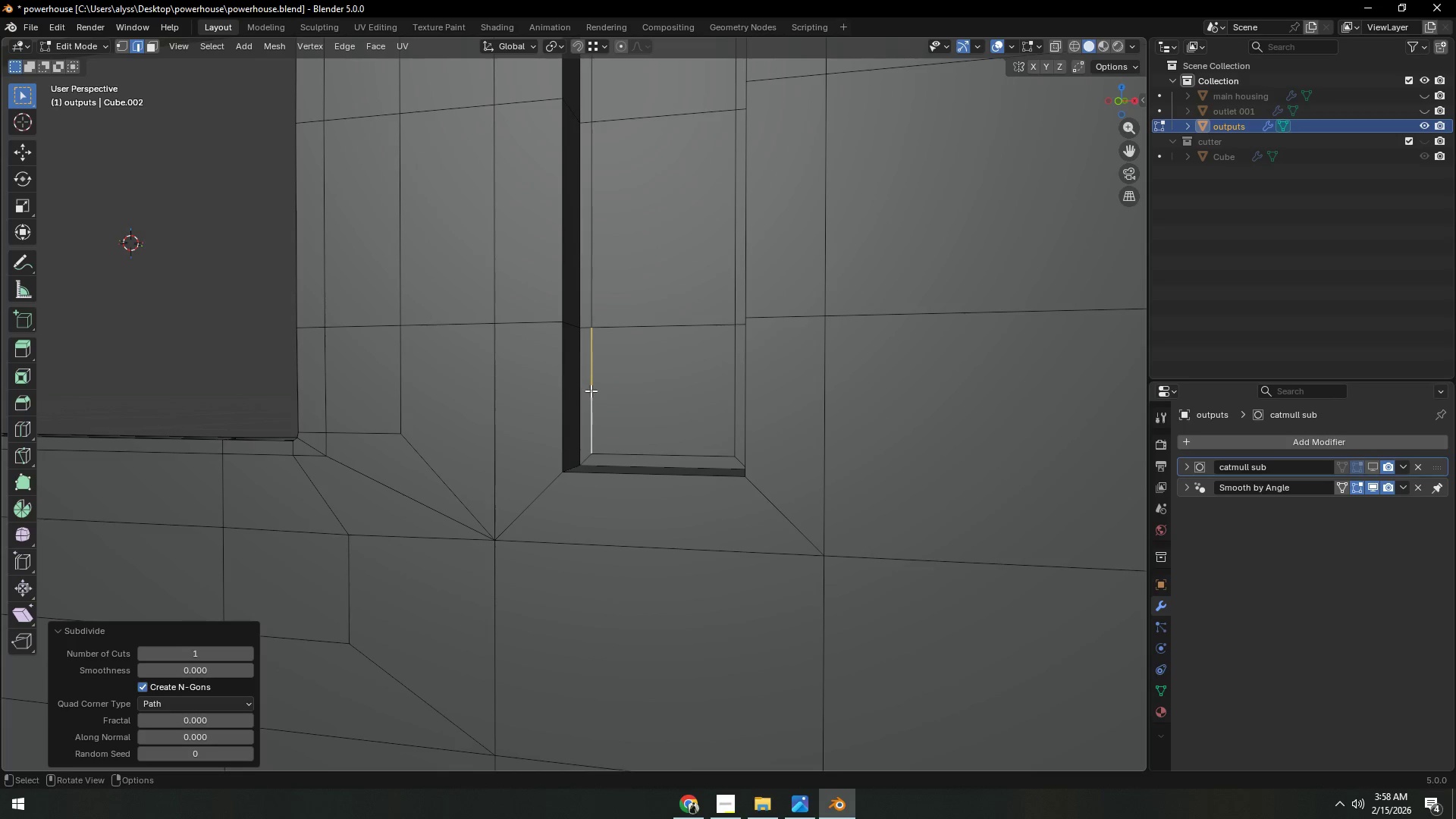 
key(1)
 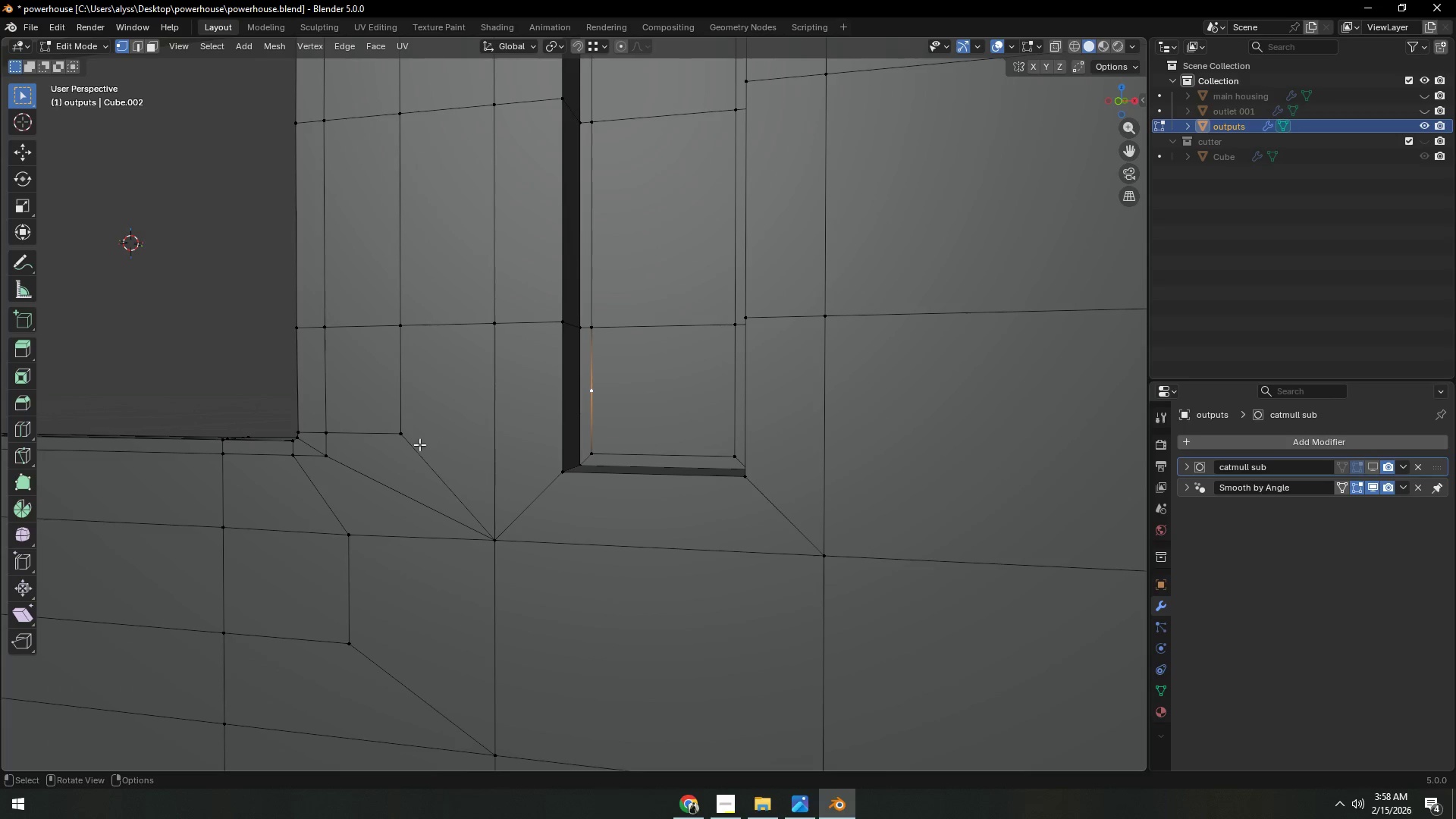 
hold_key(key=ShiftLeft, duration=0.31)
left_click([403, 437])
 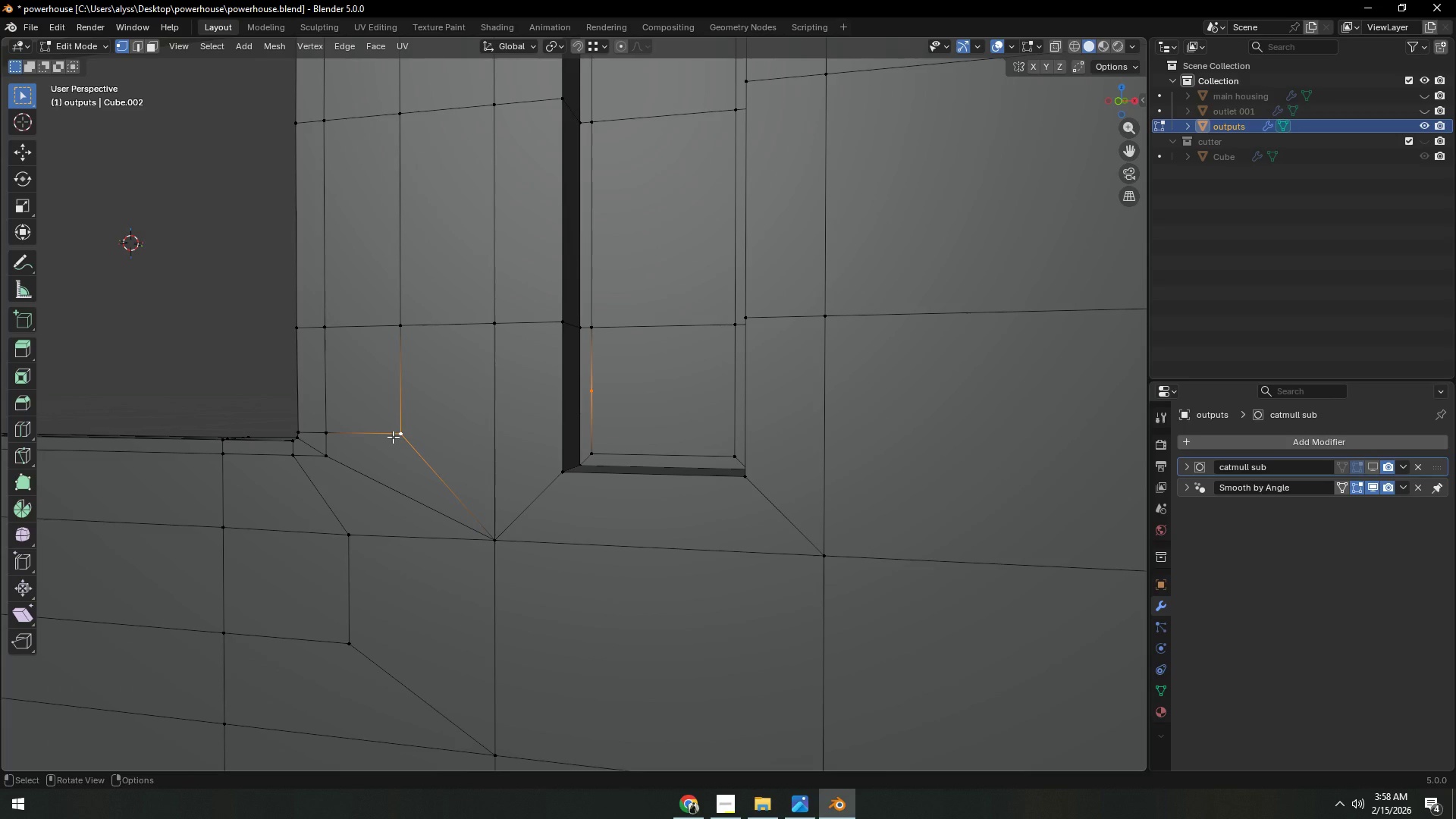 
key(J)
 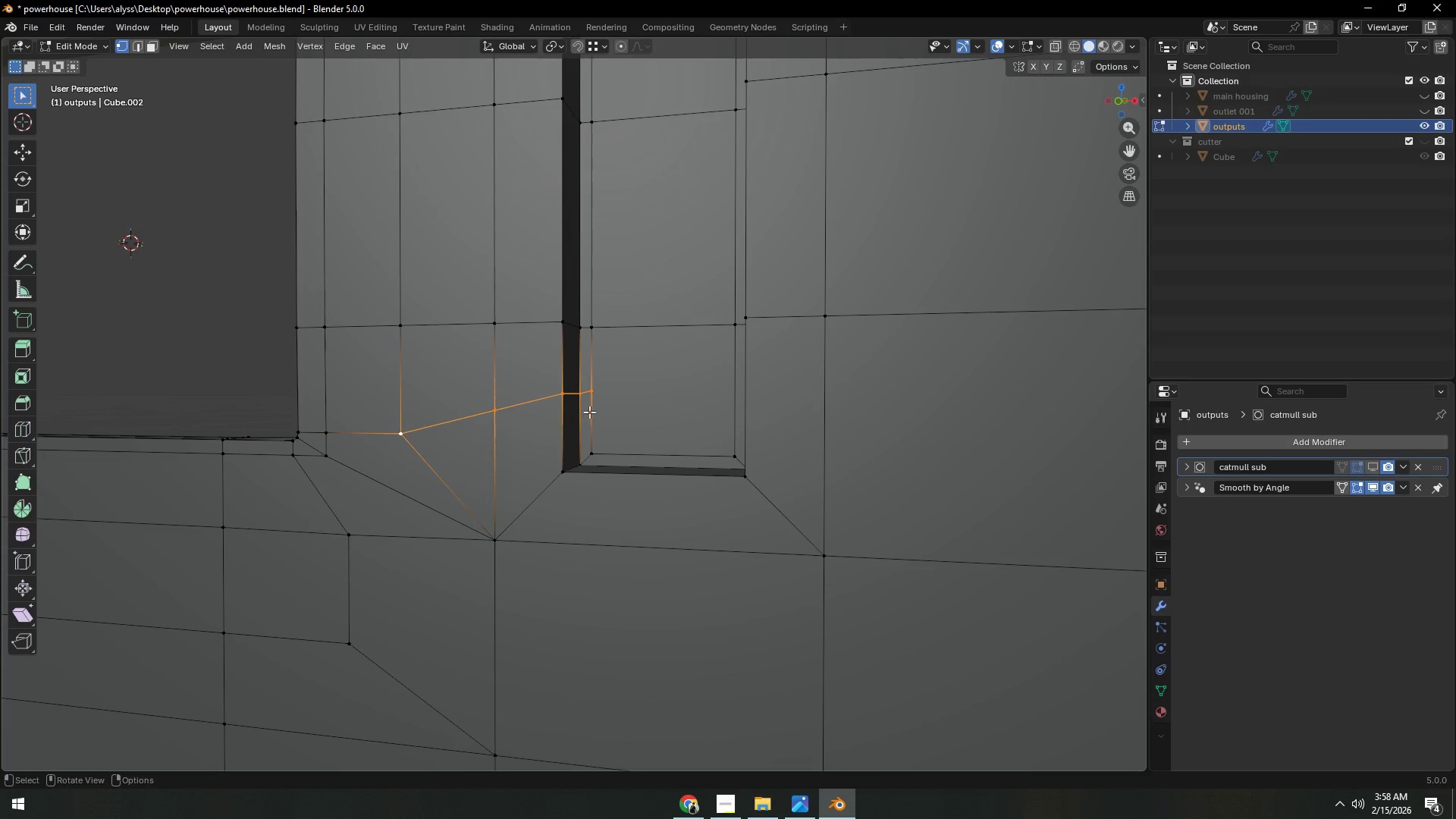 
left_click([557, 396])
 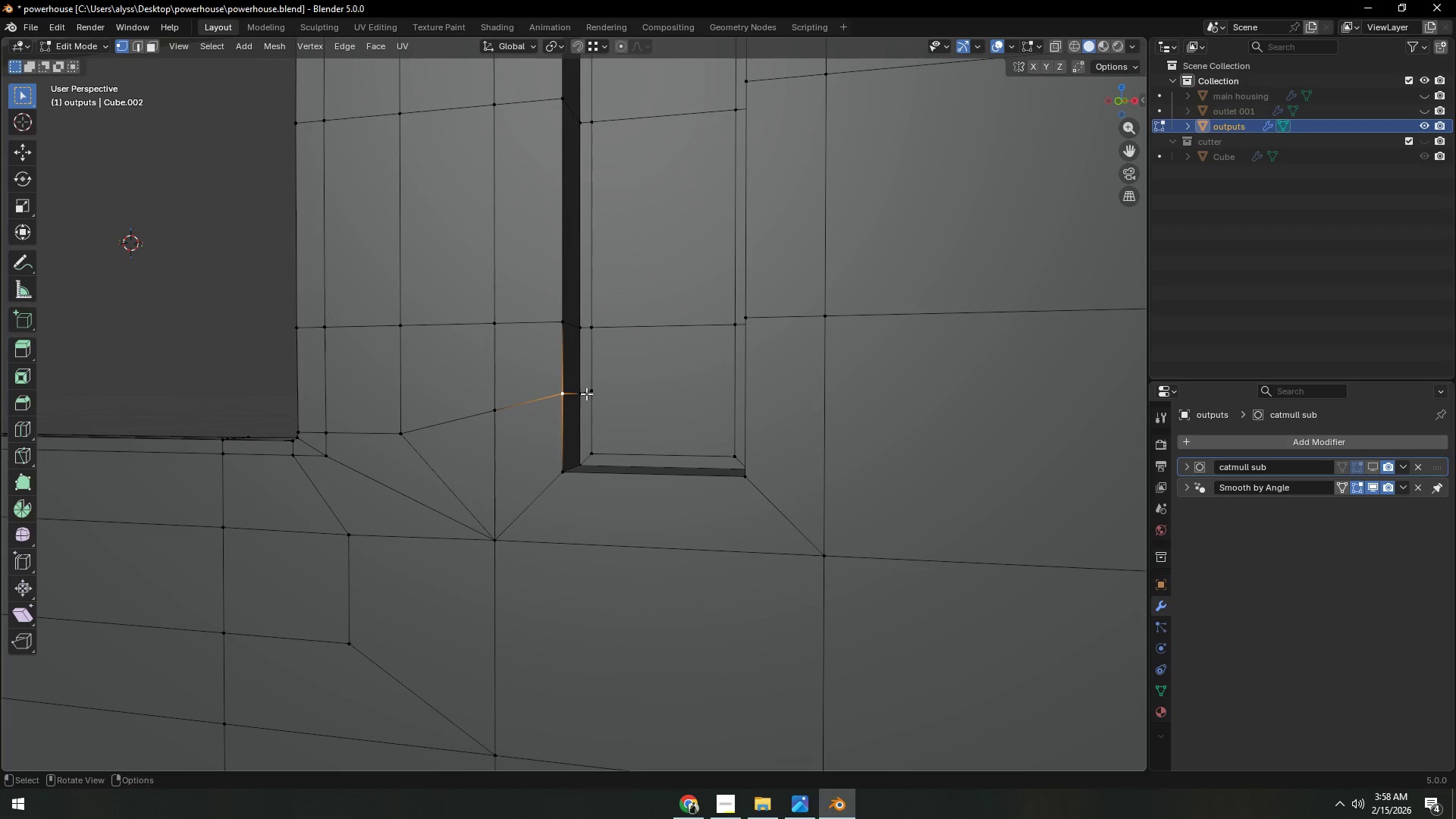 
key(Control+ControlLeft)
 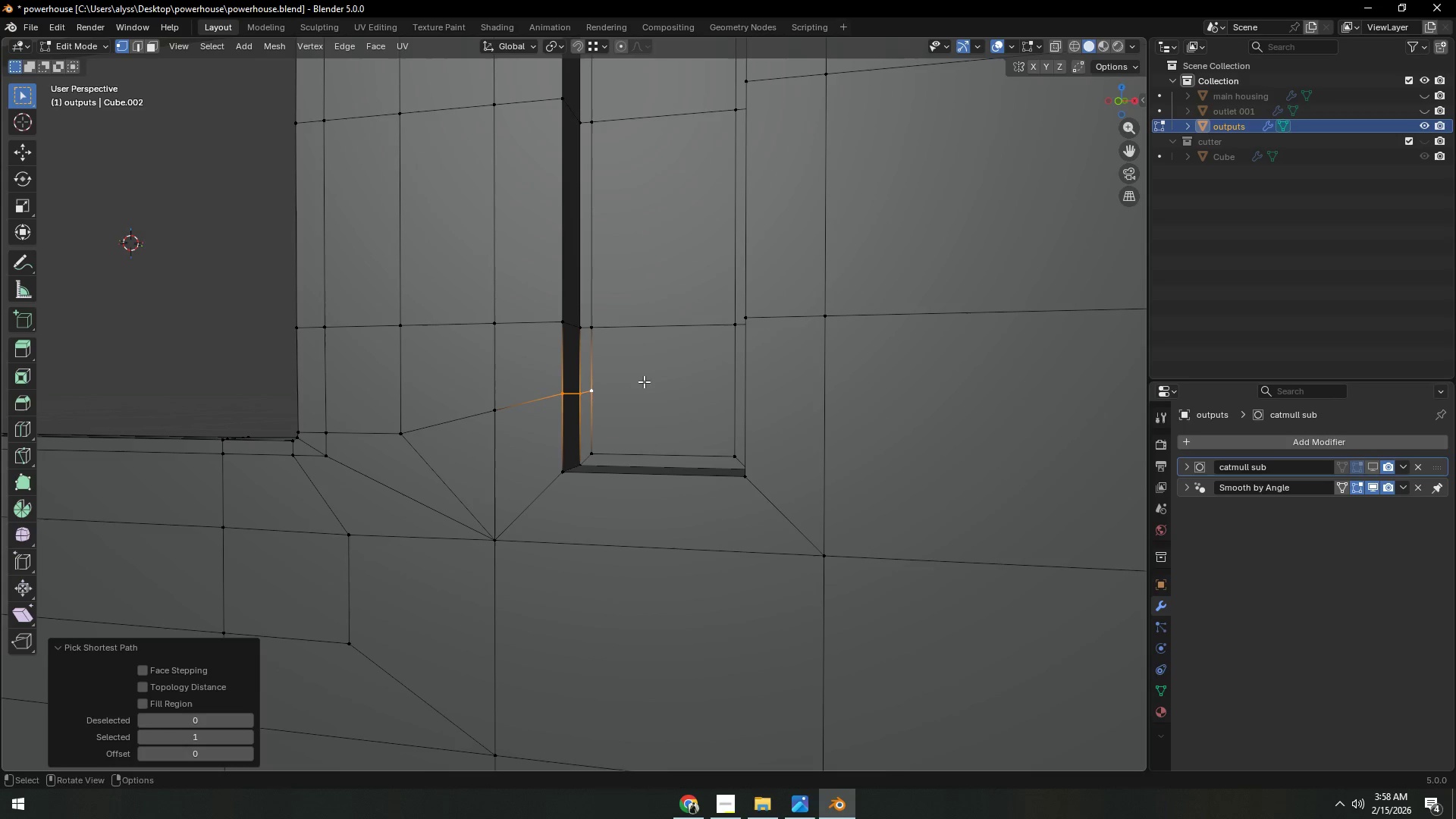 
type(gg)
 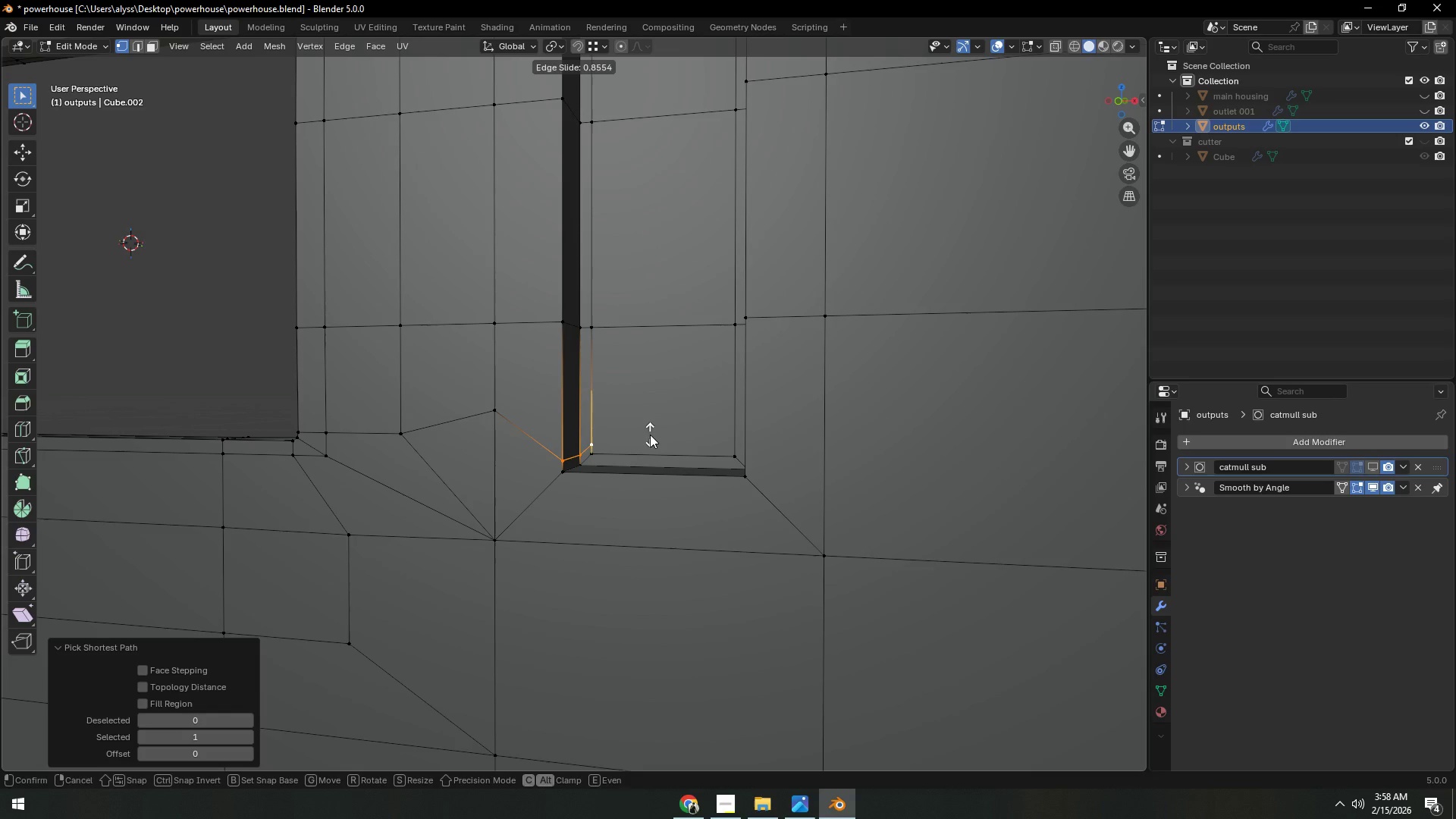 
left_click([650, 432])
 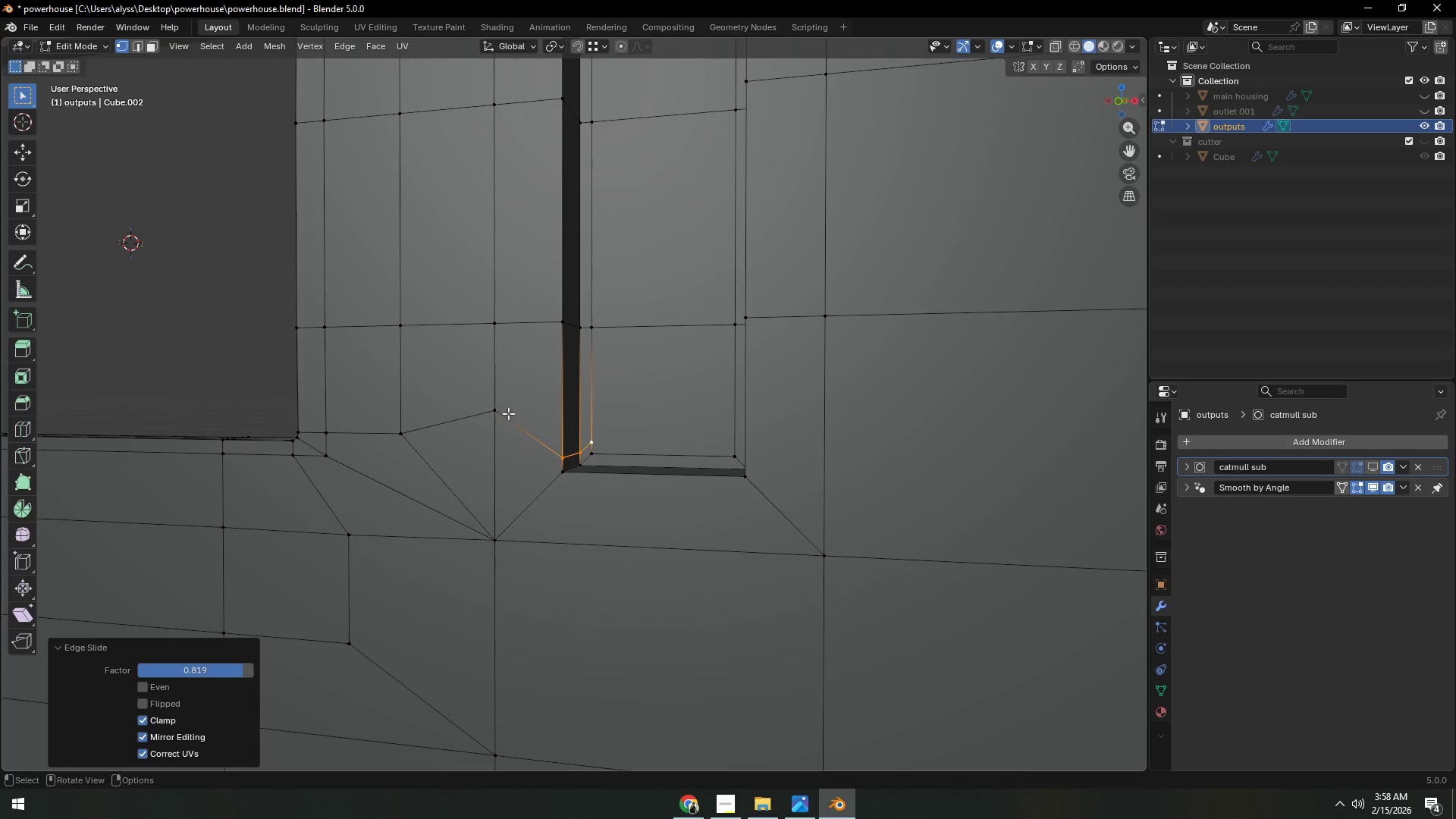 
double_click([495, 411])
 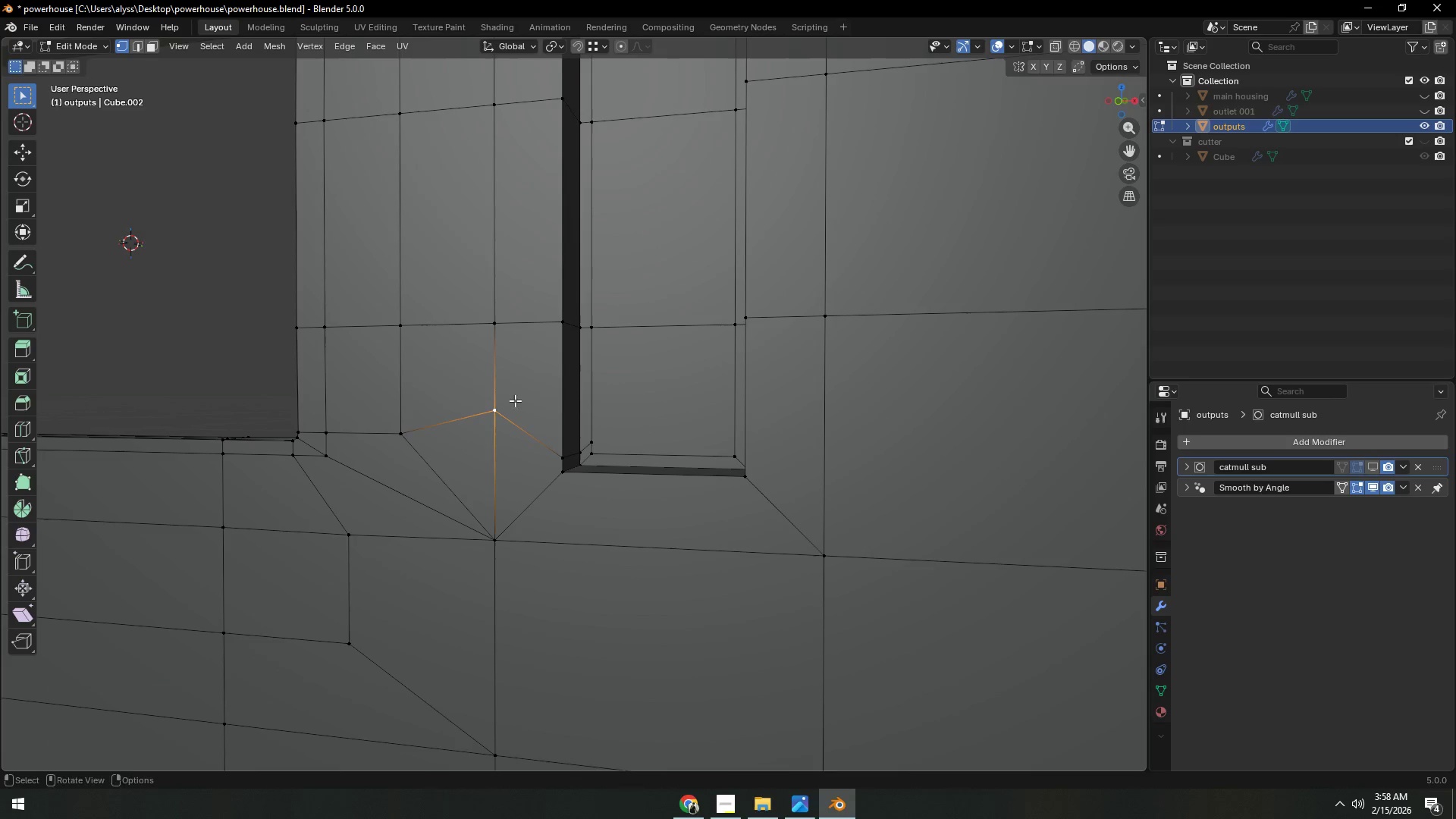 
type(gg)
 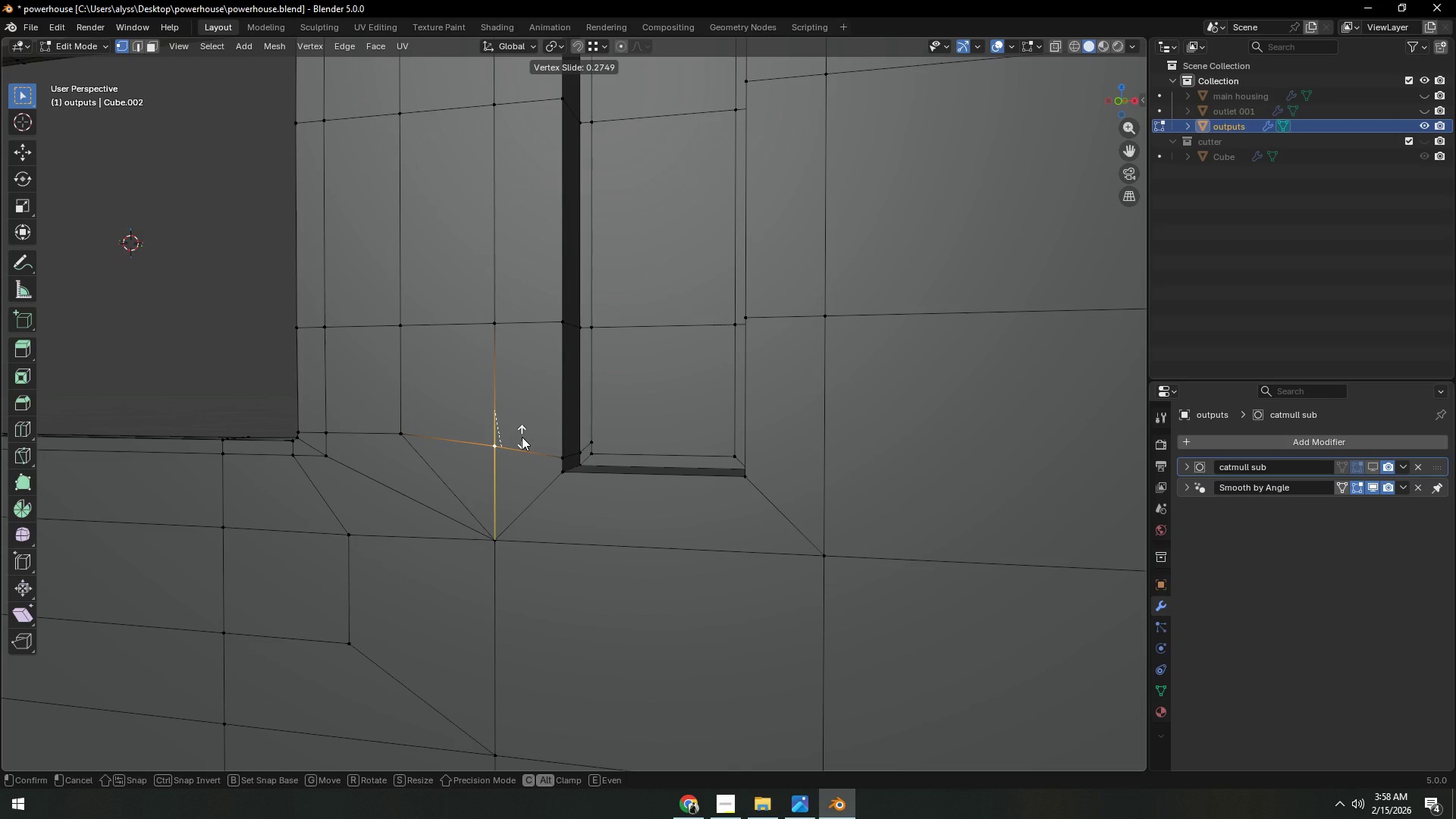 
left_click([523, 437])
 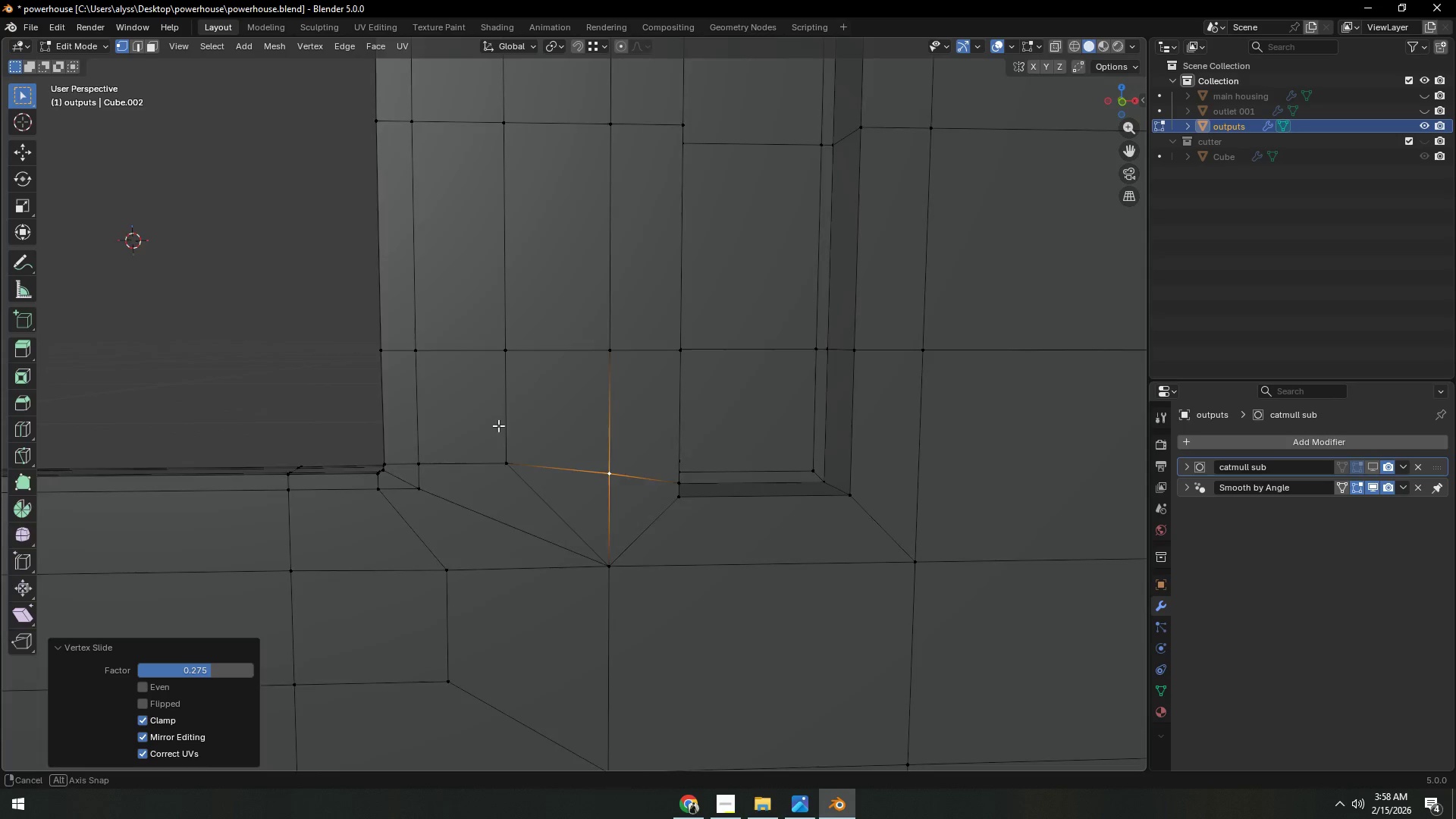 
key(Shift+ShiftLeft)
 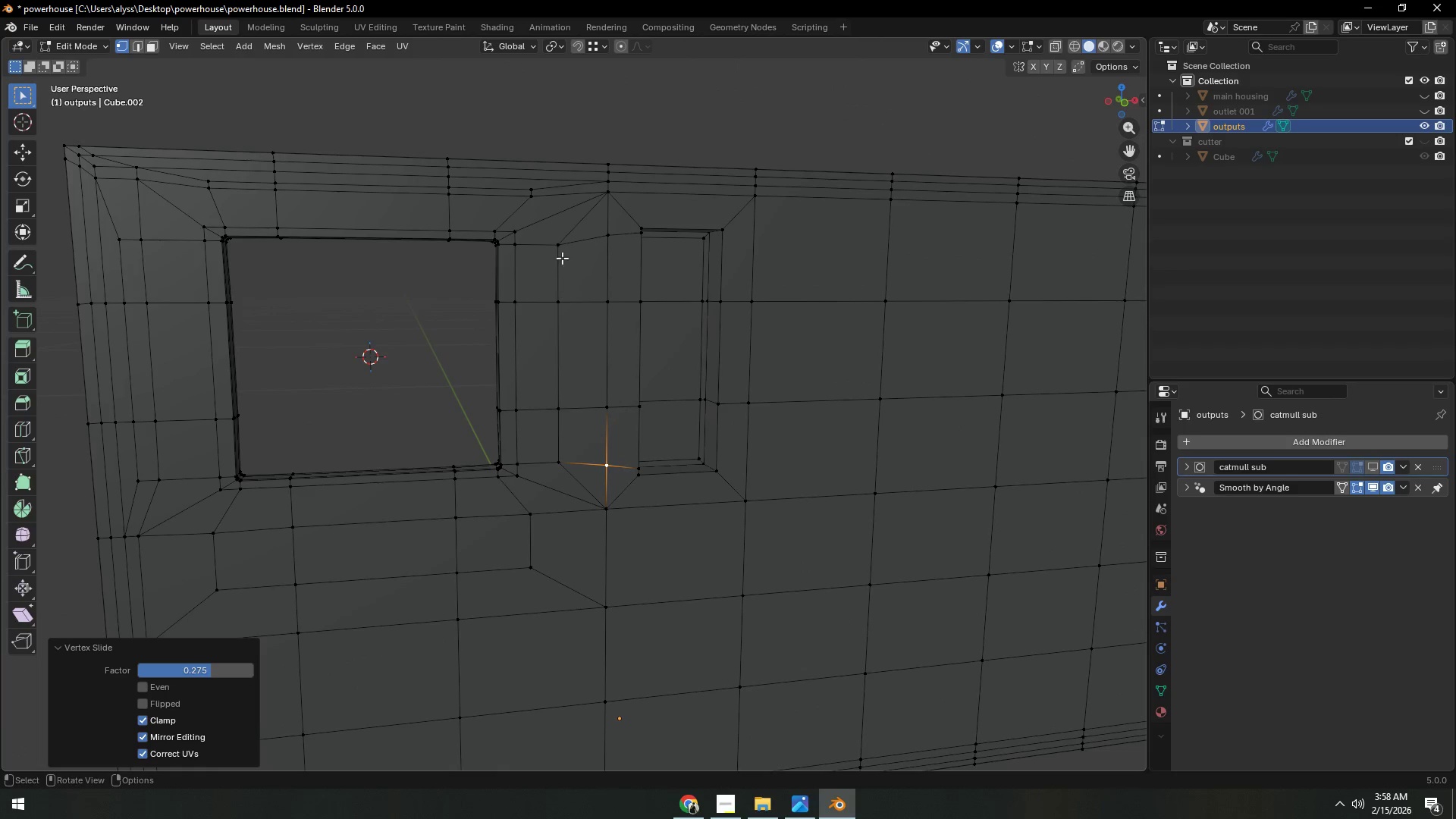 
scroll: coordinate [510, 431], scroll_direction: down, amount: 3.0
 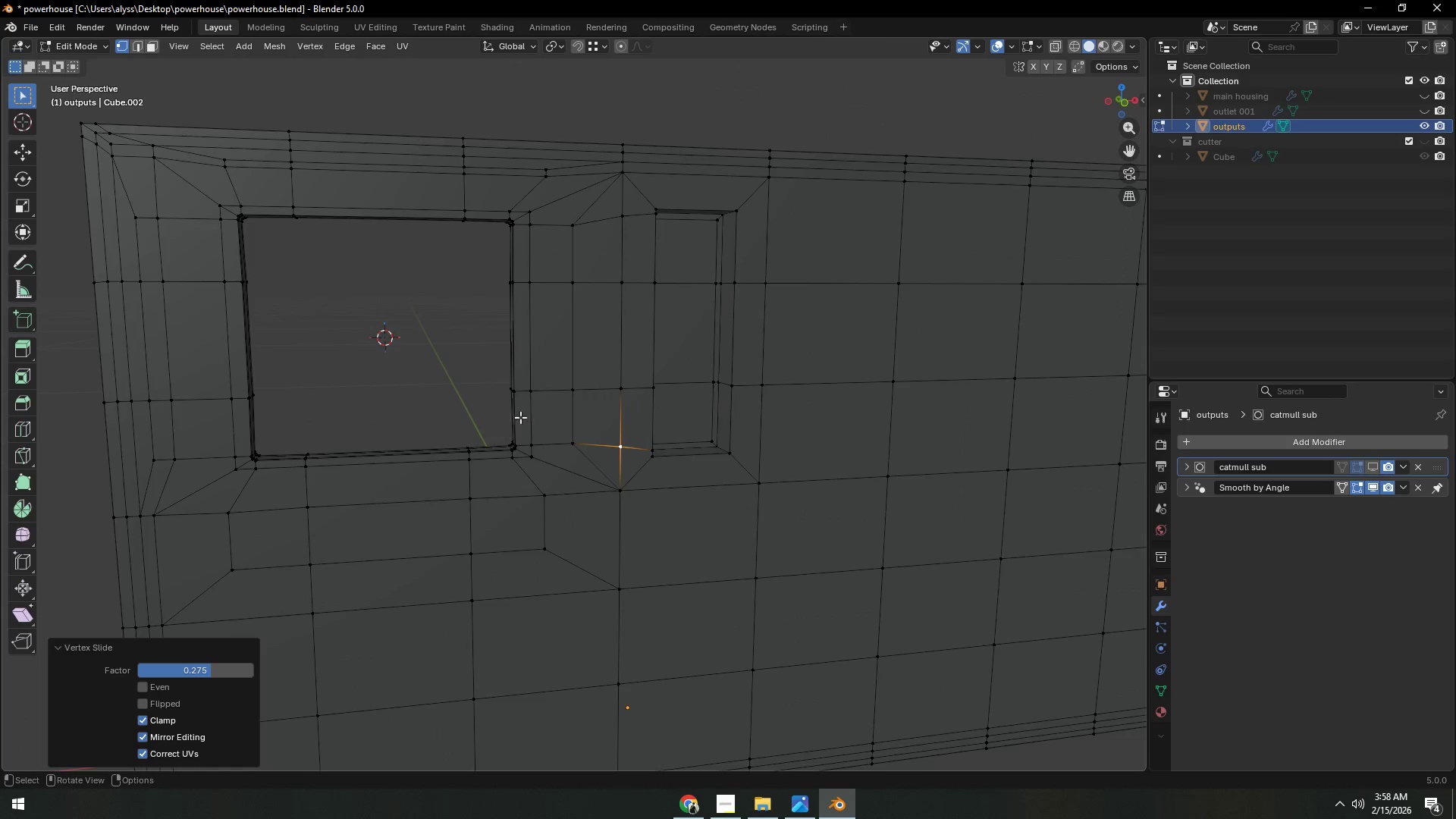 
left_click([562, 249])
 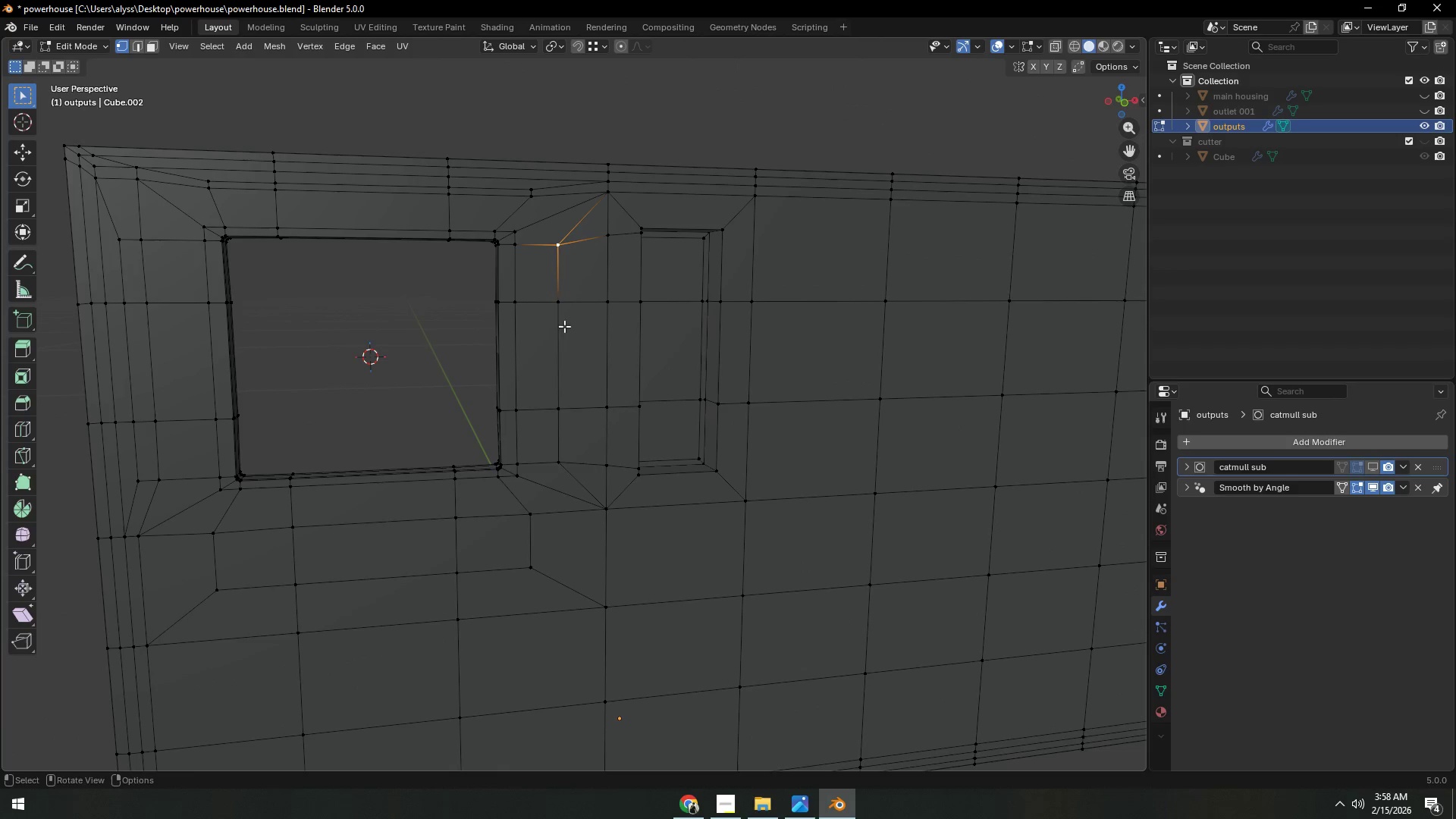 
hold_key(key=ControlLeft, duration=0.77)
left_click([553, 462])
 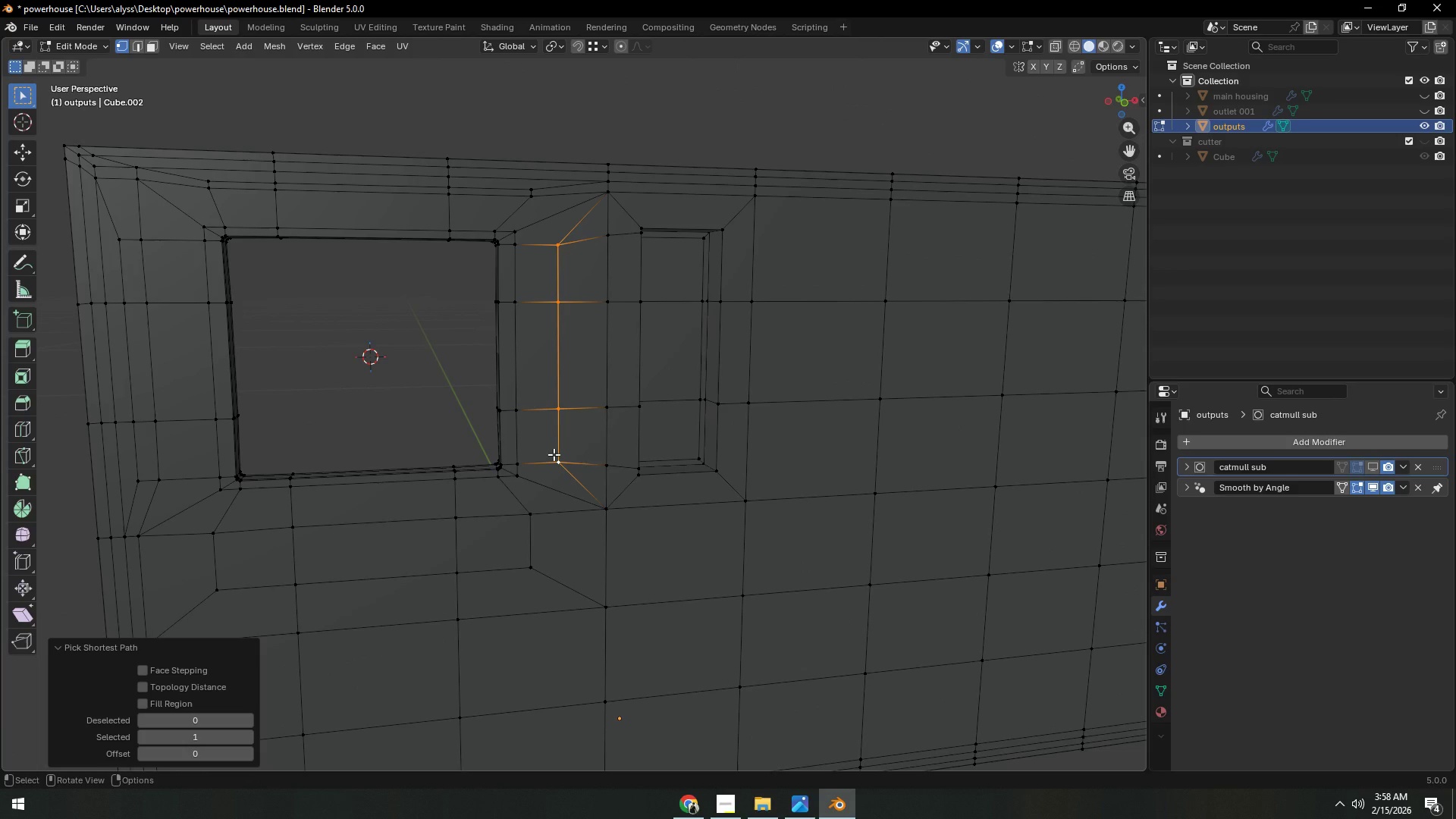 
key(2)
 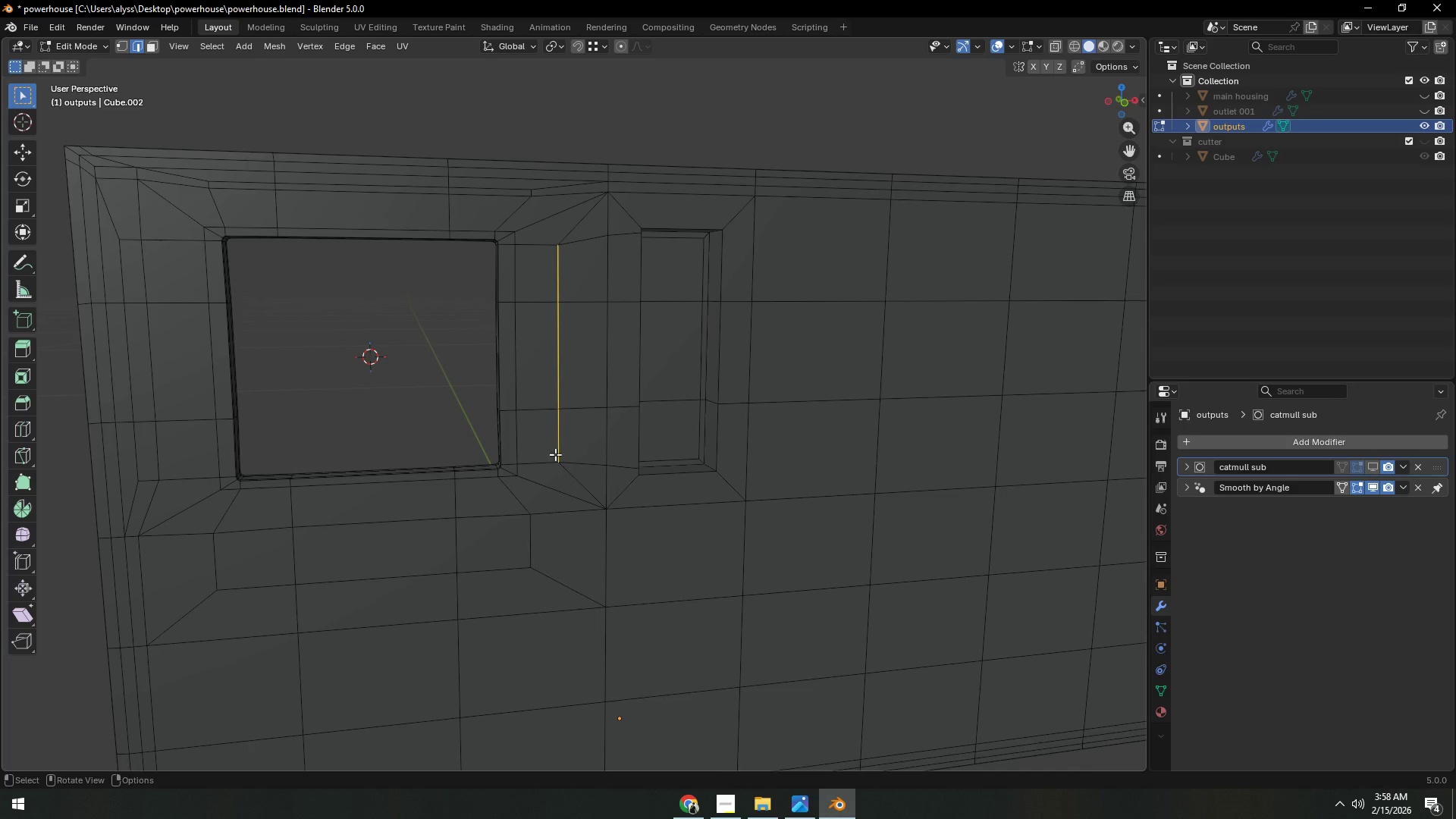 
key(Control+X)
 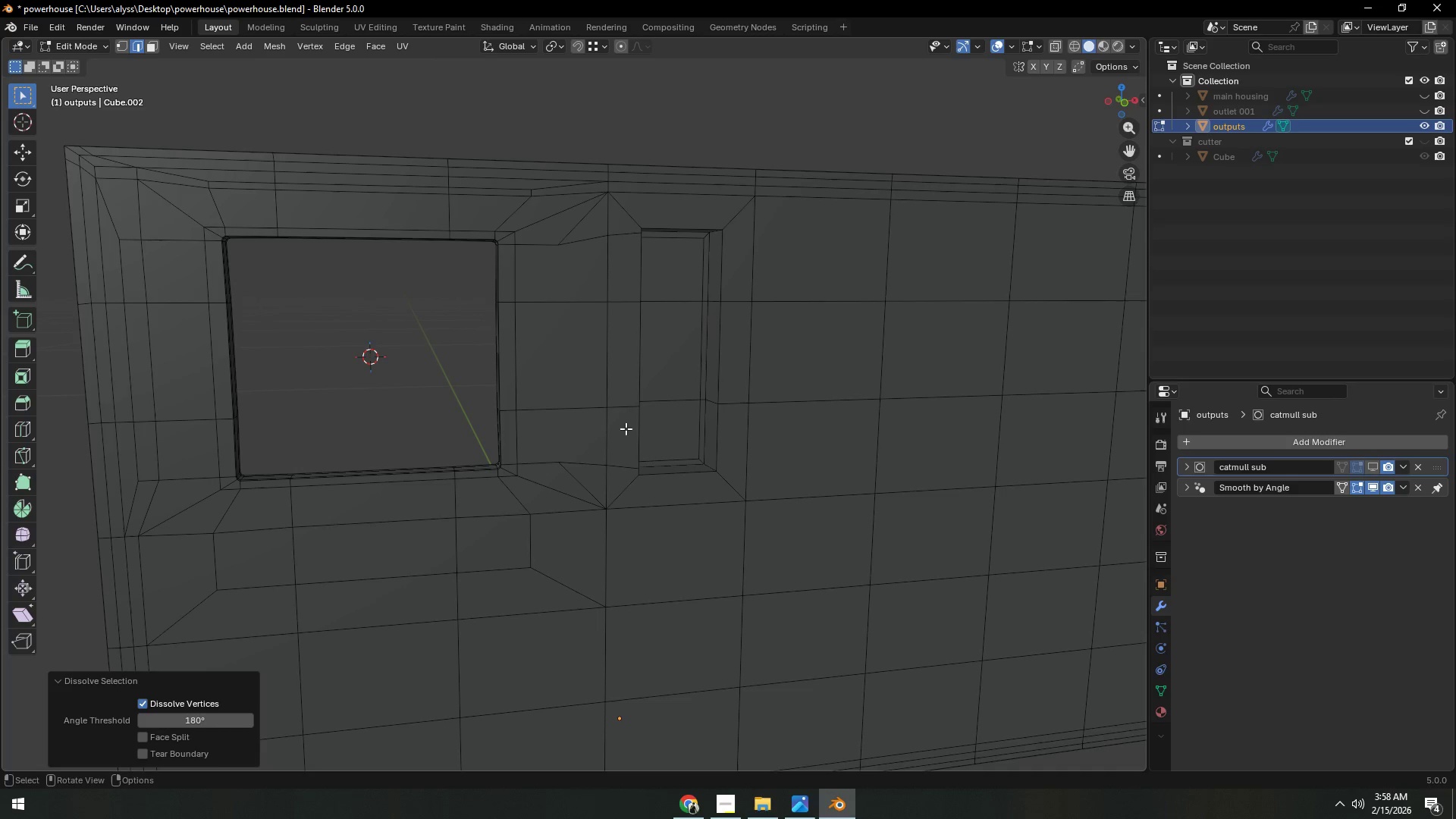 
hold_key(key=ShiftLeft, duration=0.55)
 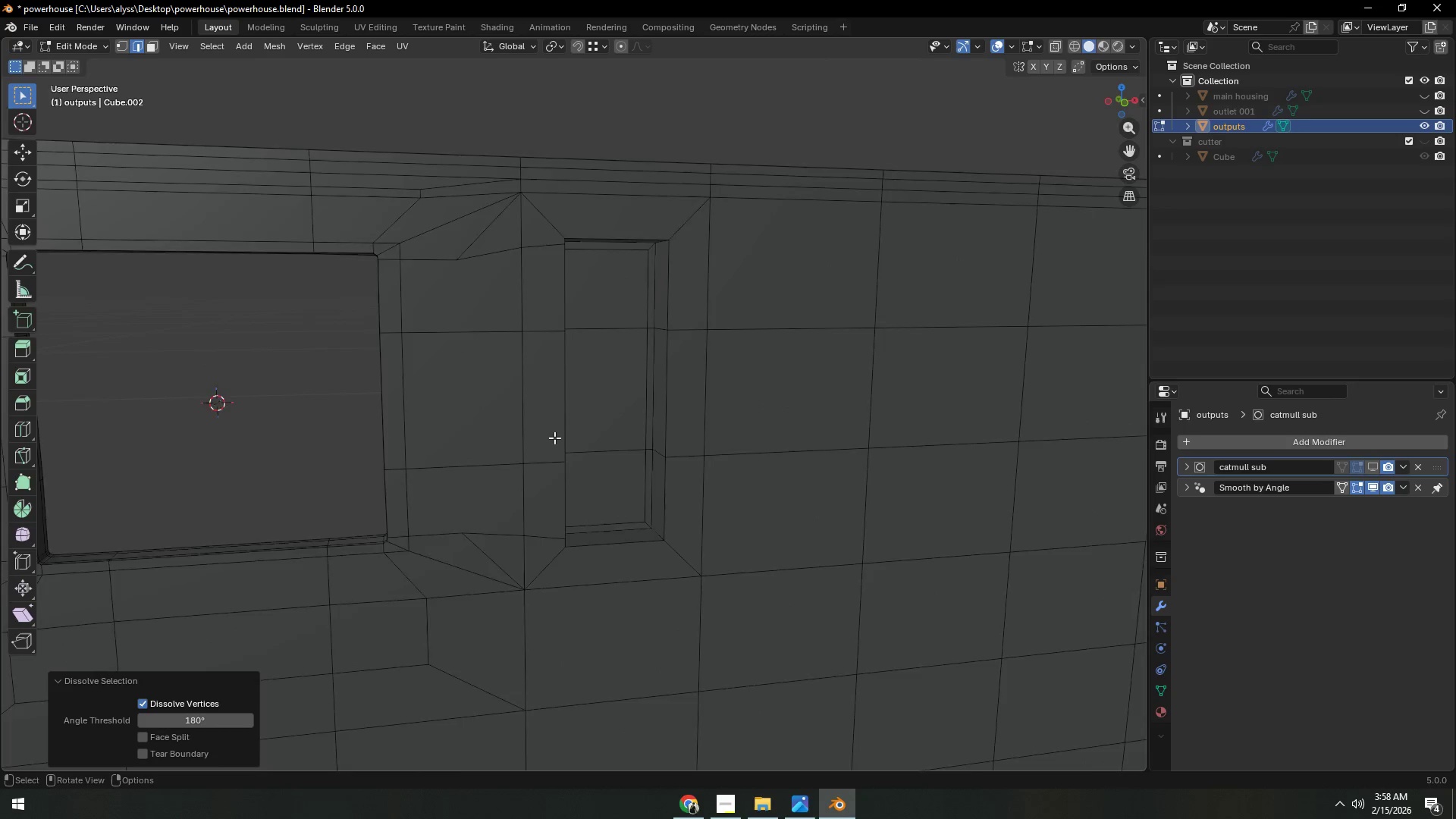 
scroll: coordinate [554, 438], scroll_direction: up, amount: 2.0
 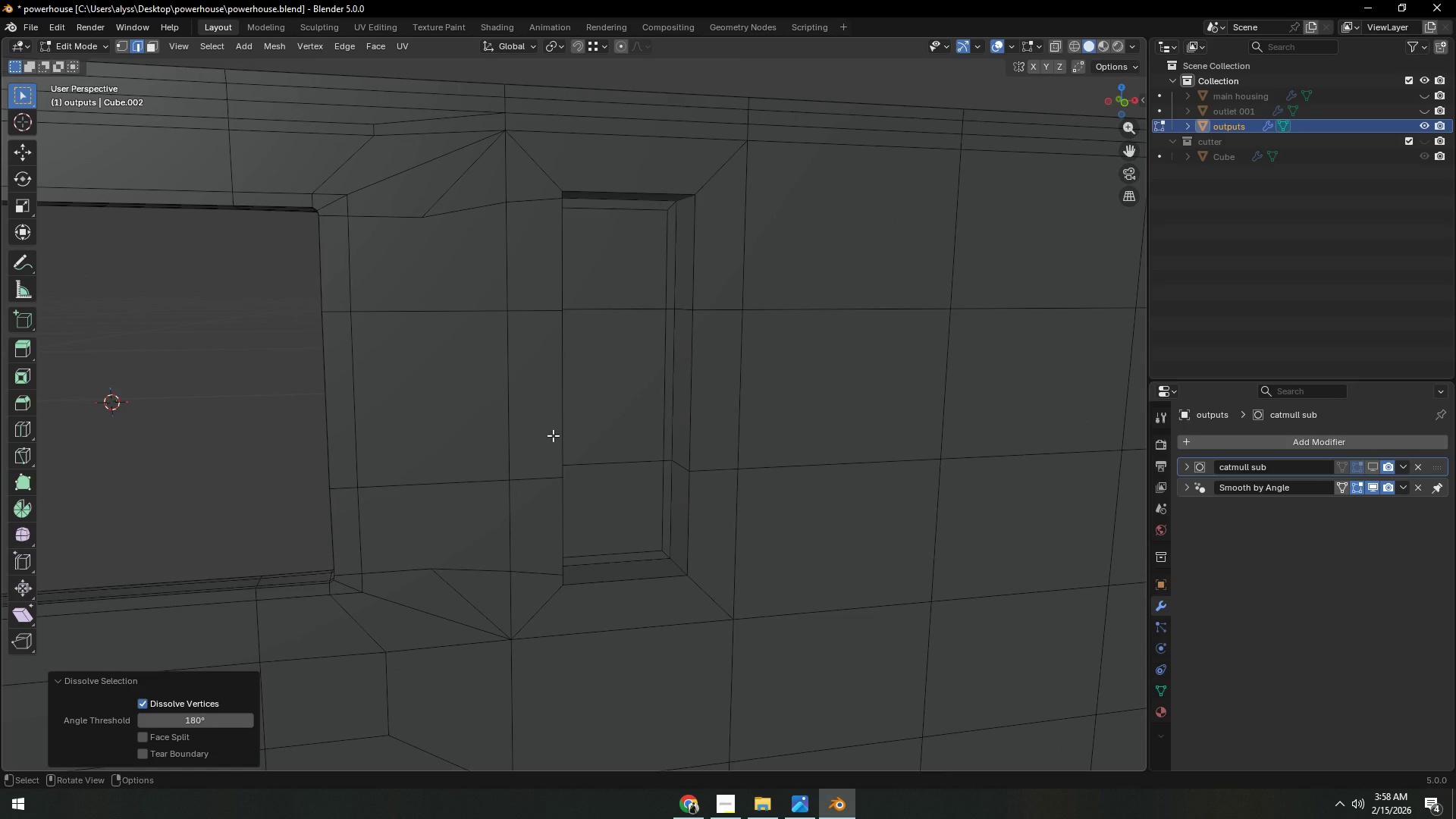 
key(1)
 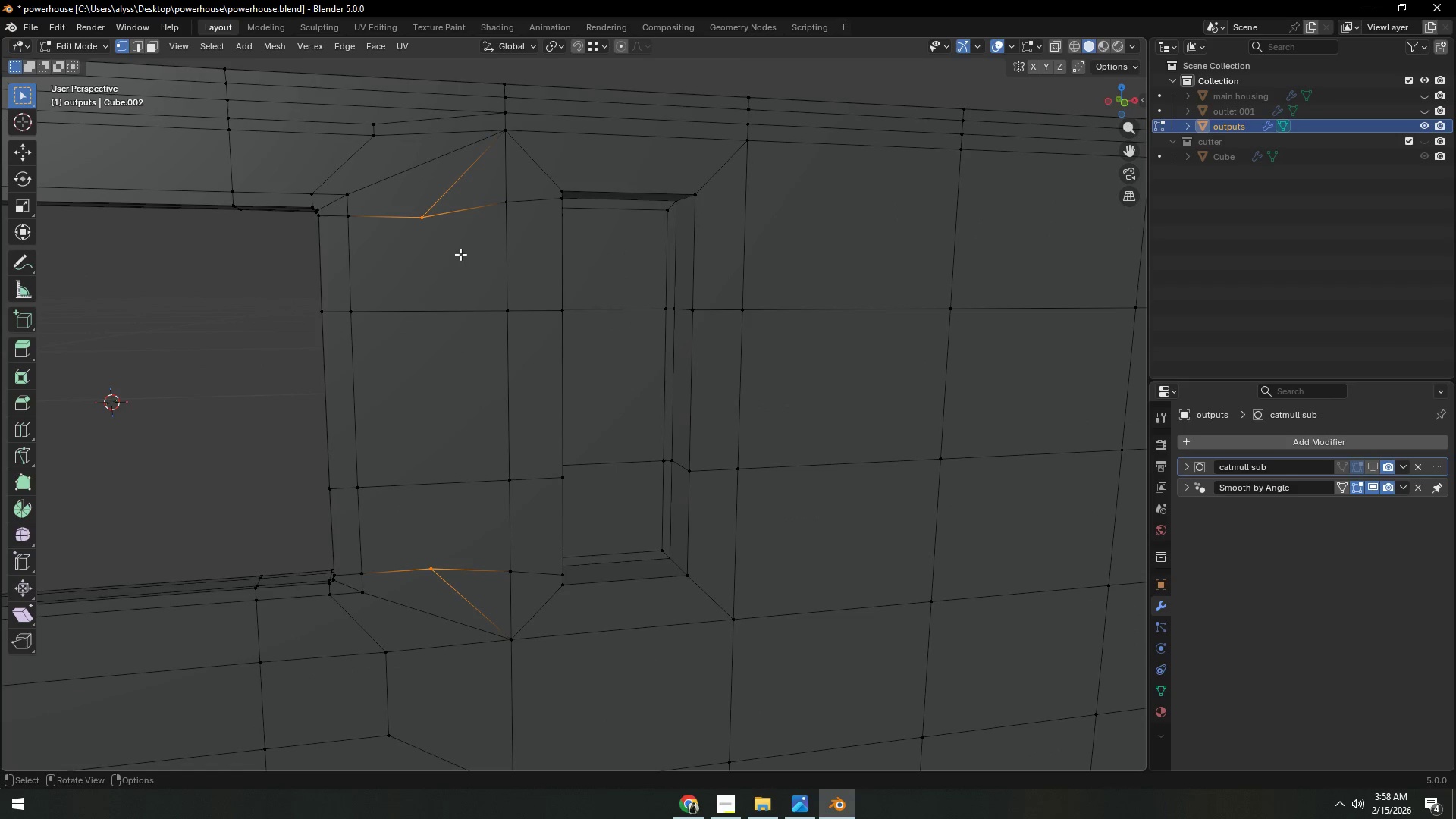 
key(2)
 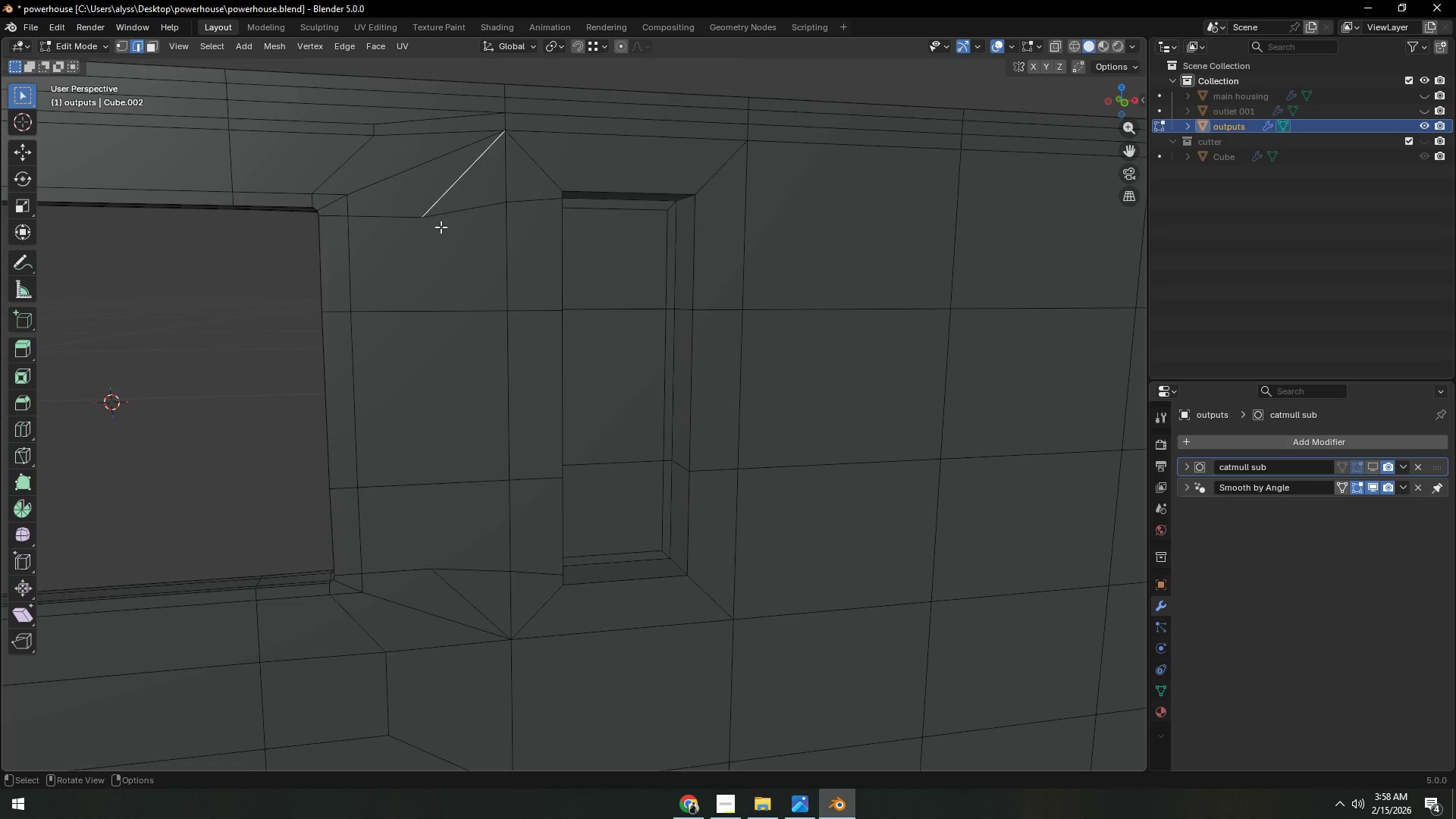 
hold_key(key=ShiftLeft, duration=0.58)
left_click([470, 589])
 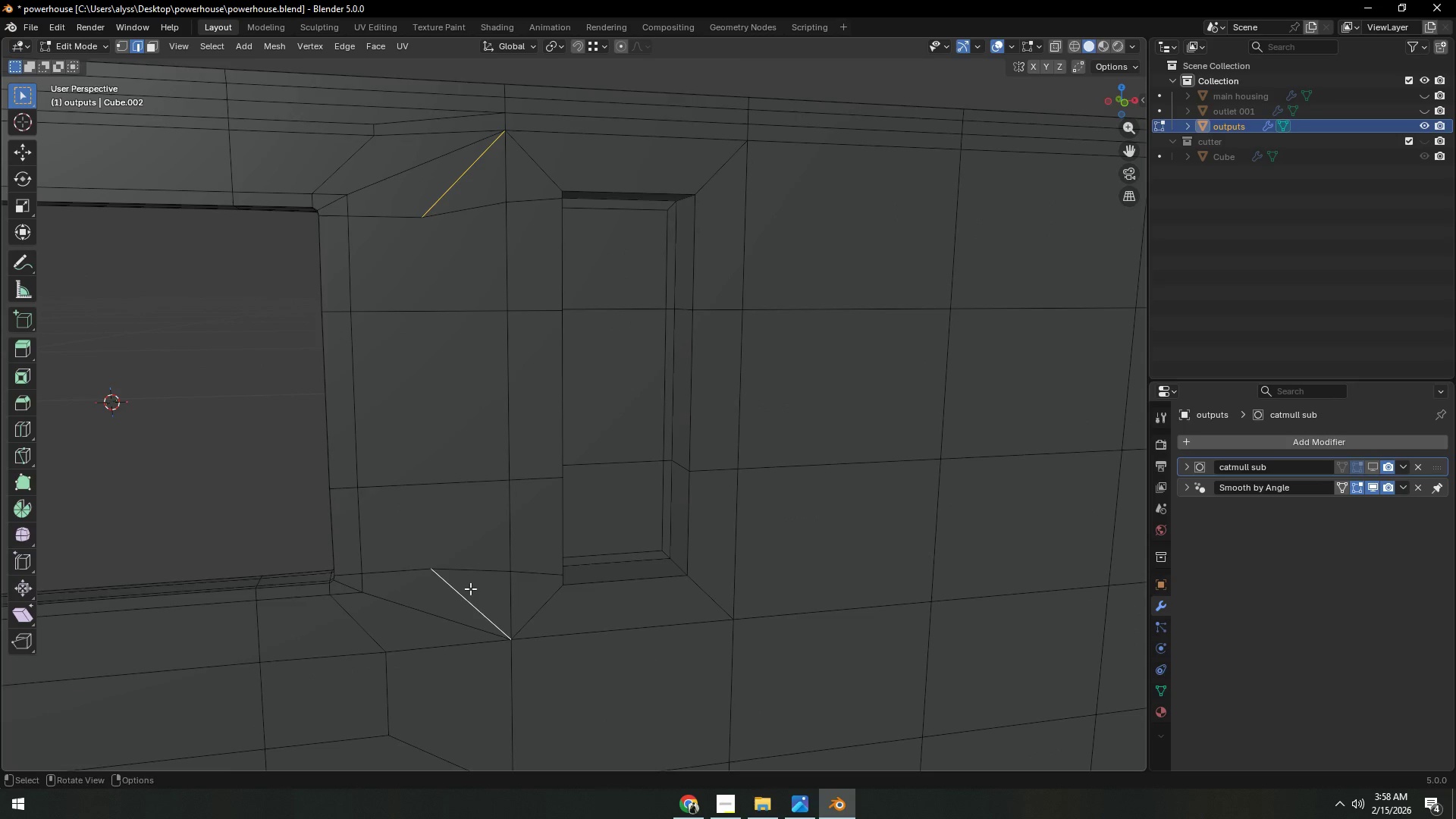 
hold_key(key=ControlLeft, duration=1.5)
 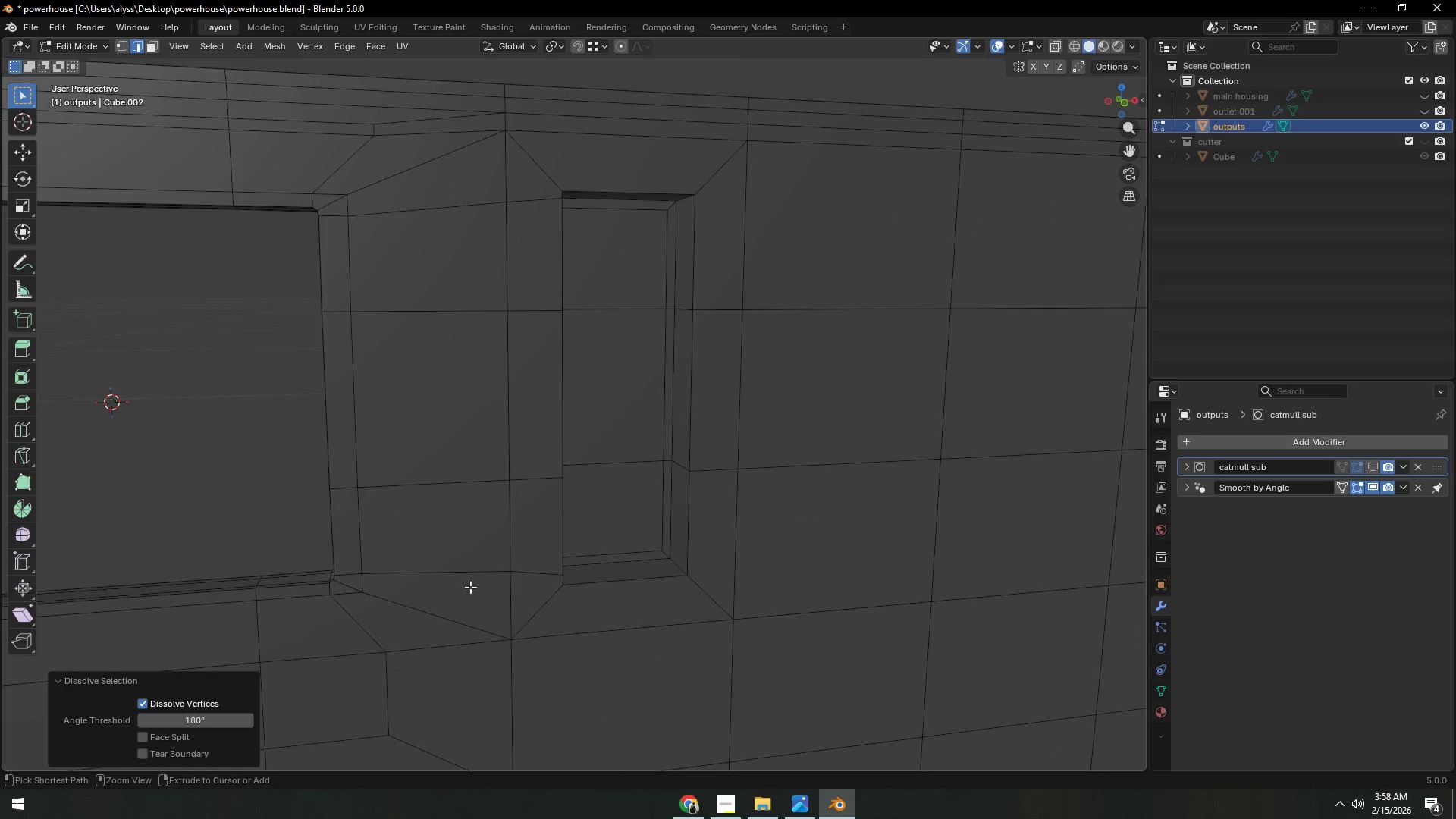 
key(Control+X)
 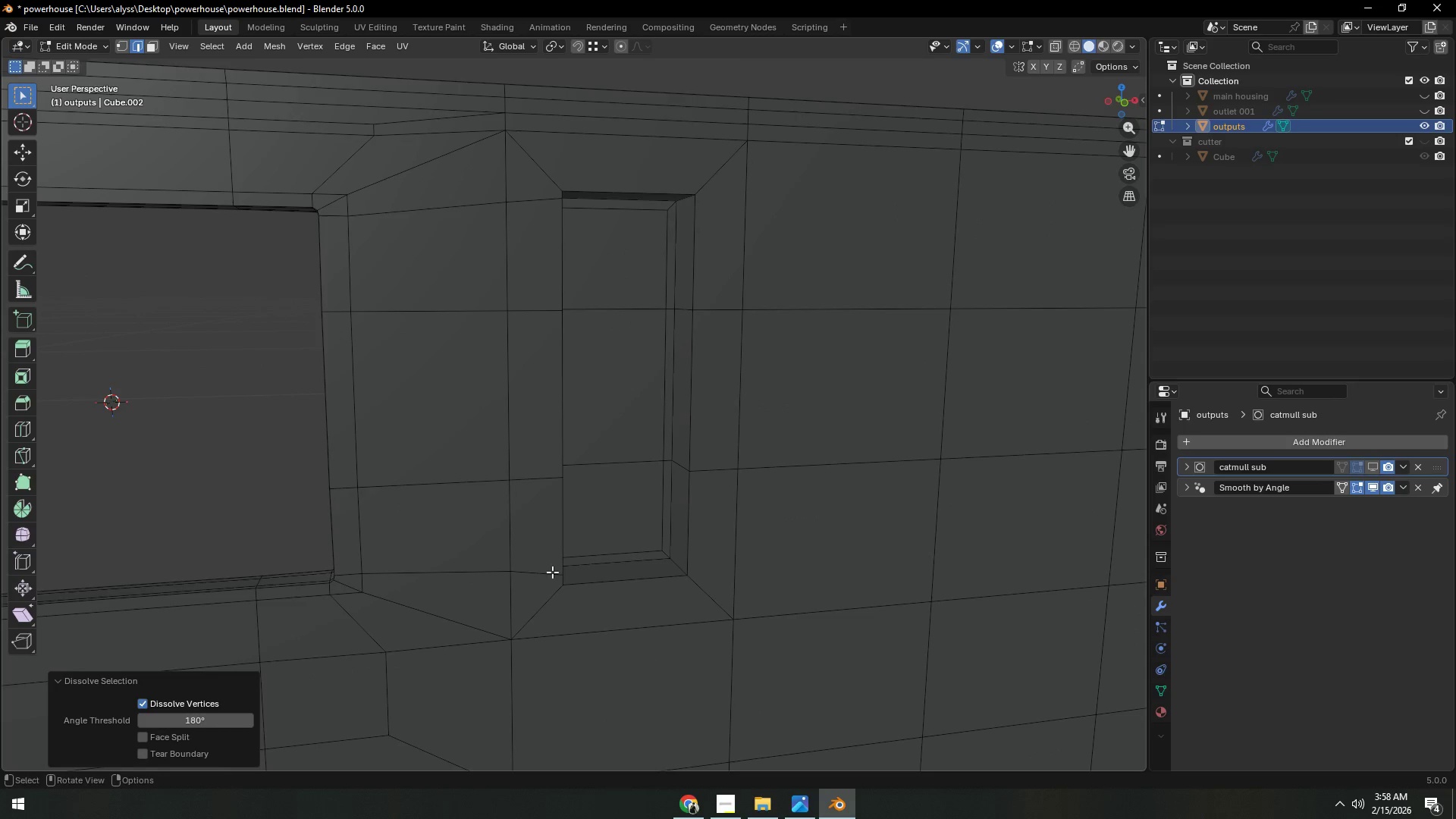 
scroll: coordinate [524, 566], scroll_direction: down, amount: 4.0
 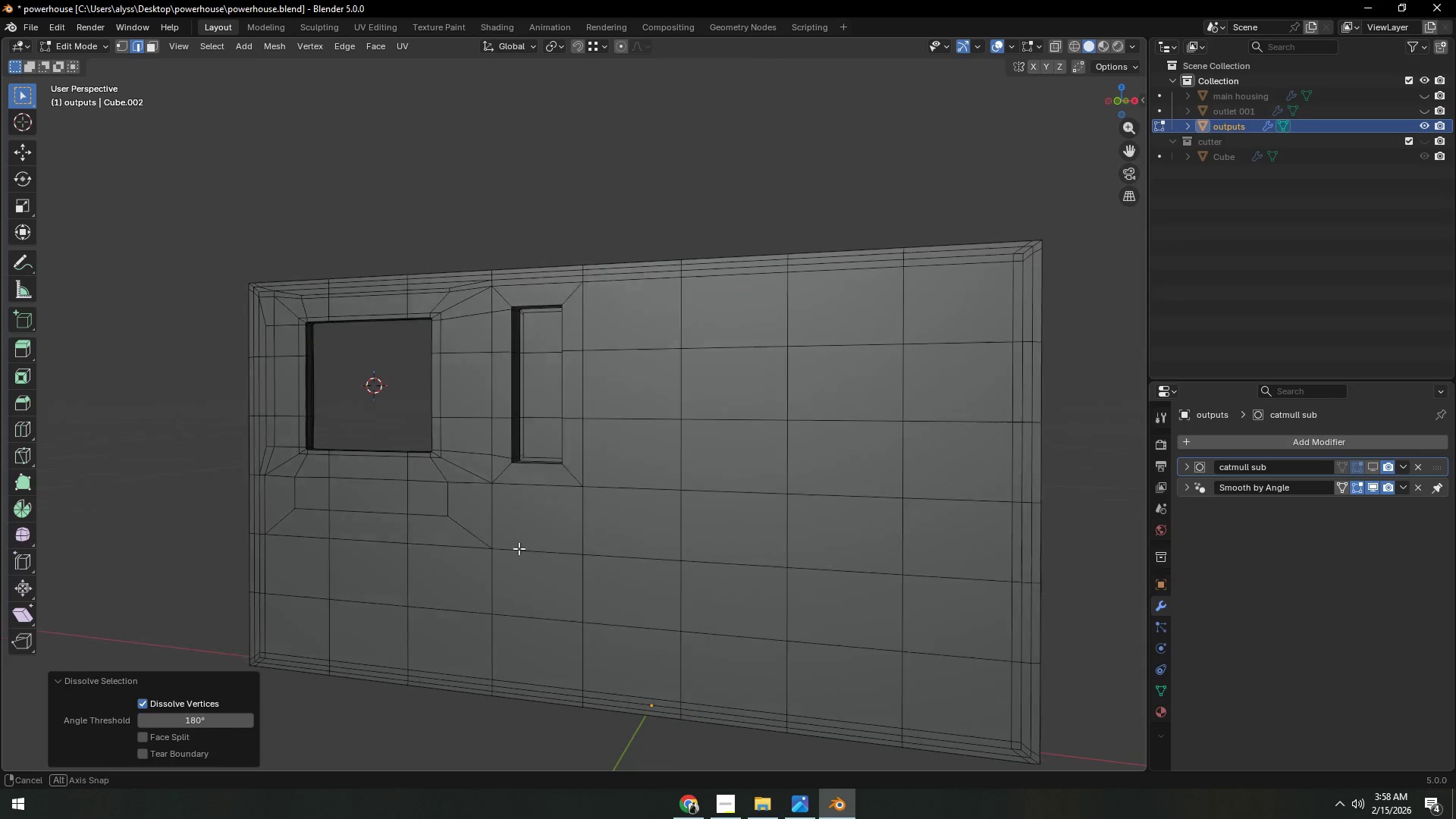 
scroll: coordinate [513, 558], scroll_direction: up, amount: 3.0
 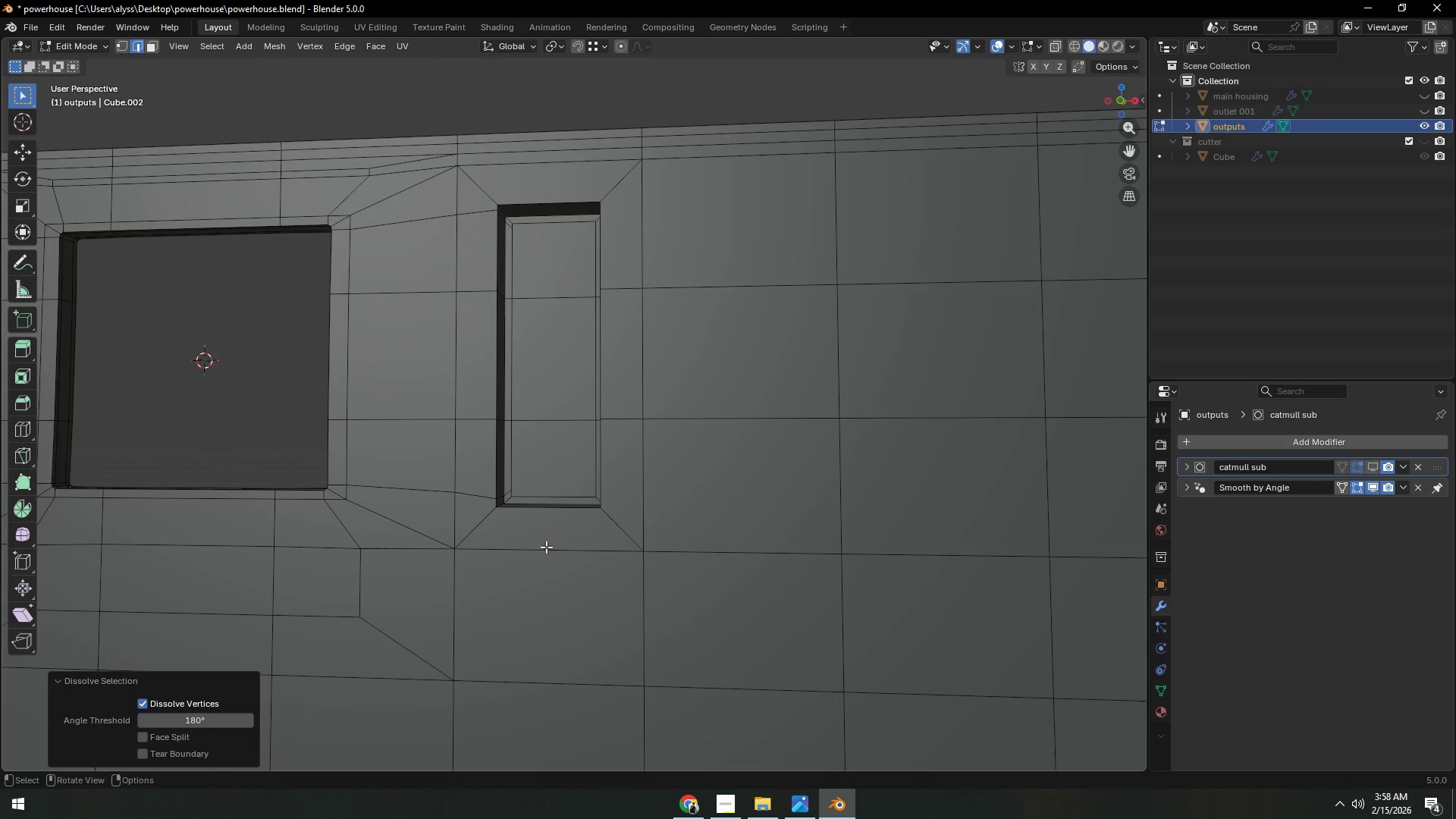 
hold_key(key=ShiftLeft, duration=0.41)
 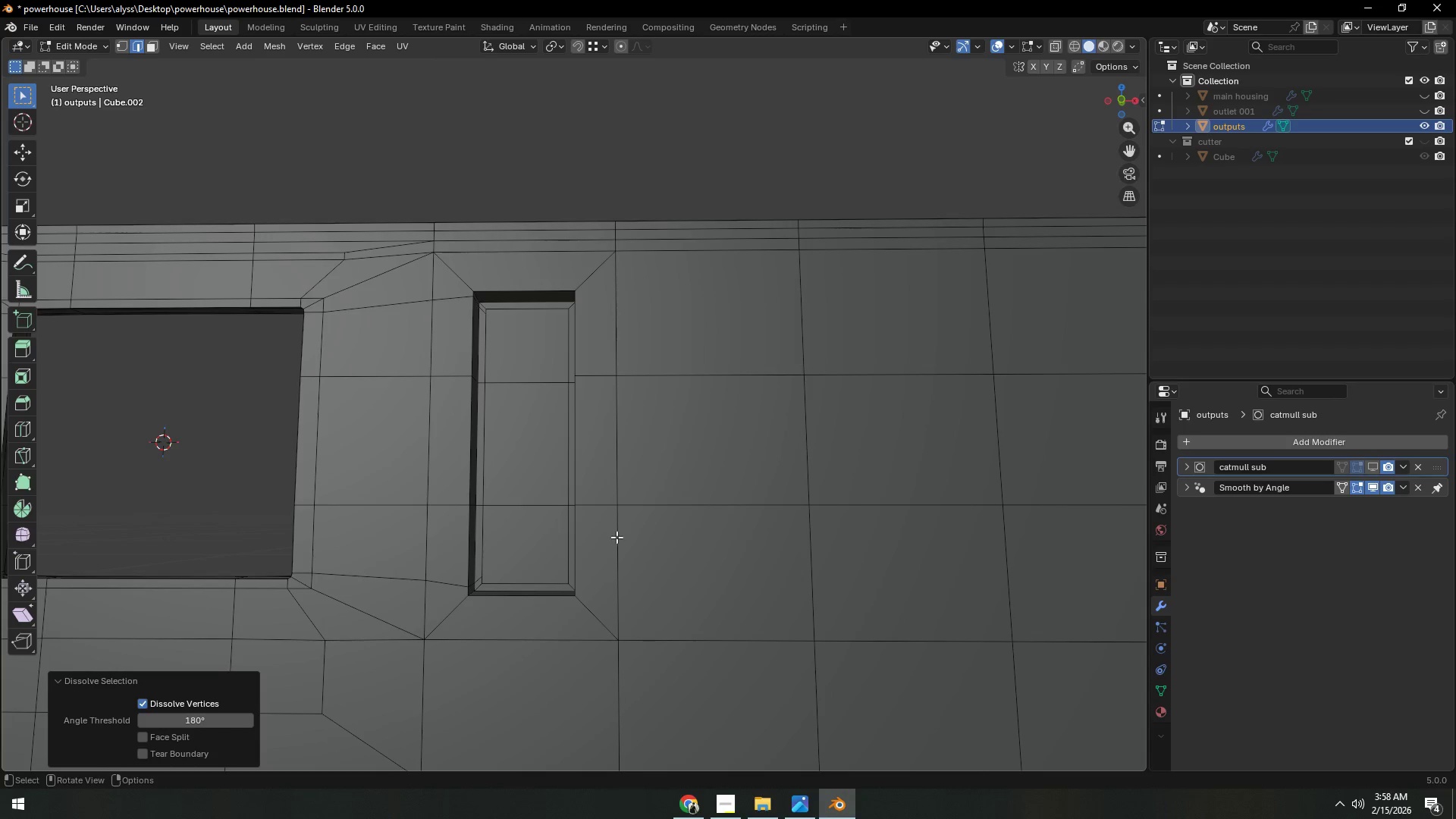 
wait(8.11)
 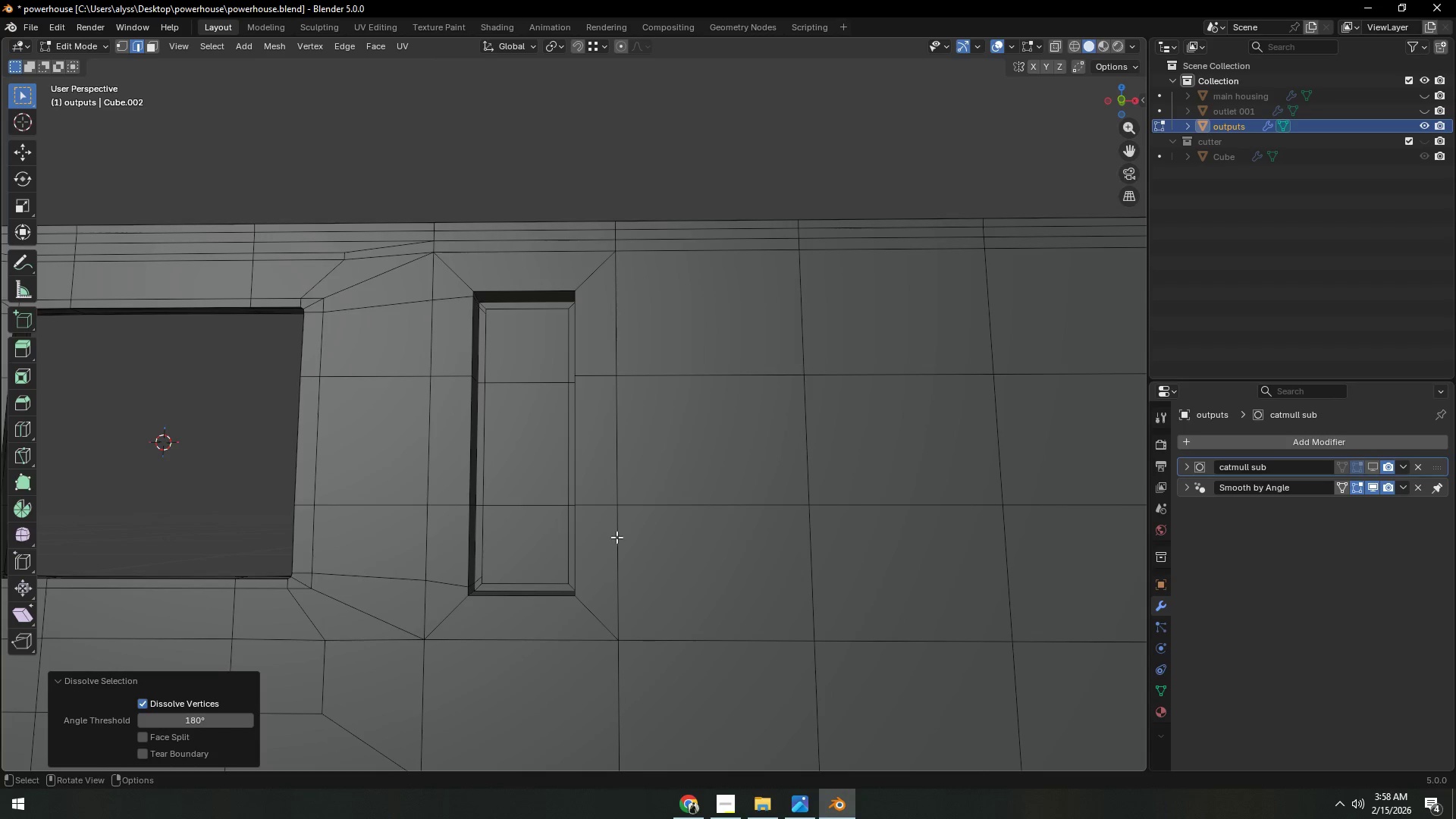 
hold_key(key=ShiftLeft, duration=0.34)
 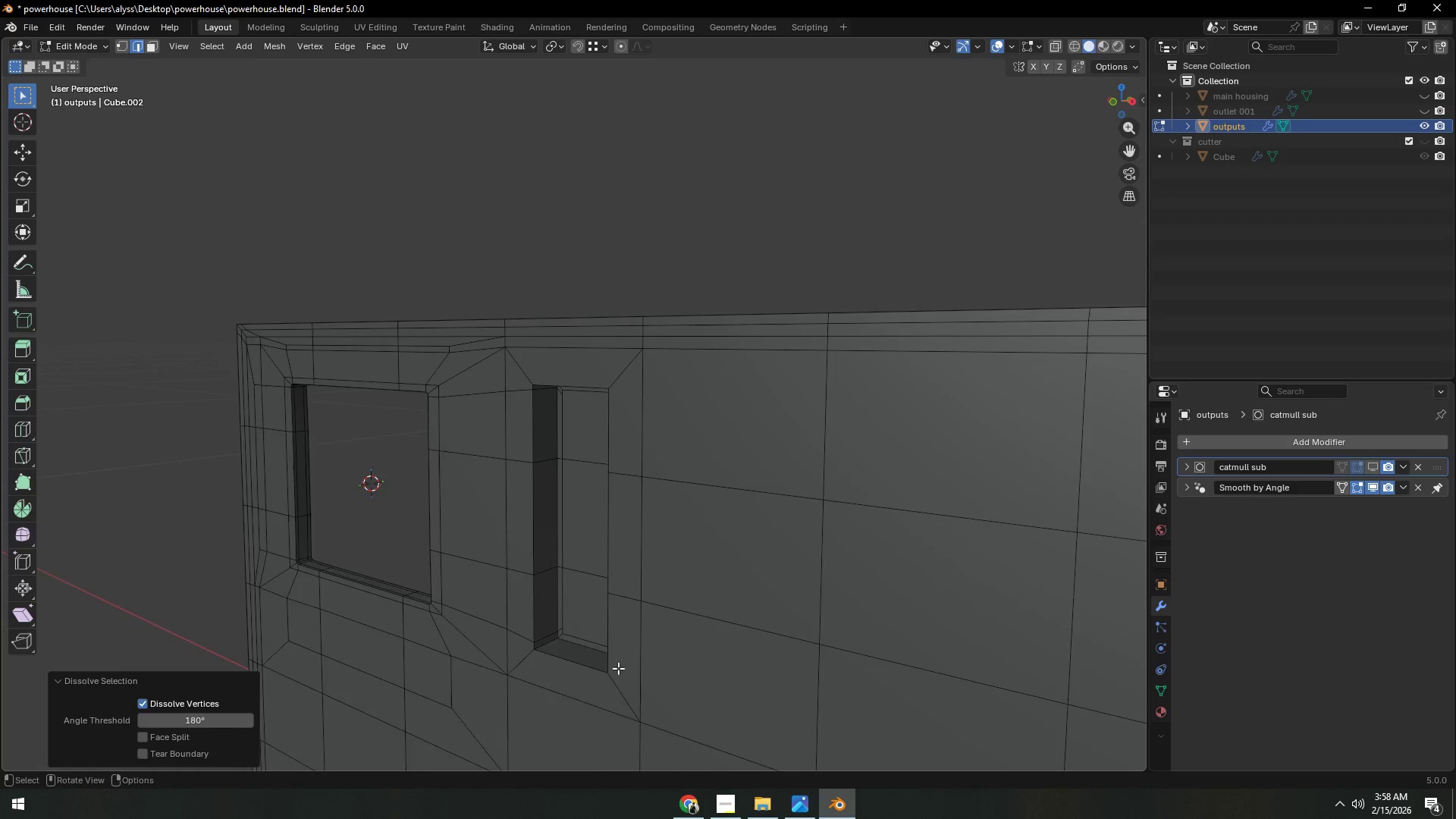 
scroll: coordinate [618, 668], scroll_direction: up, amount: 3.0
 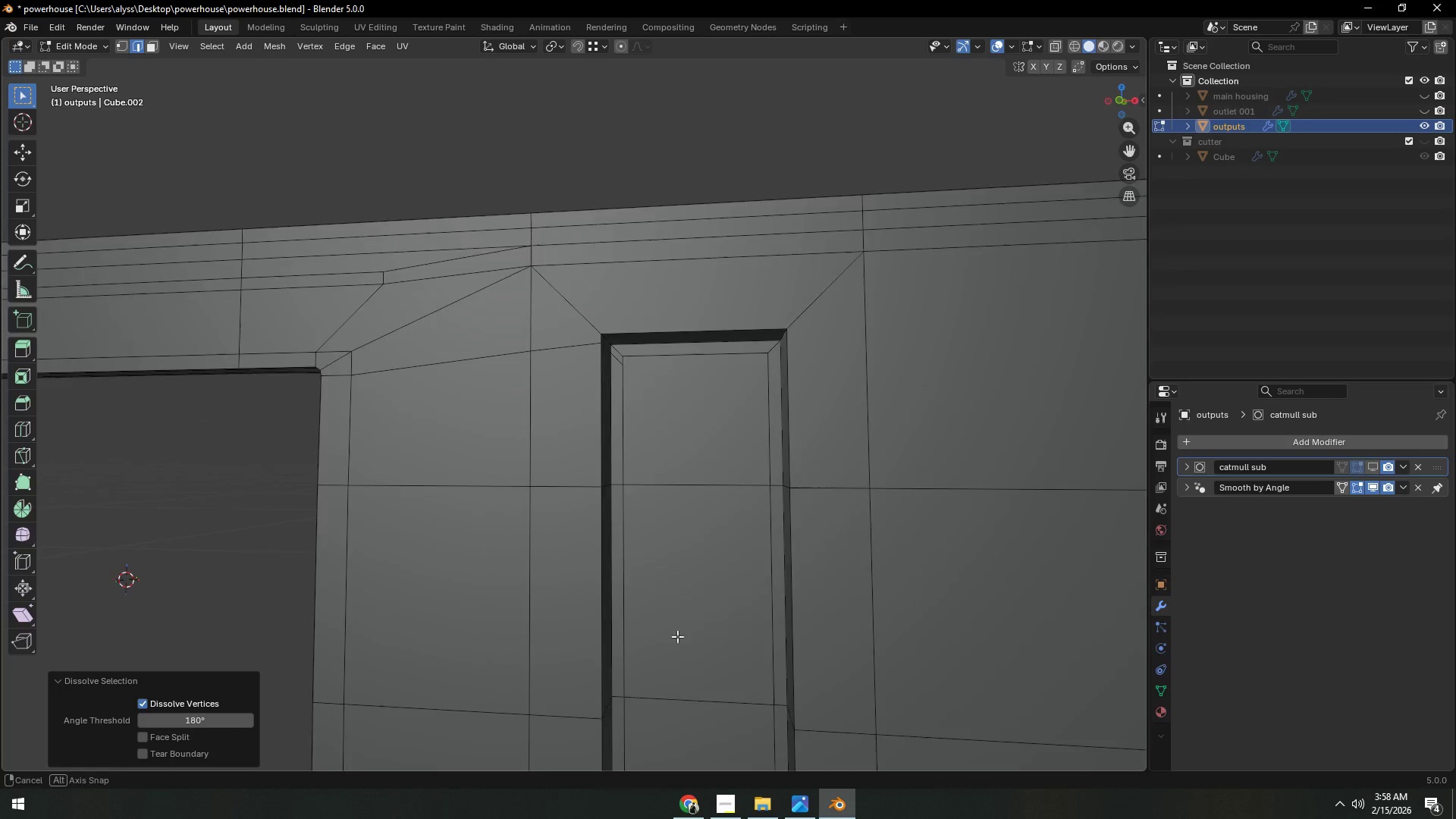 
hold_key(key=ShiftLeft, duration=0.31)
 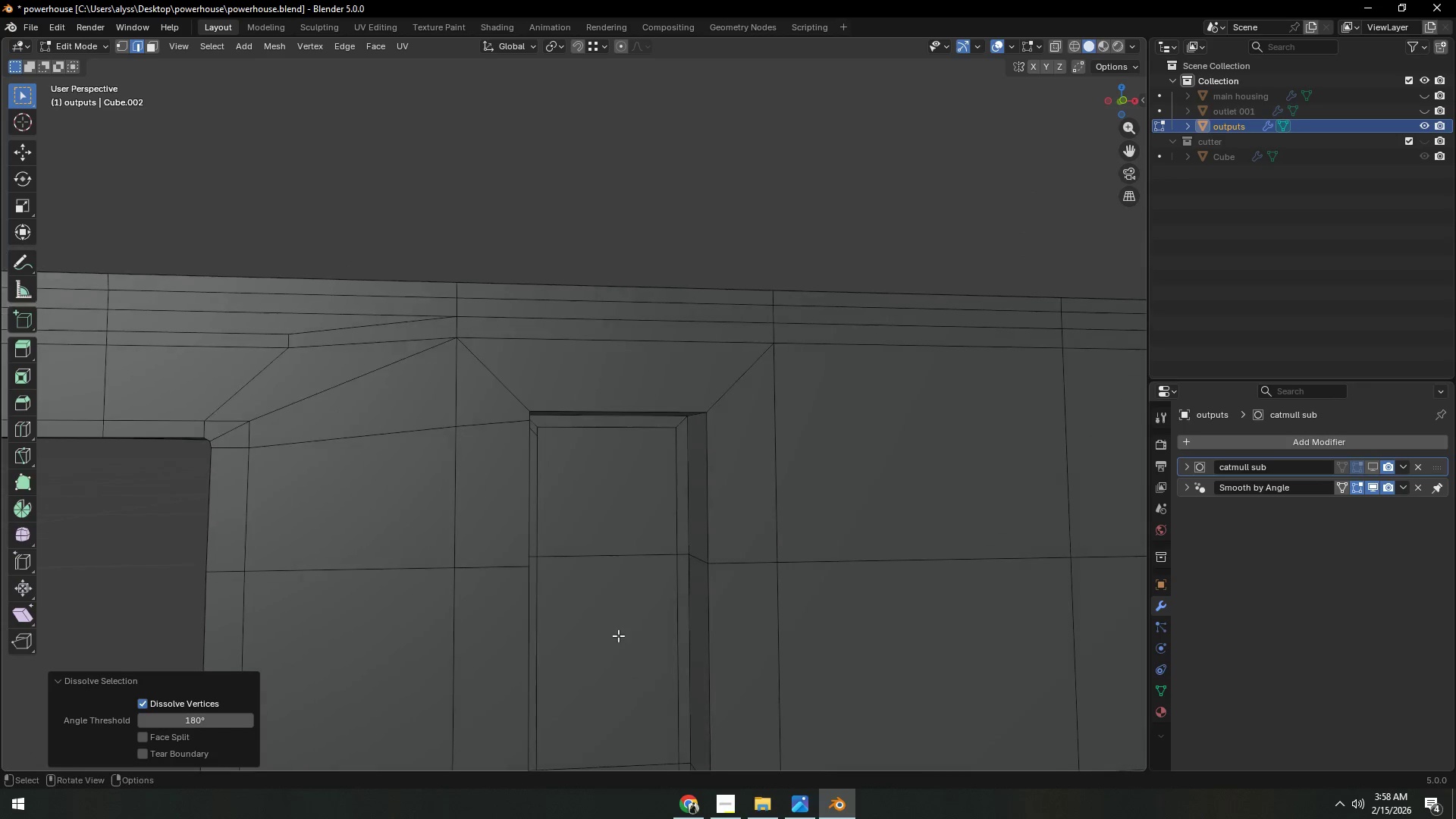 
scroll: coordinate [626, 635], scroll_direction: up, amount: 1.0
 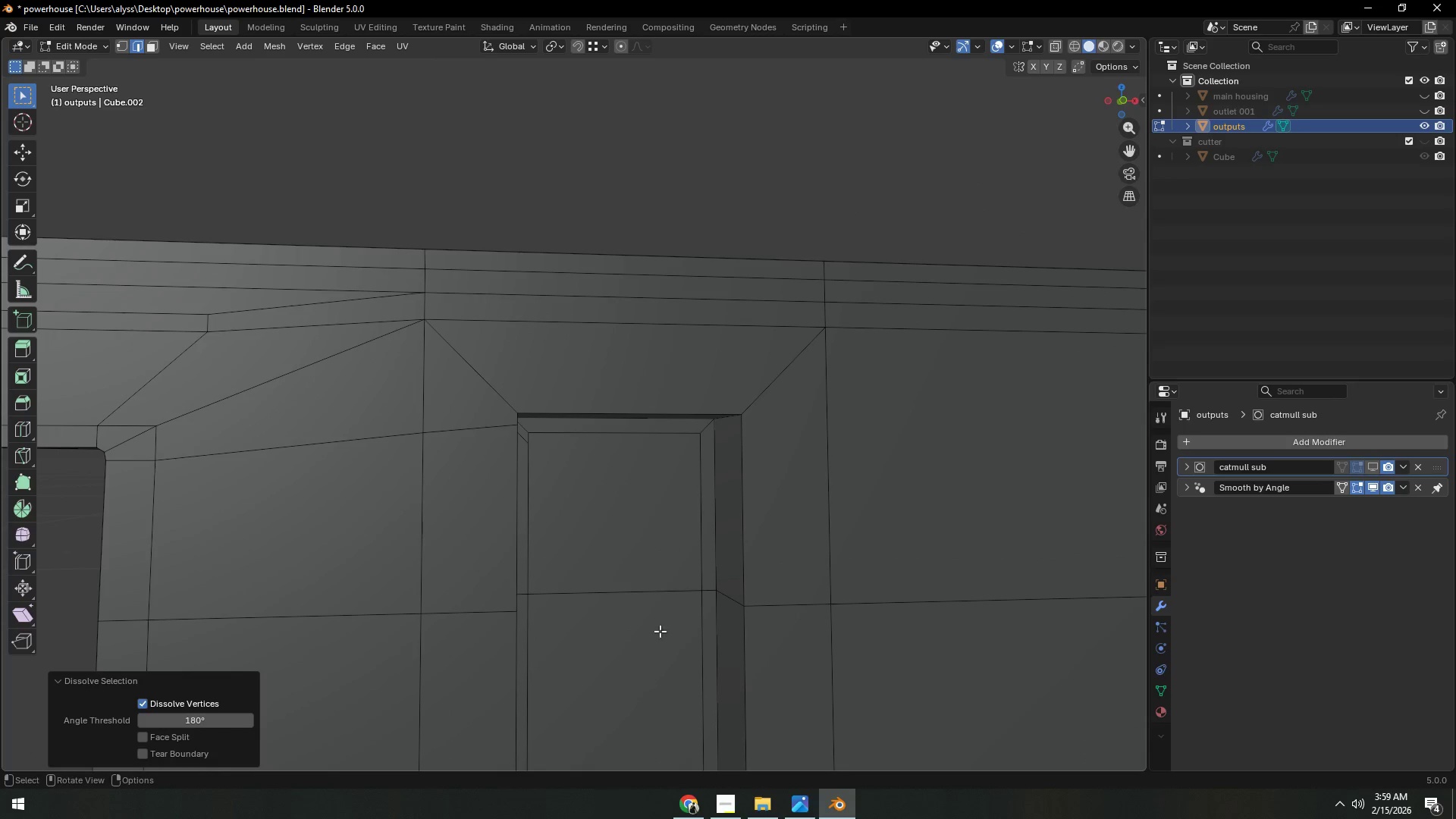 
hold_key(key=ShiftLeft, duration=0.34)
 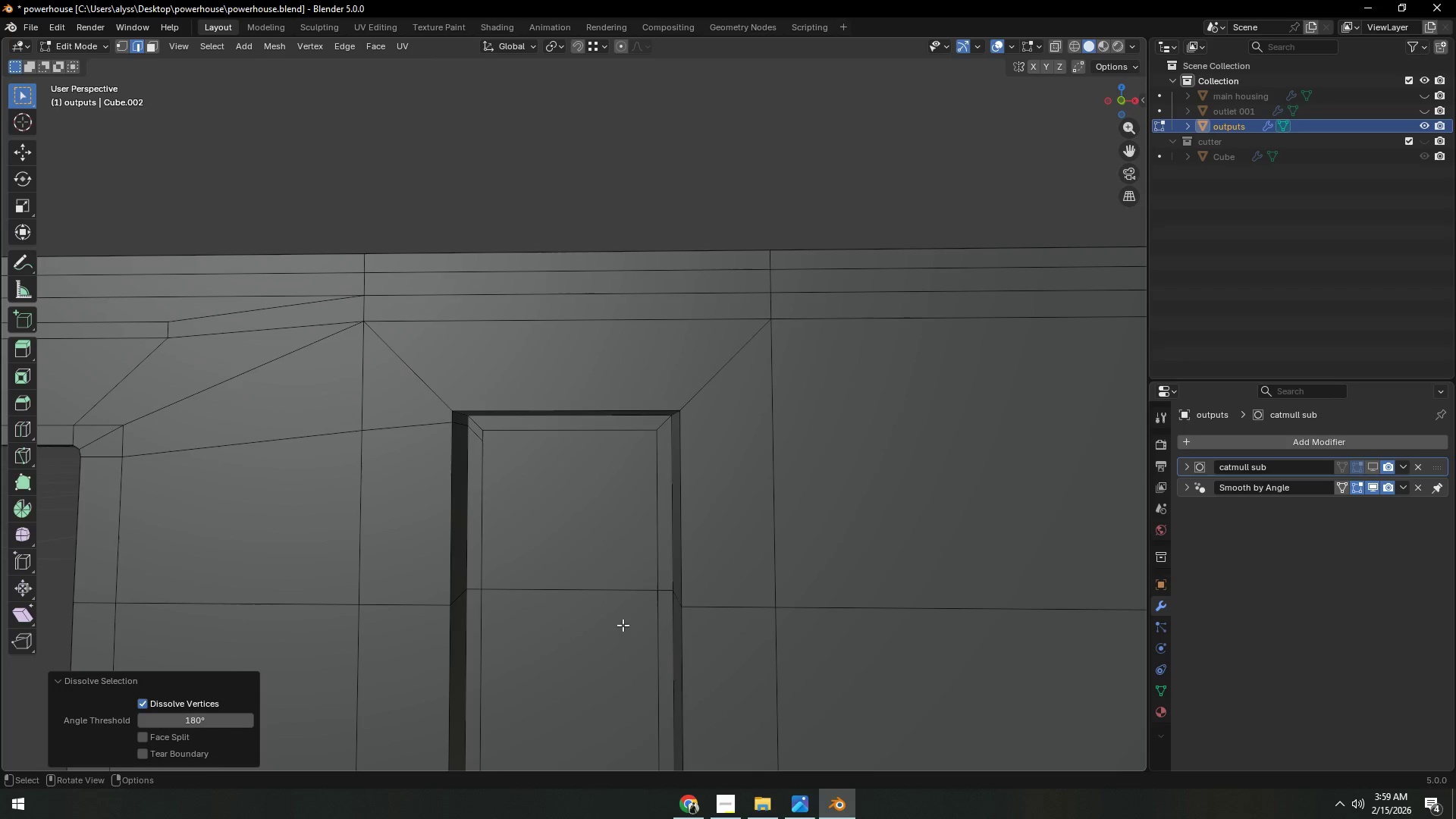 
hold_key(key=ShiftLeft, duration=0.48)
 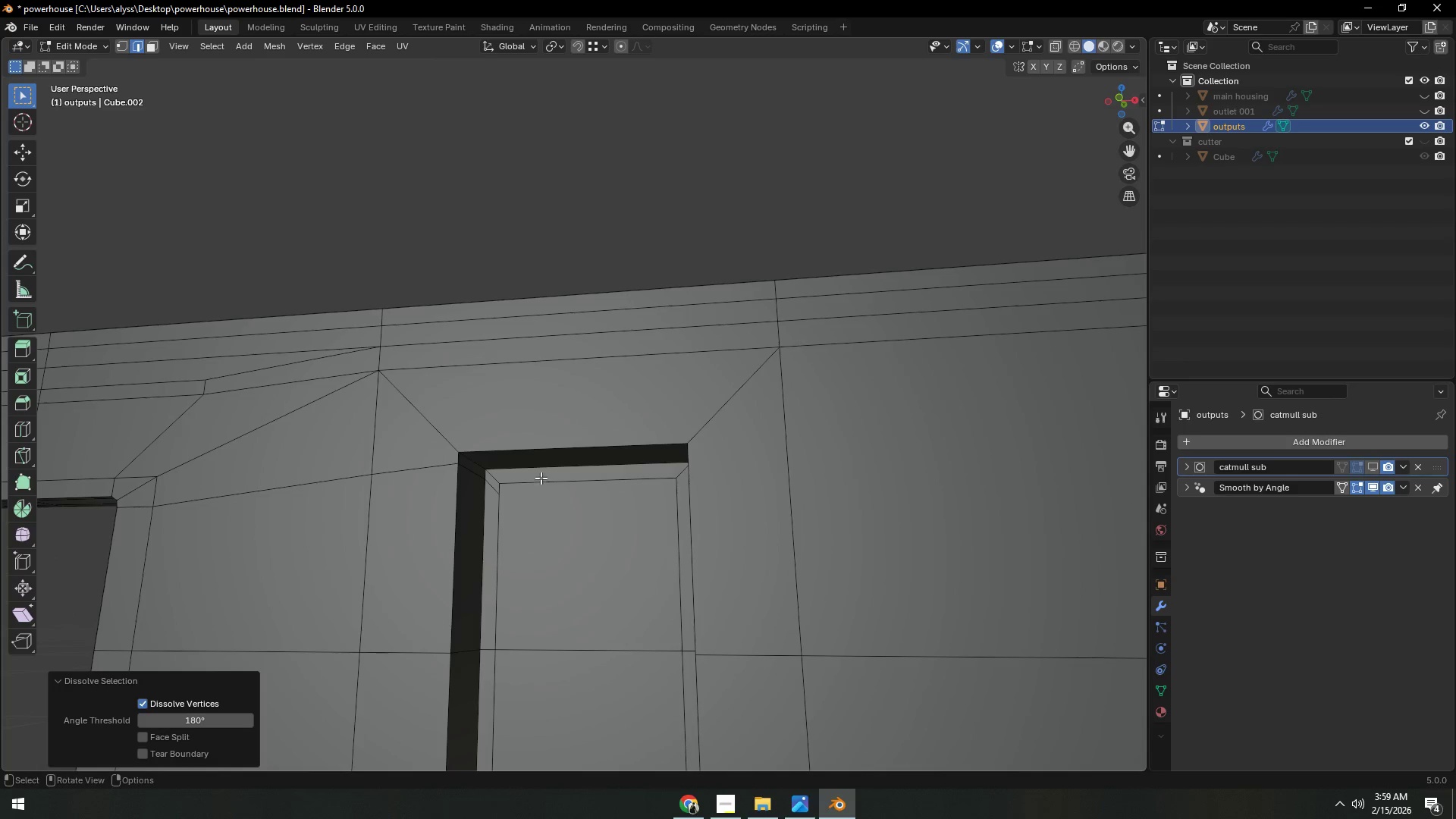 
key(3)
 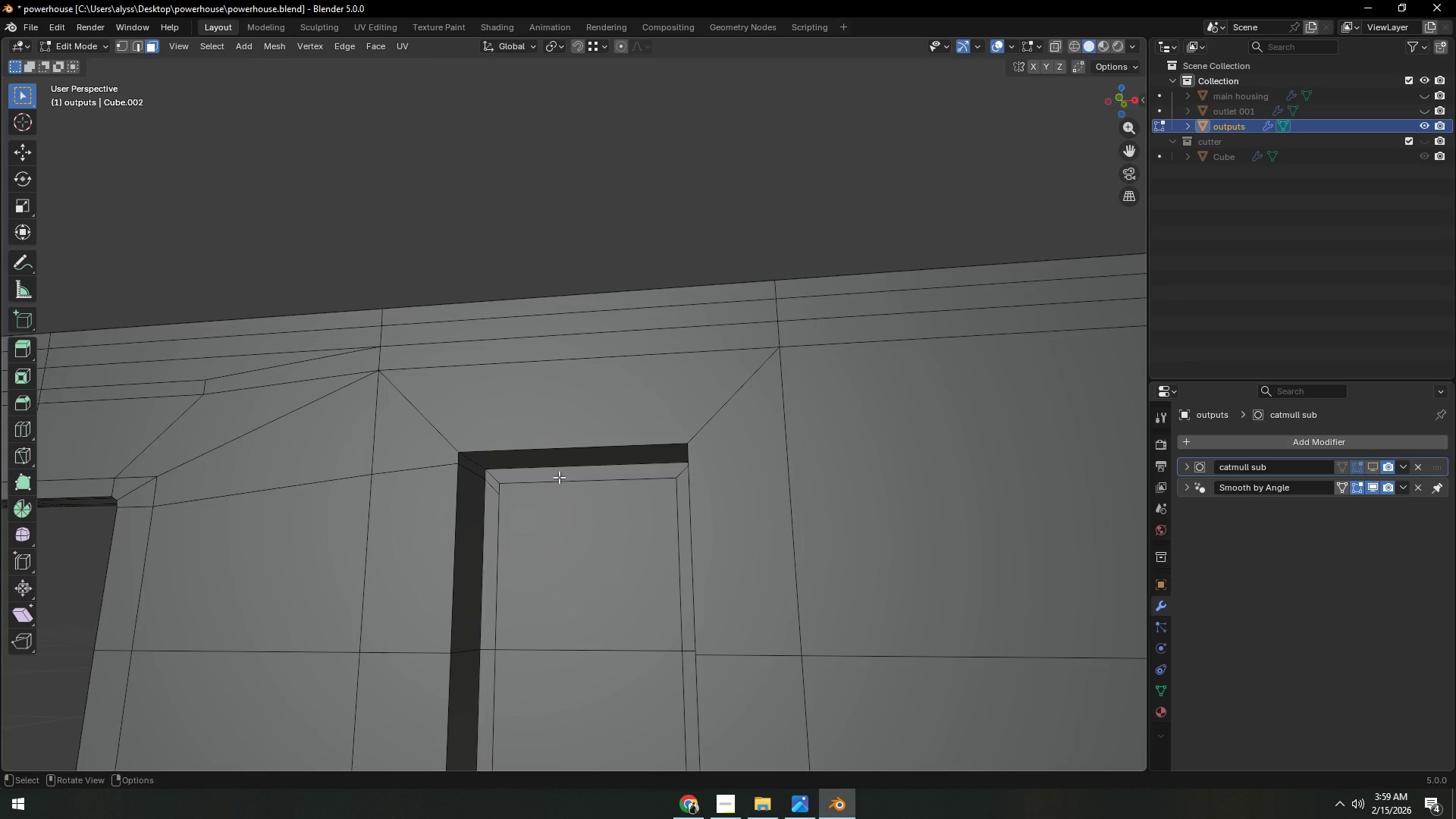 
left_click([559, 477])
 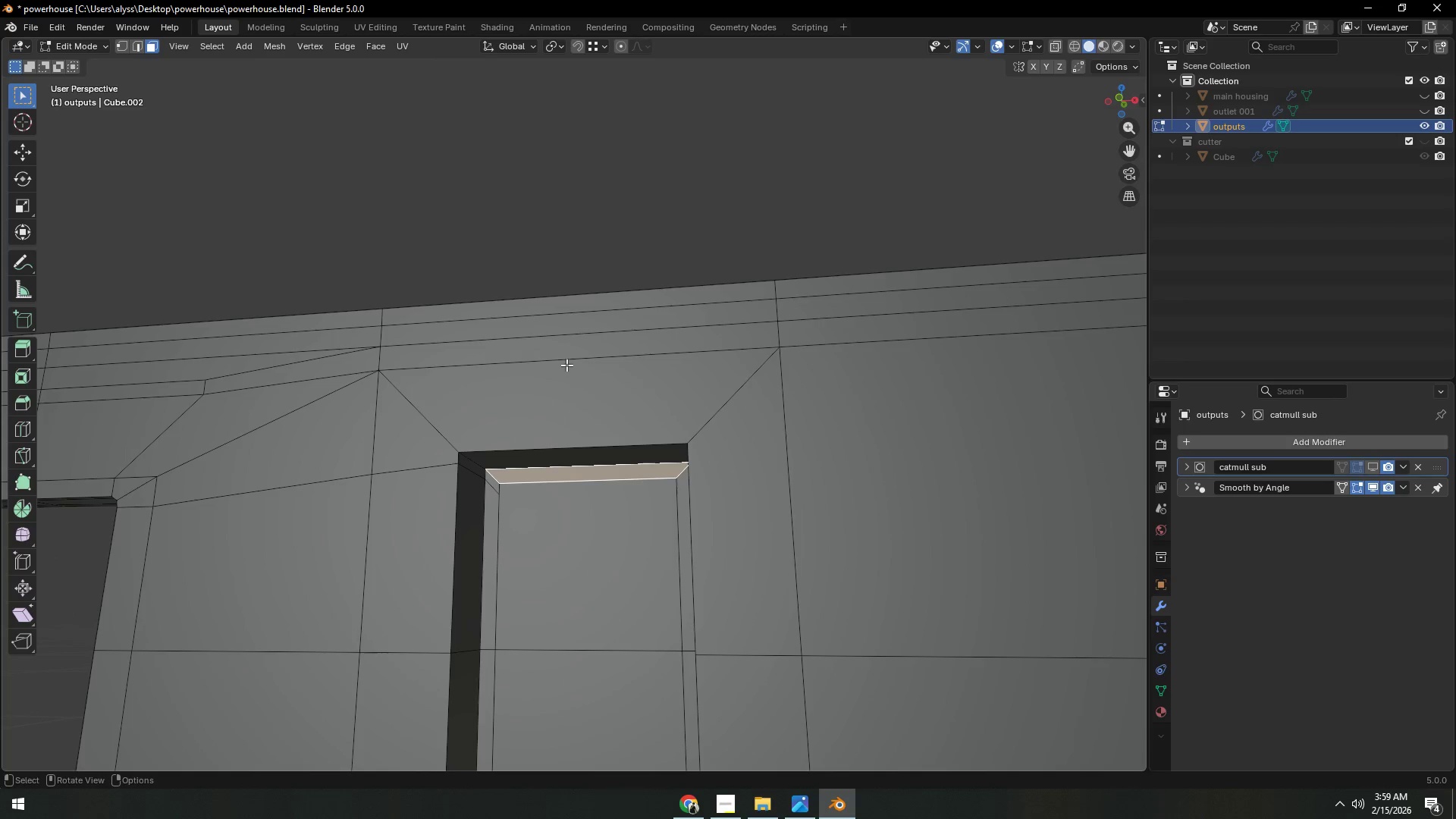 
hold_key(key=ControlLeft, duration=0.81)
left_click([571, 352])
 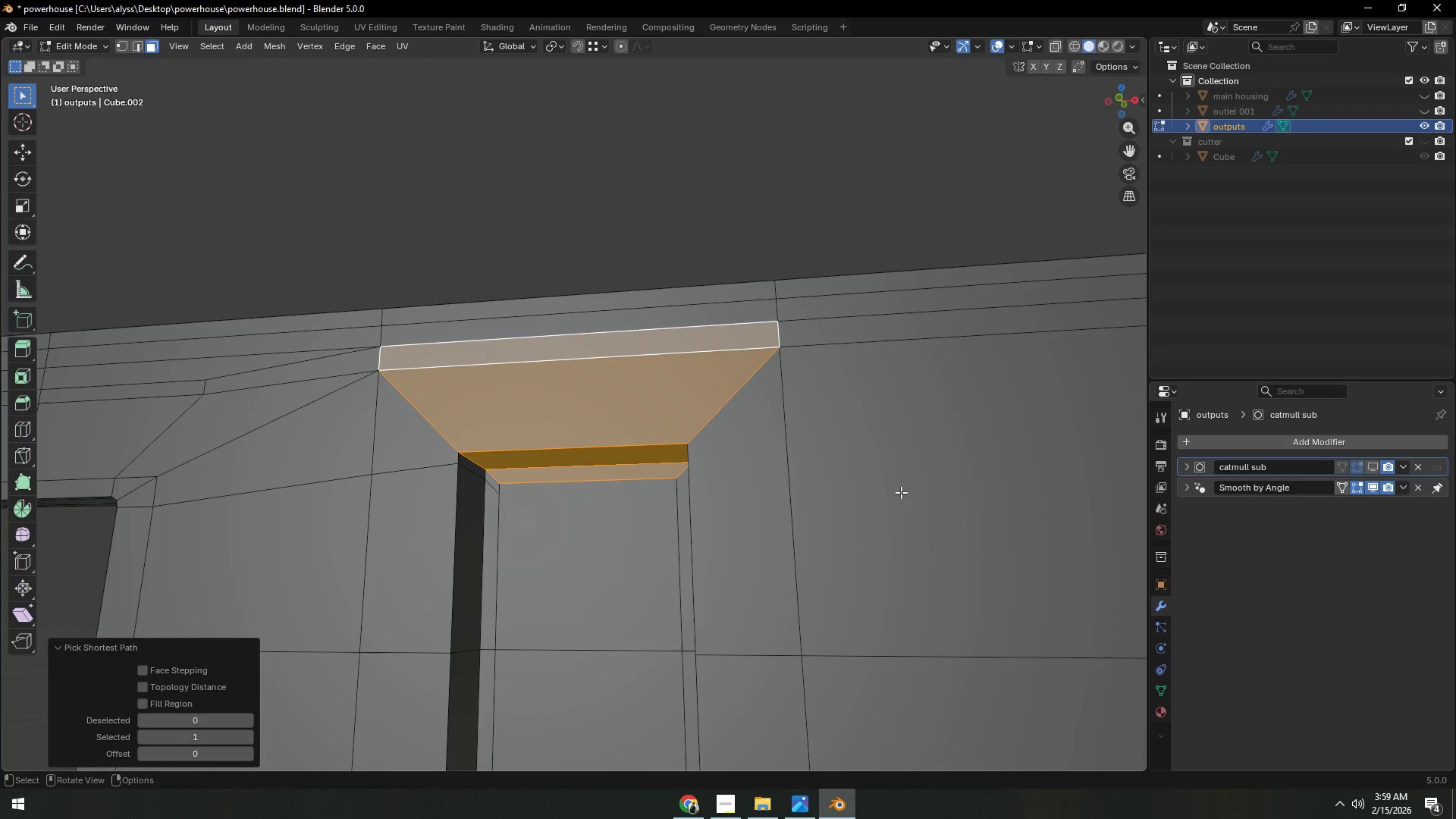 
key(I)
 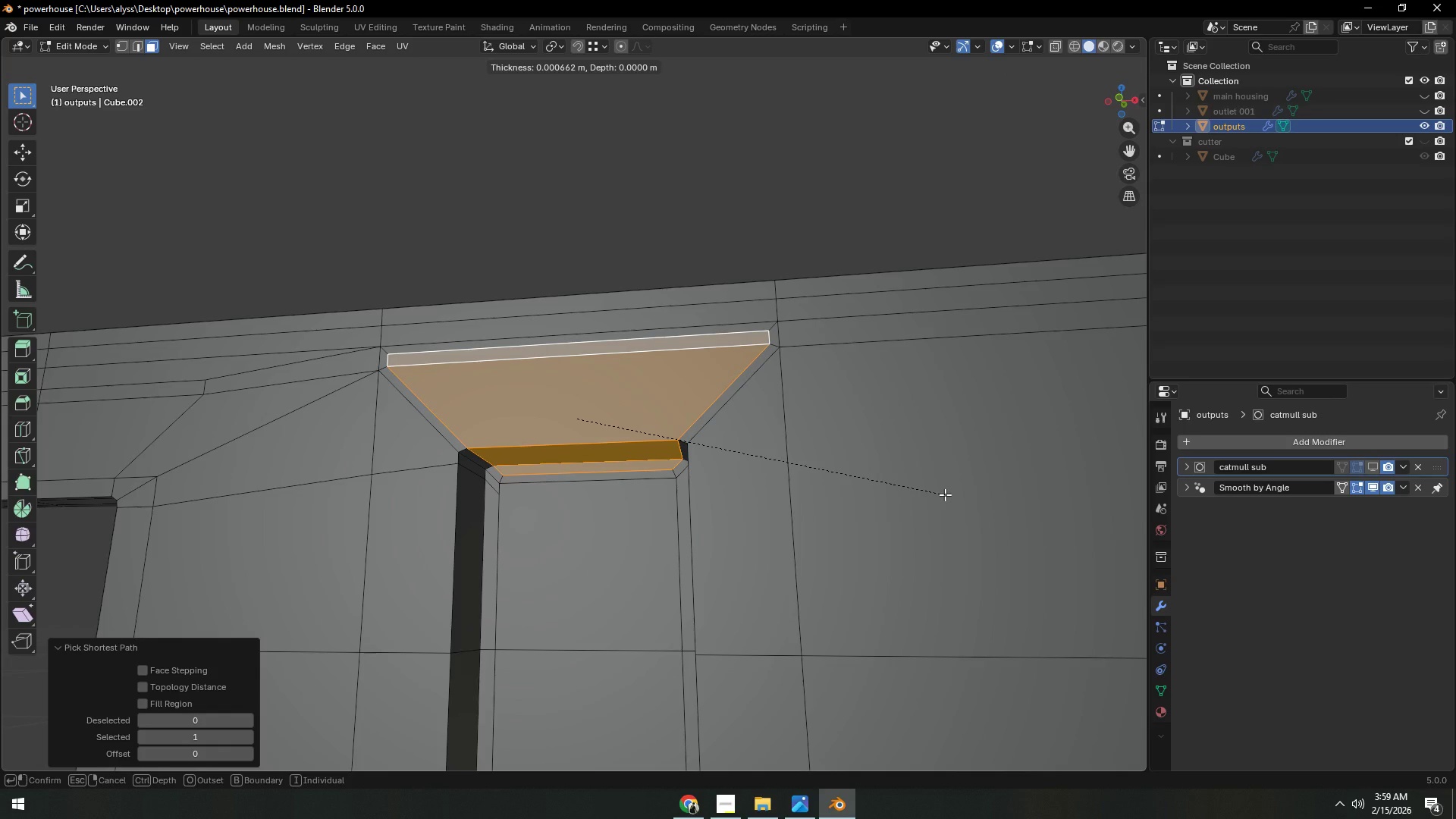 
left_click([945, 494])
 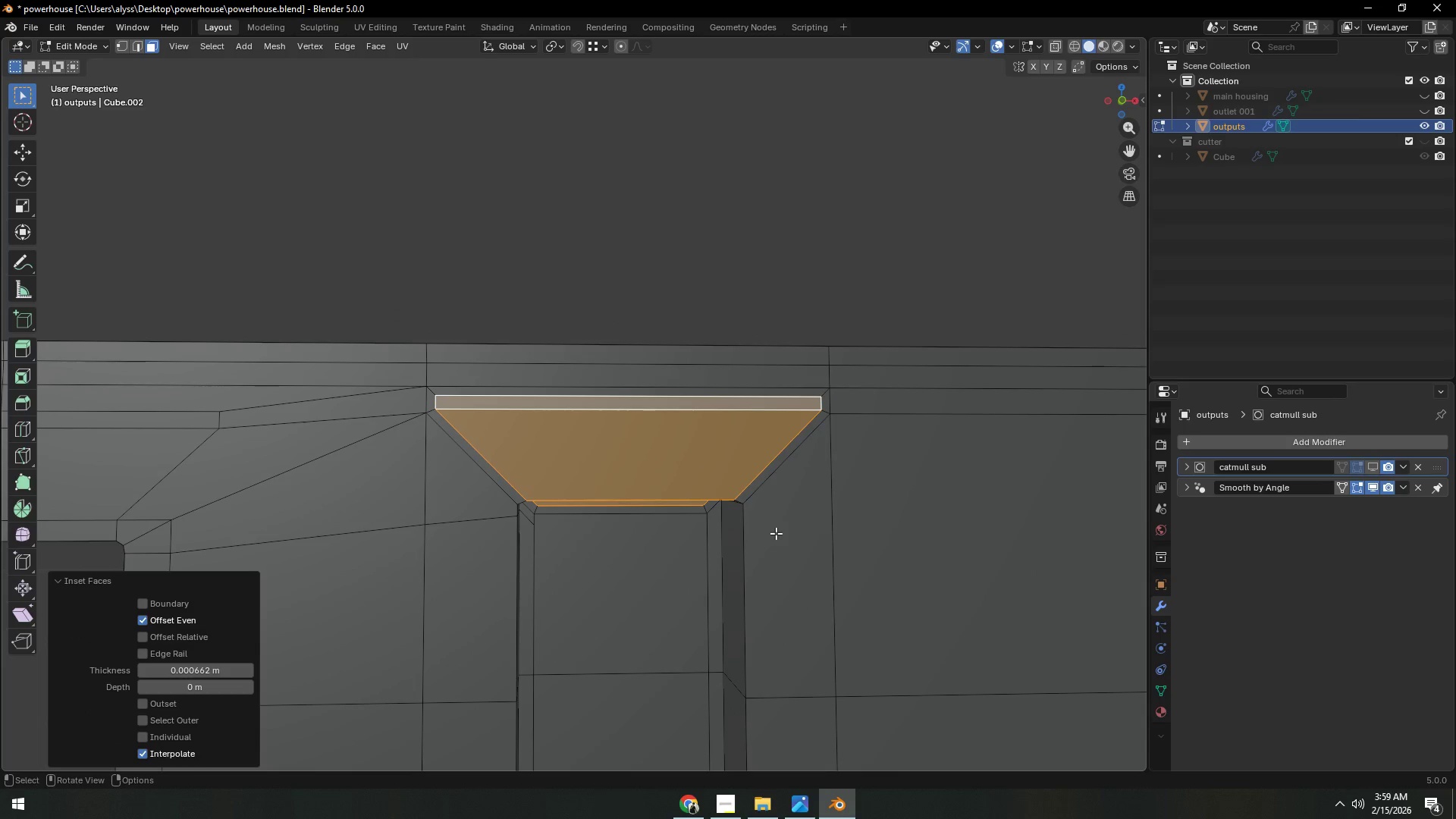 
wait(5.03)
 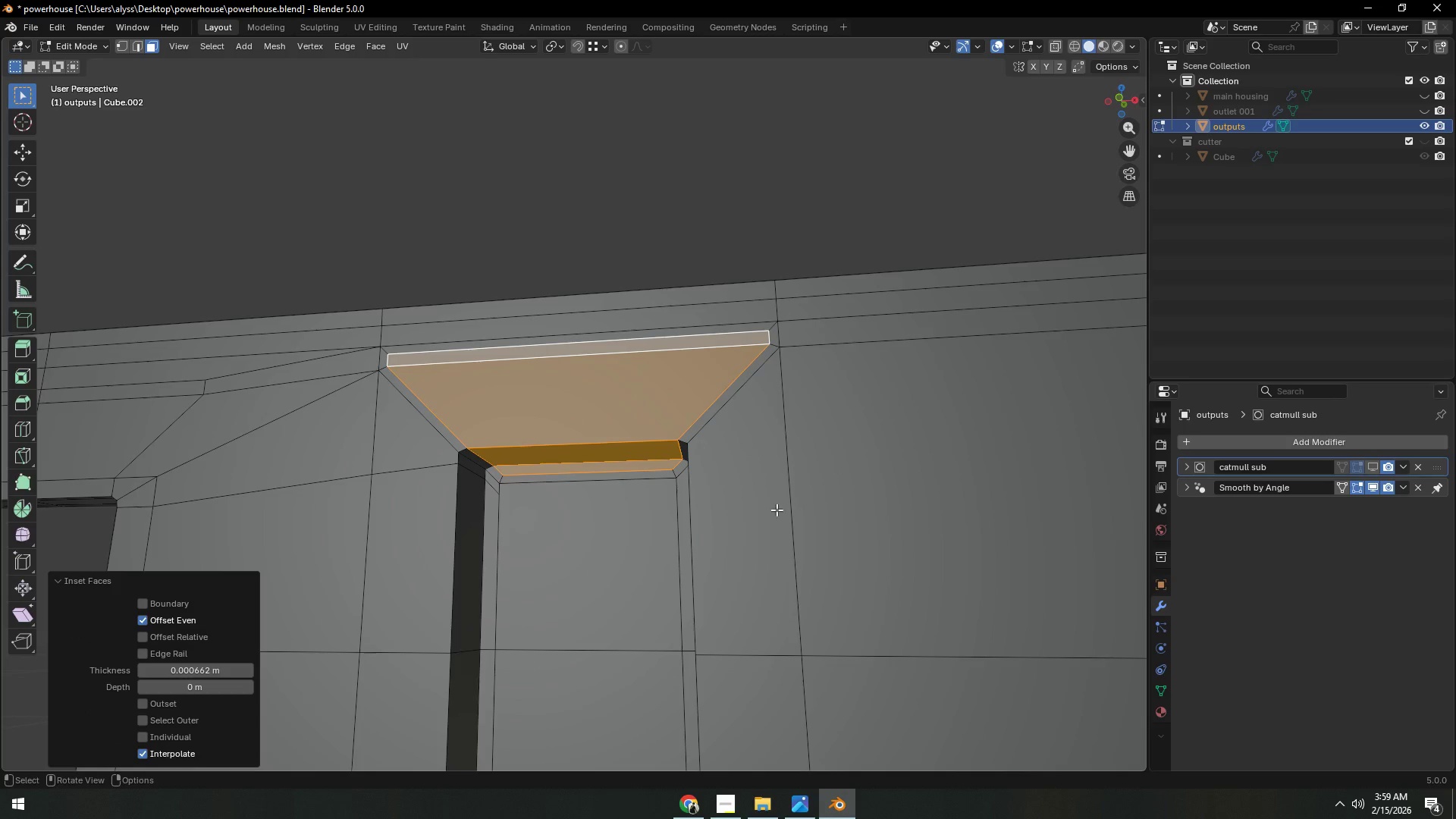 
left_click([692, 221])
 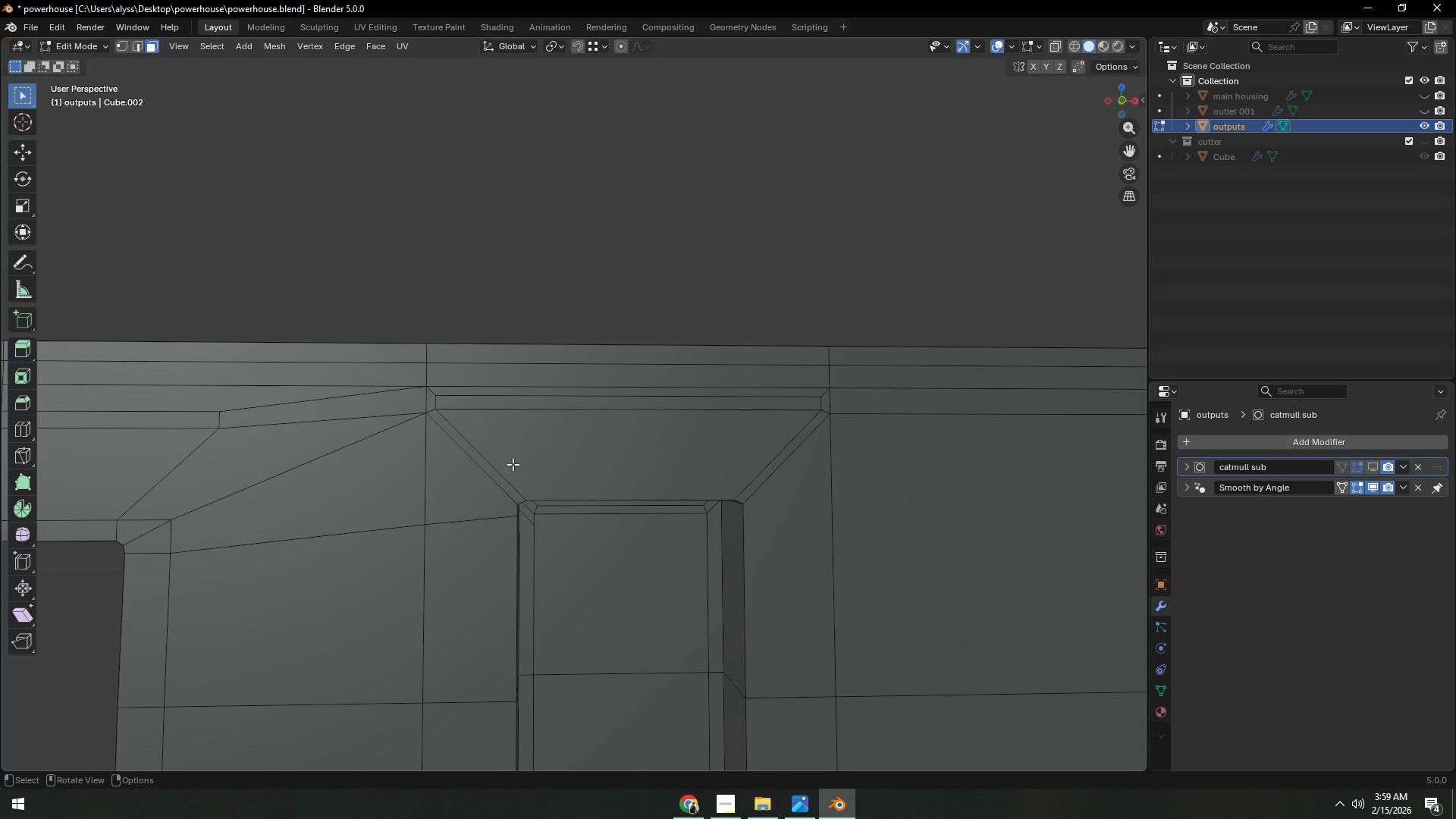 
hold_key(key=ShiftLeft, duration=0.69)
 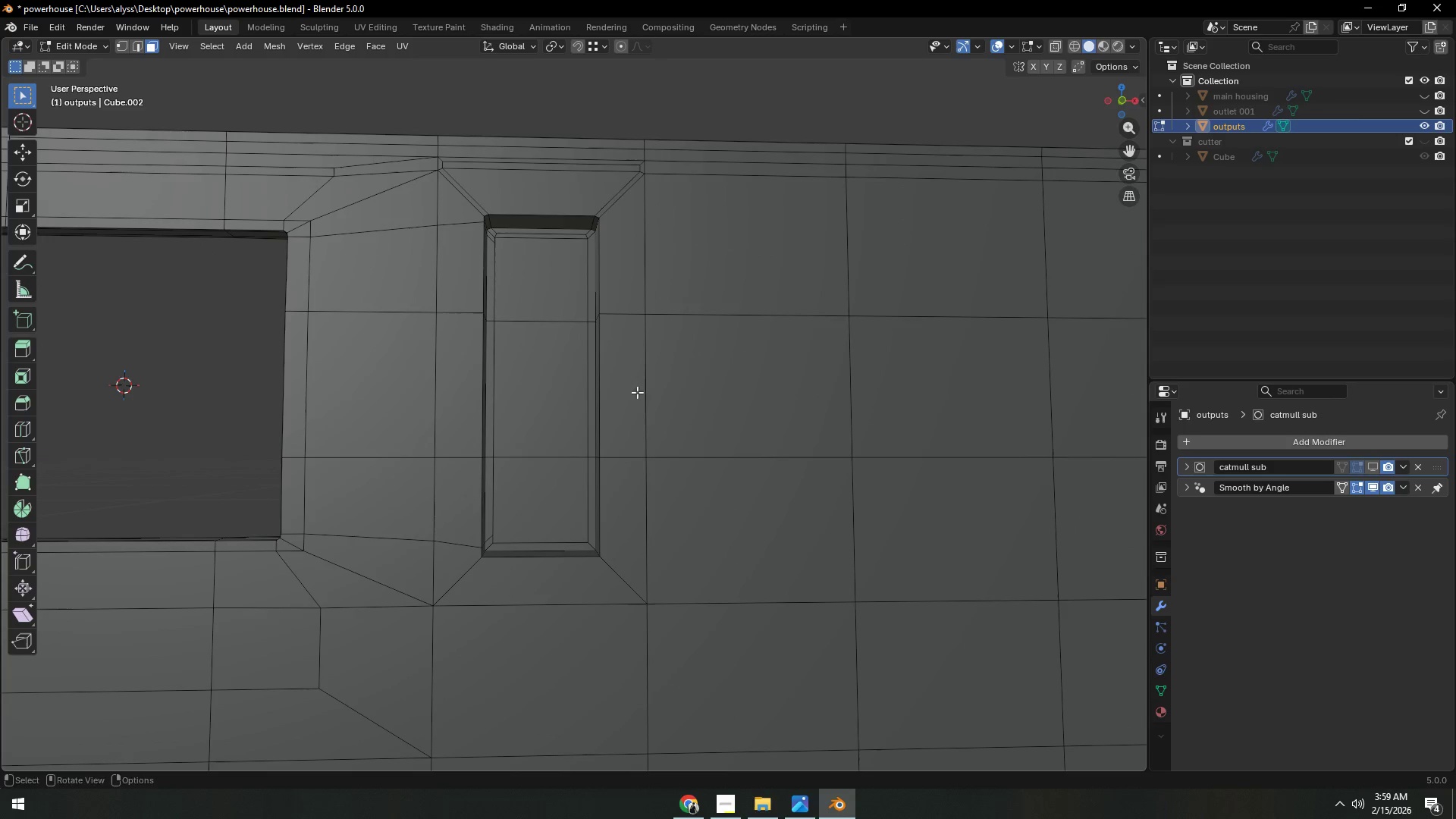 
scroll: coordinate [531, 468], scroll_direction: down, amount: 3.0
 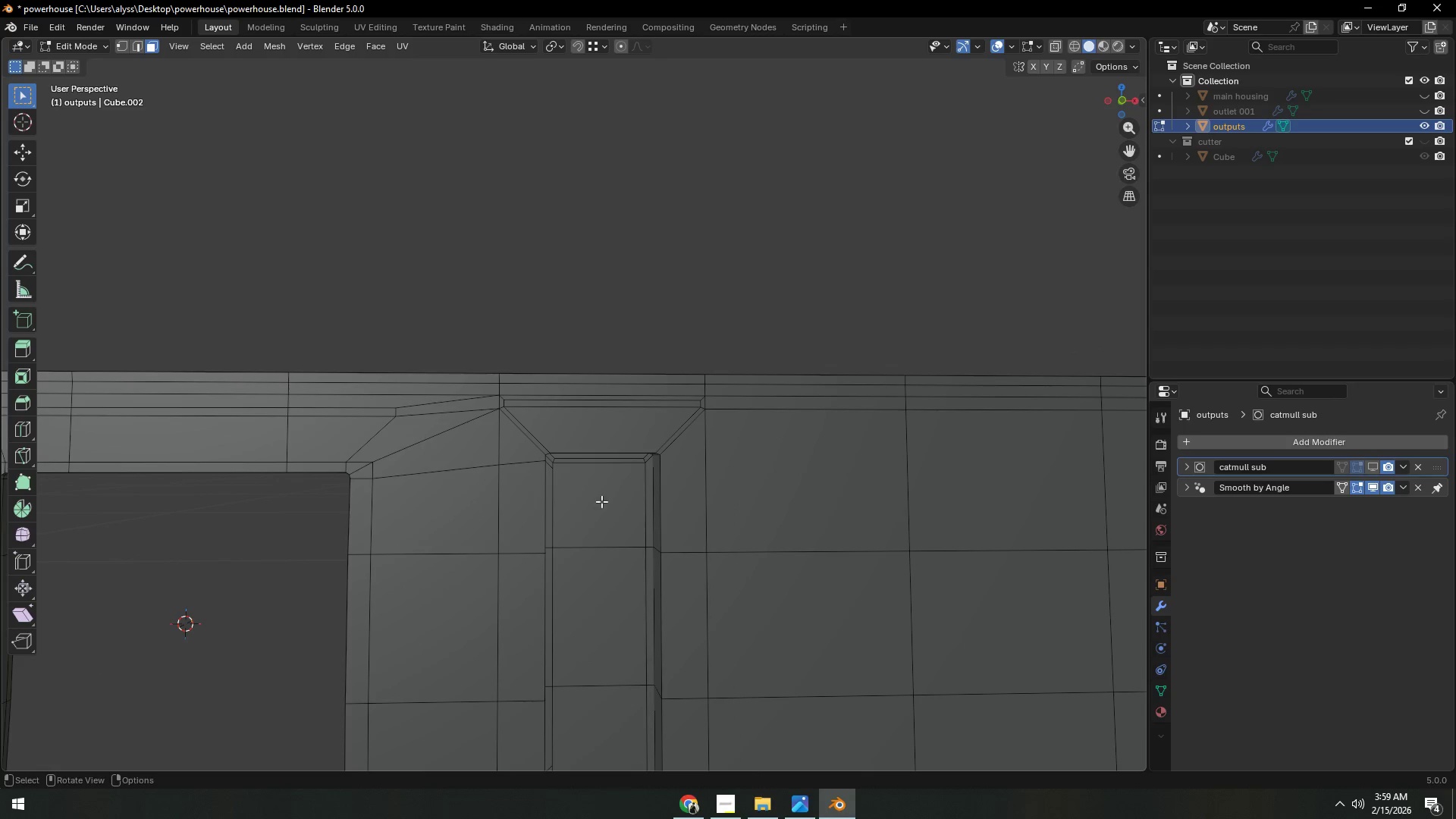 
hold_key(key=ShiftLeft, duration=0.34)
 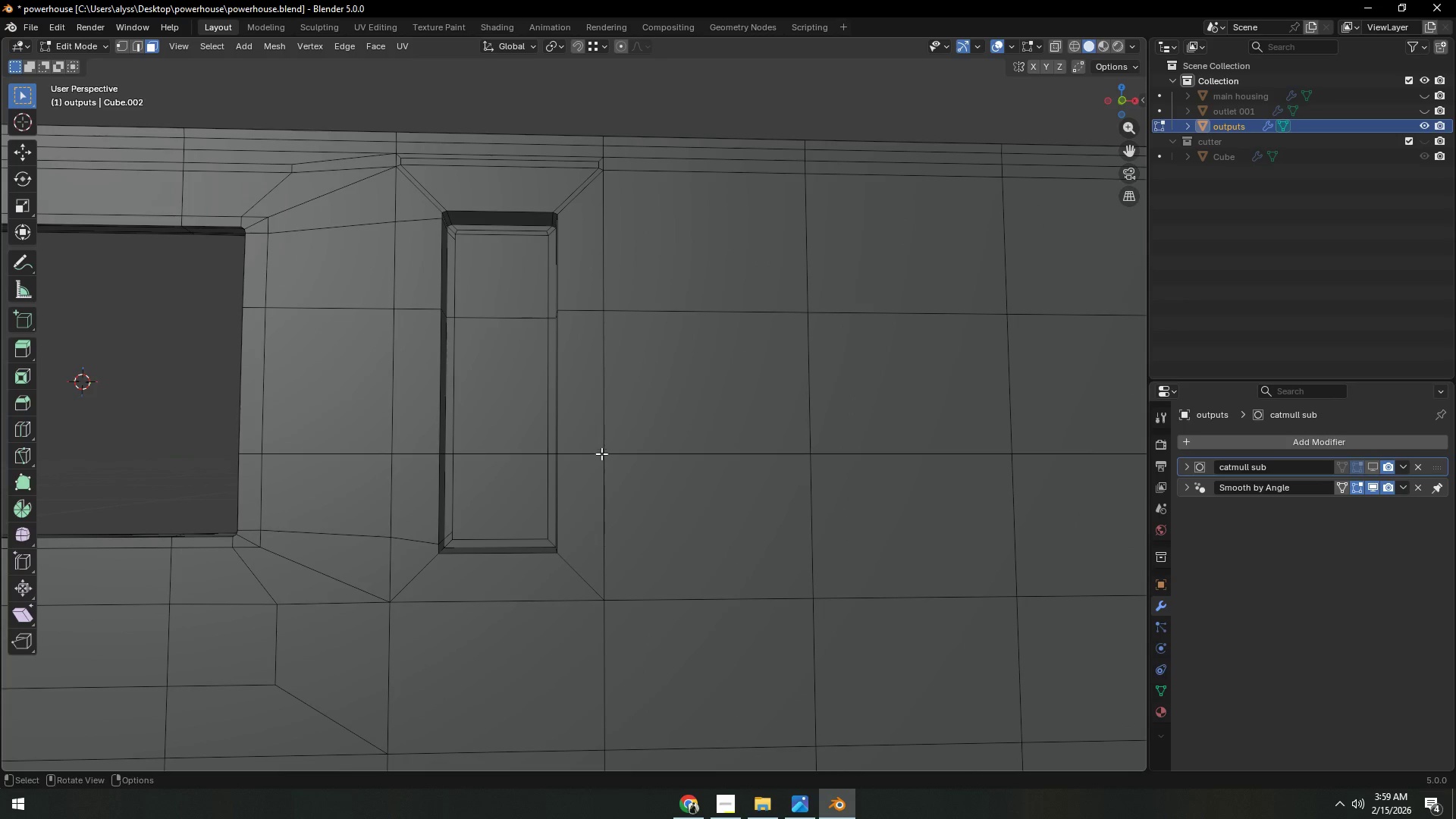 
hold_key(key=ShiftLeft, duration=0.36)
 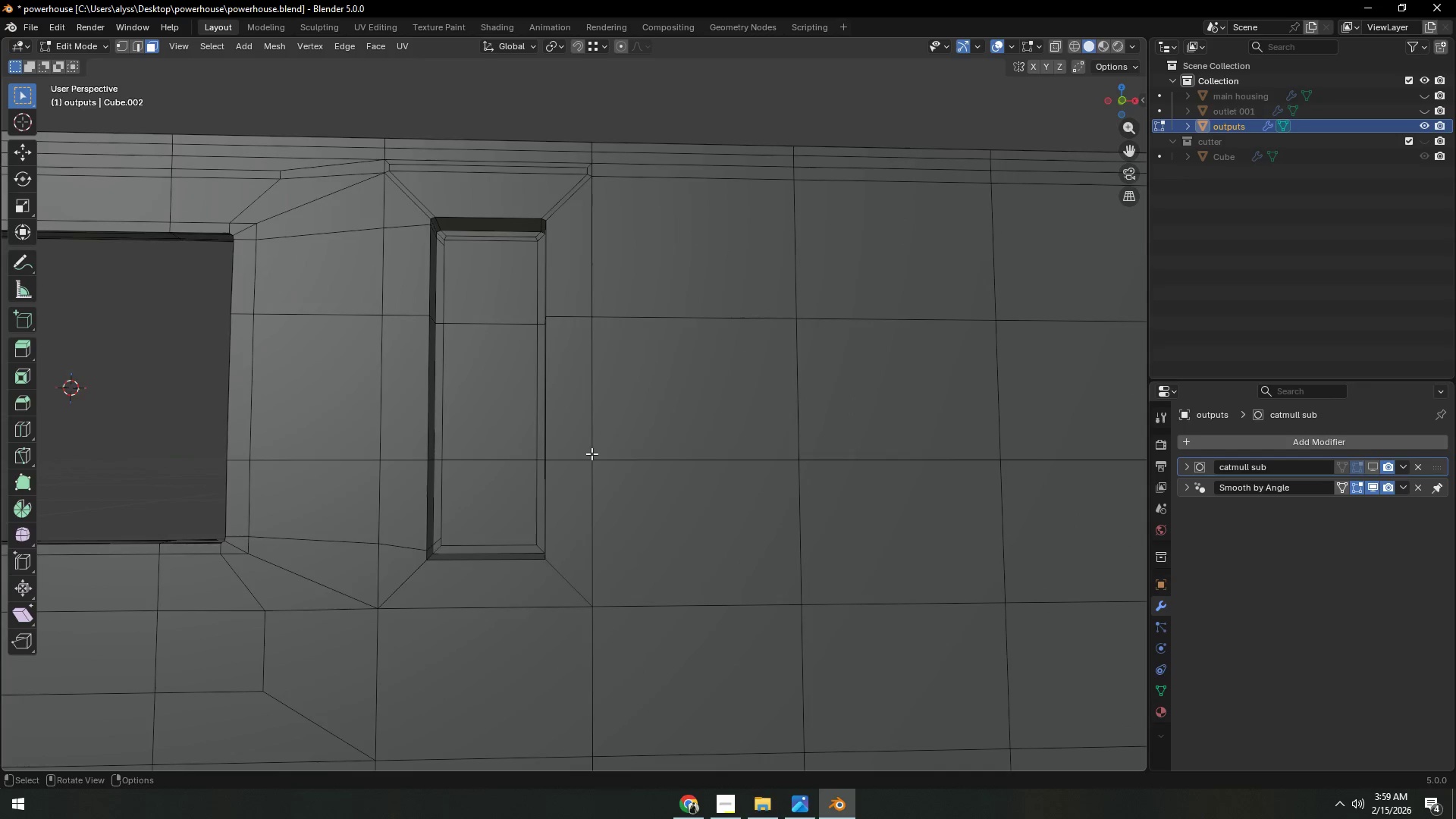 
scroll: coordinate [592, 453], scroll_direction: up, amount: 1.0
 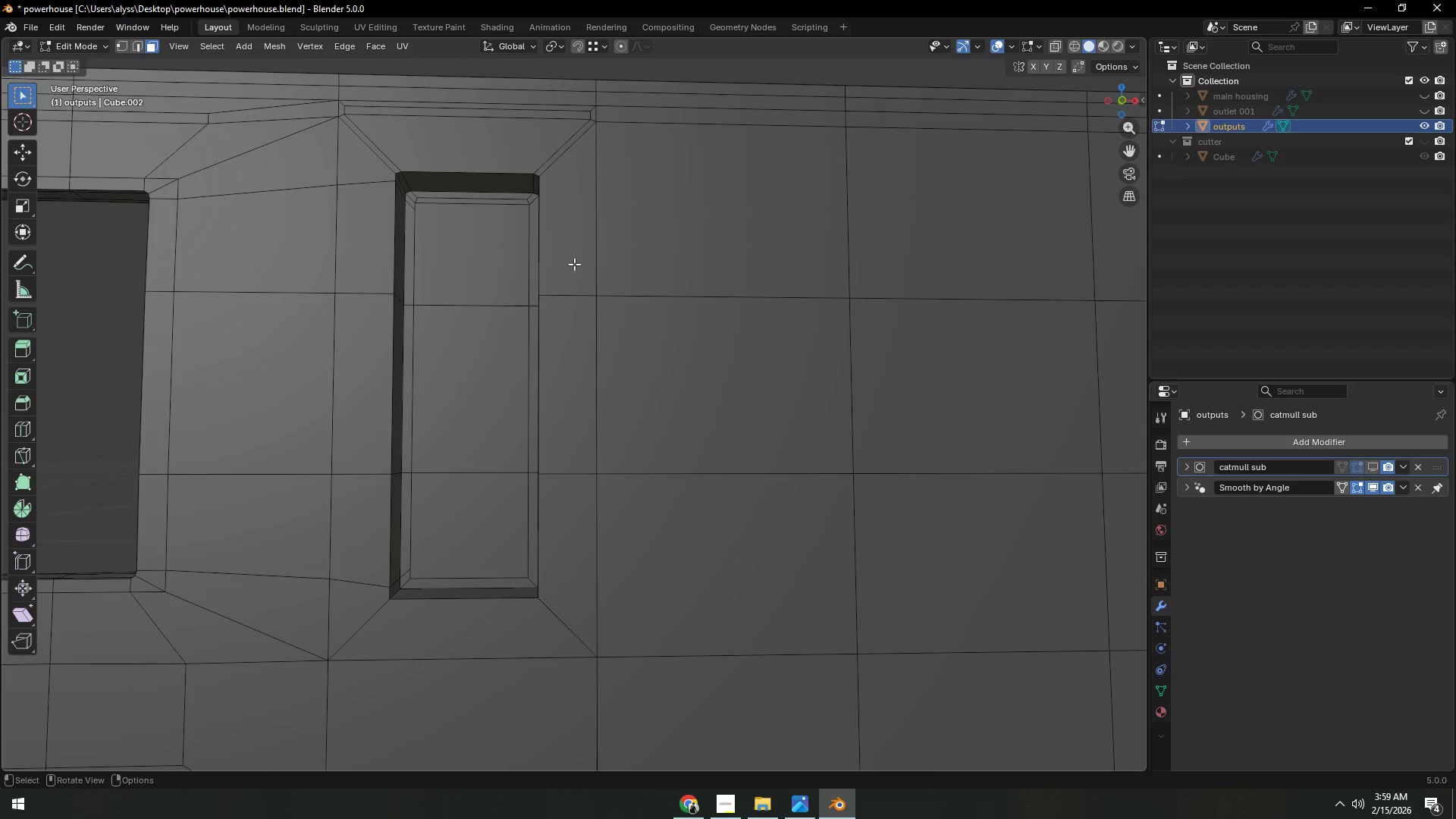 
left_click([570, 240])
 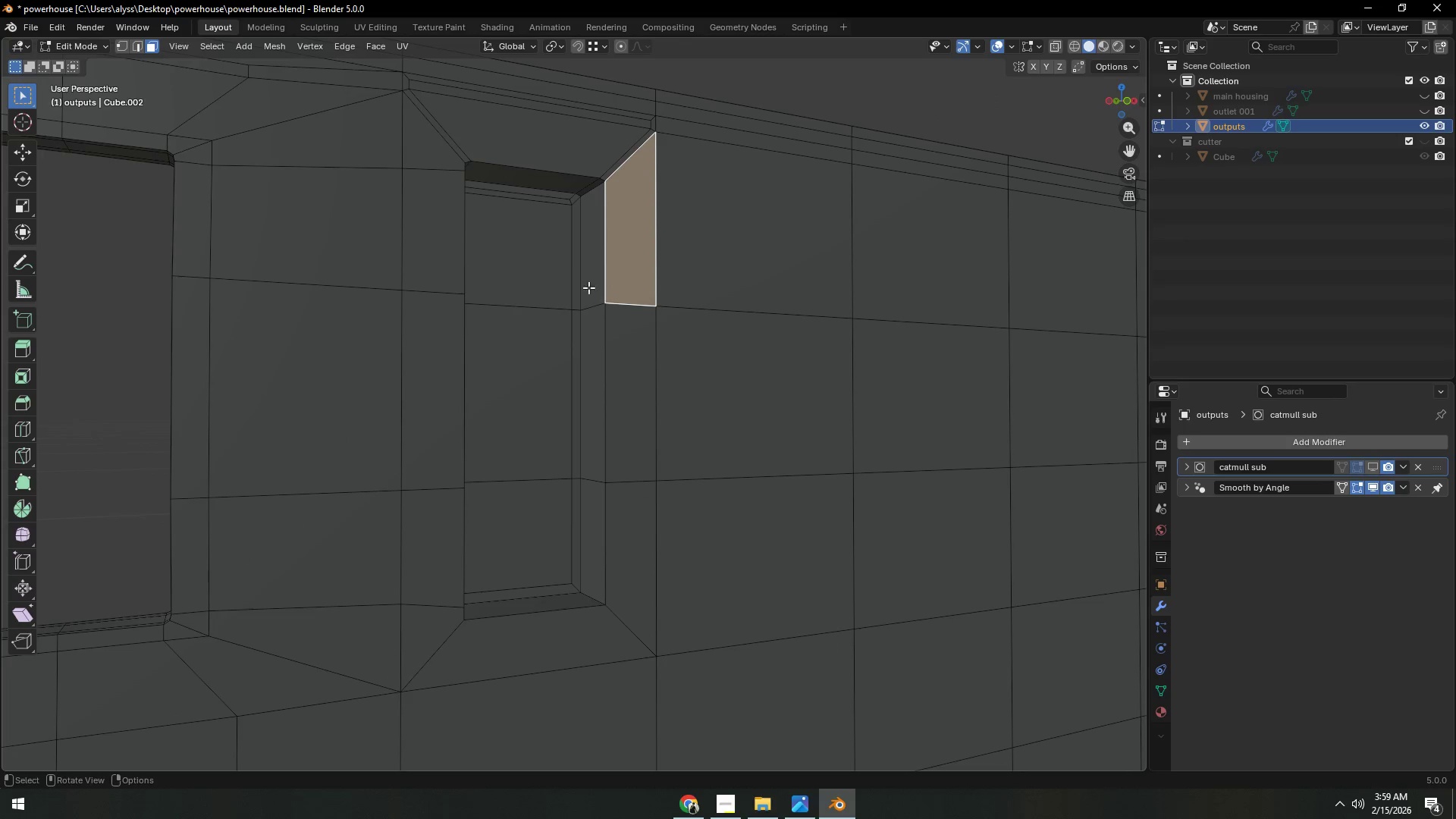 
left_click([578, 262])
 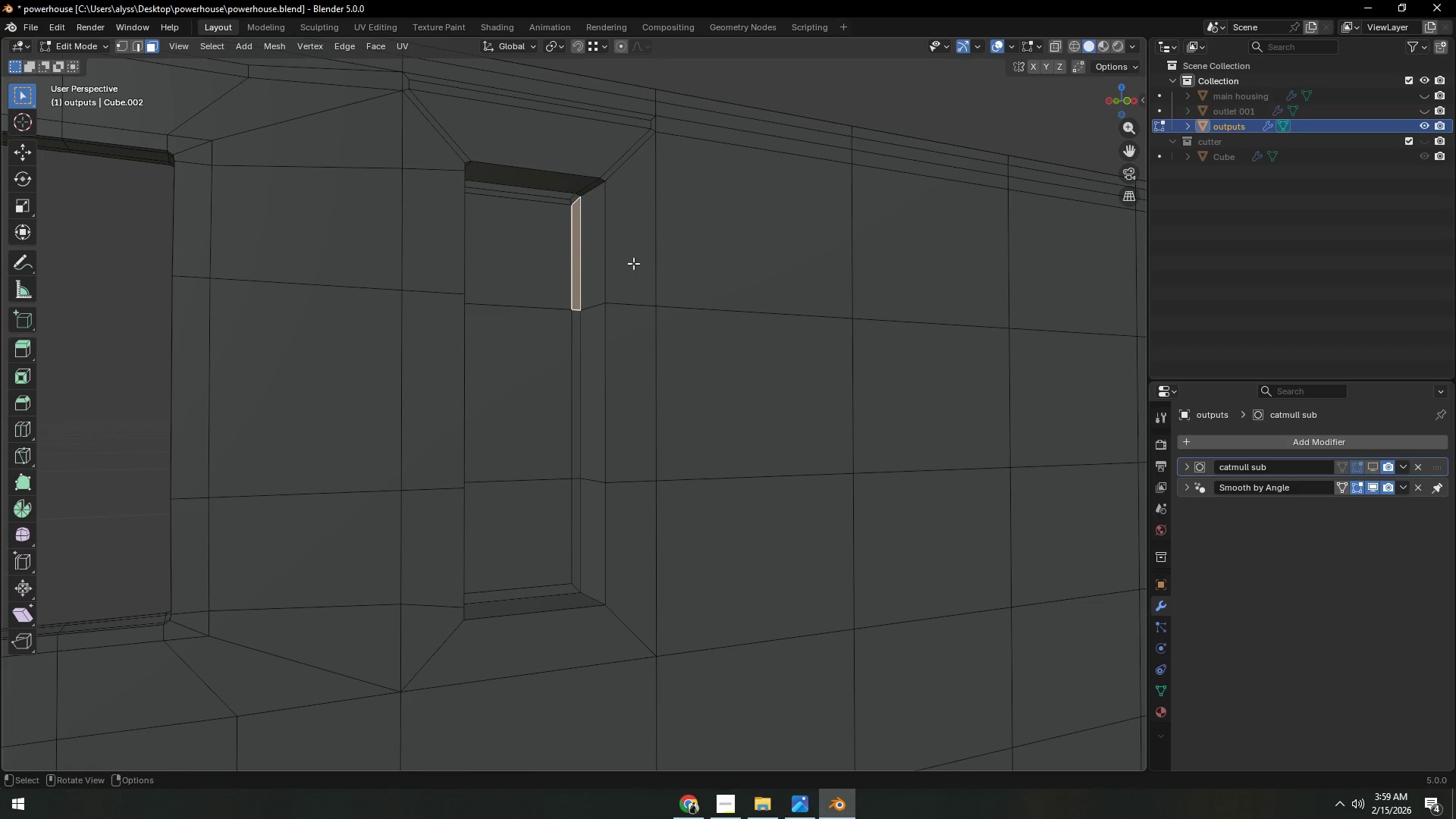 
hold_key(key=ControlLeft, duration=1.5)
left_click([642, 260])
 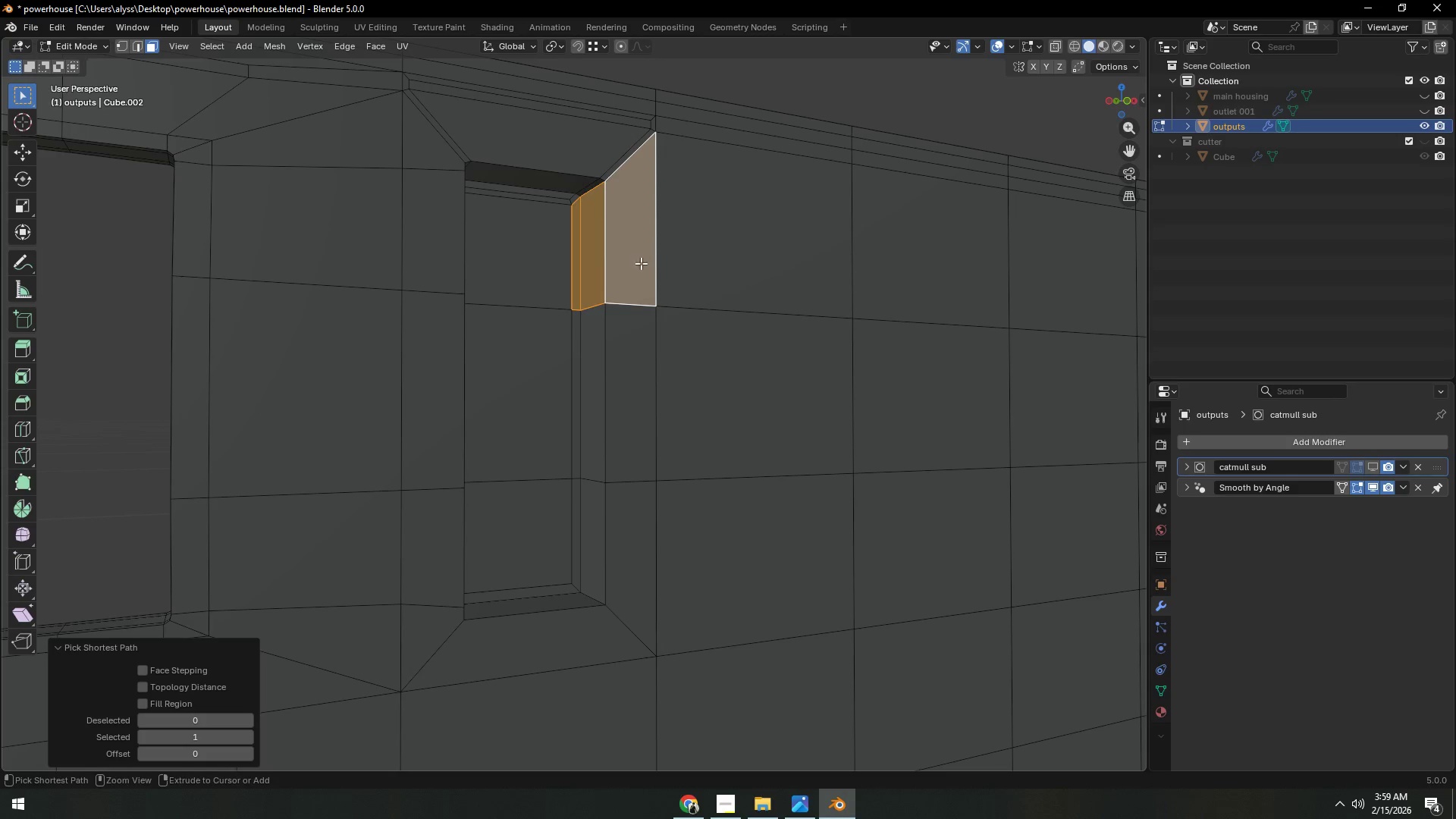 
hold_key(key=ControlLeft, duration=1.52)
left_click([630, 602])
 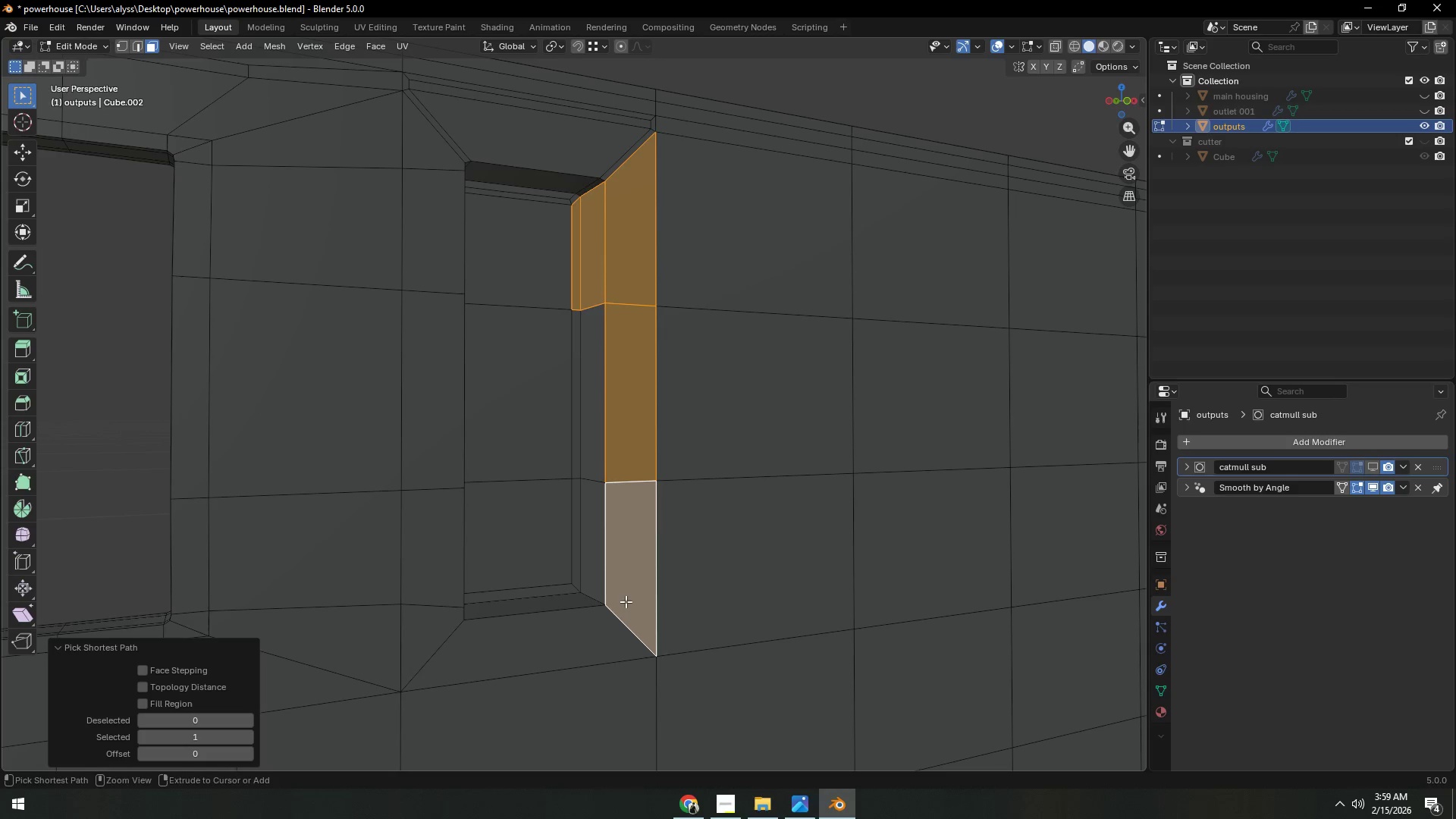 
hold_key(key=ControlLeft, duration=1.52)
left_click([578, 549])
 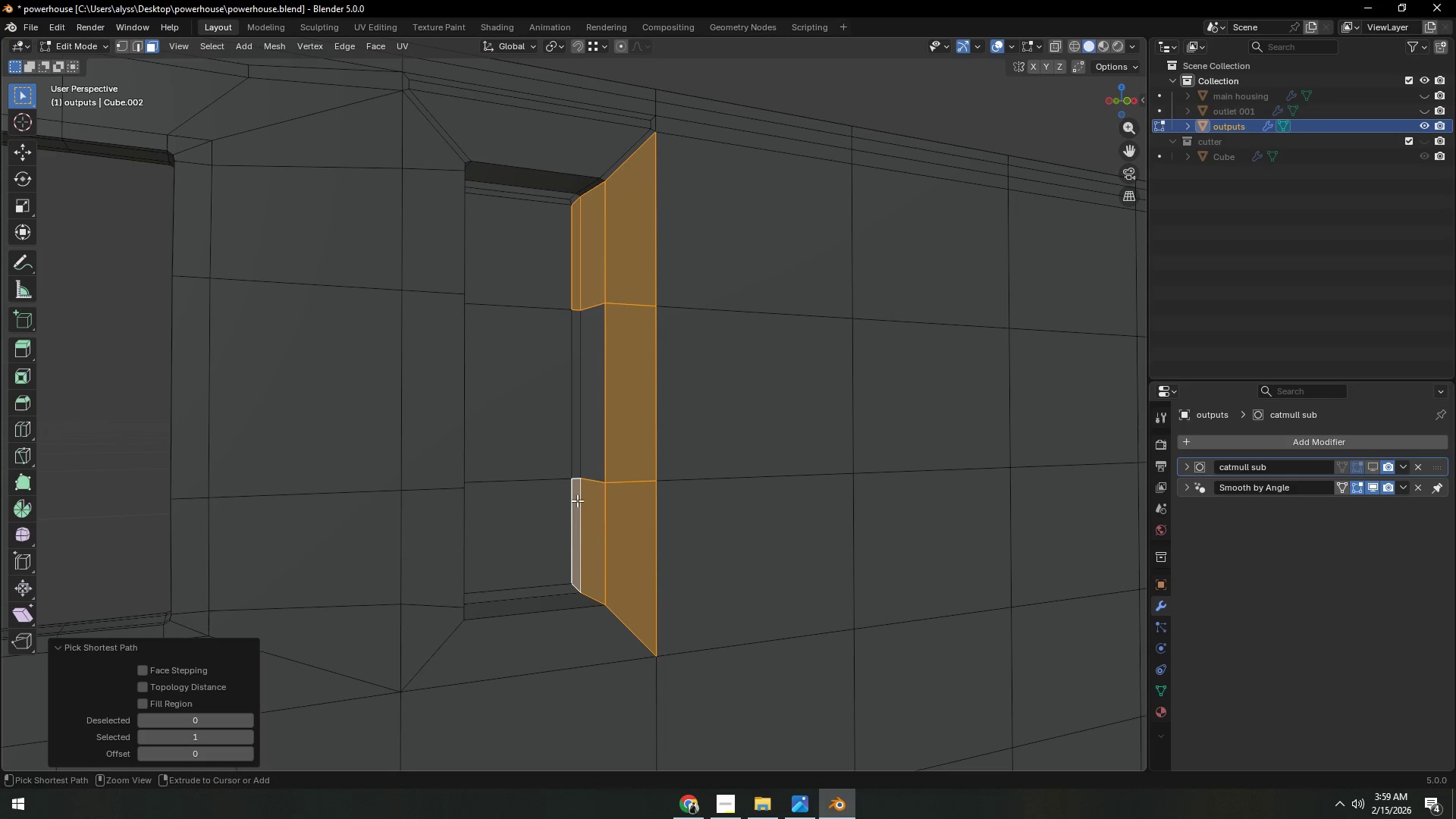 
key(Control+ControlLeft)
 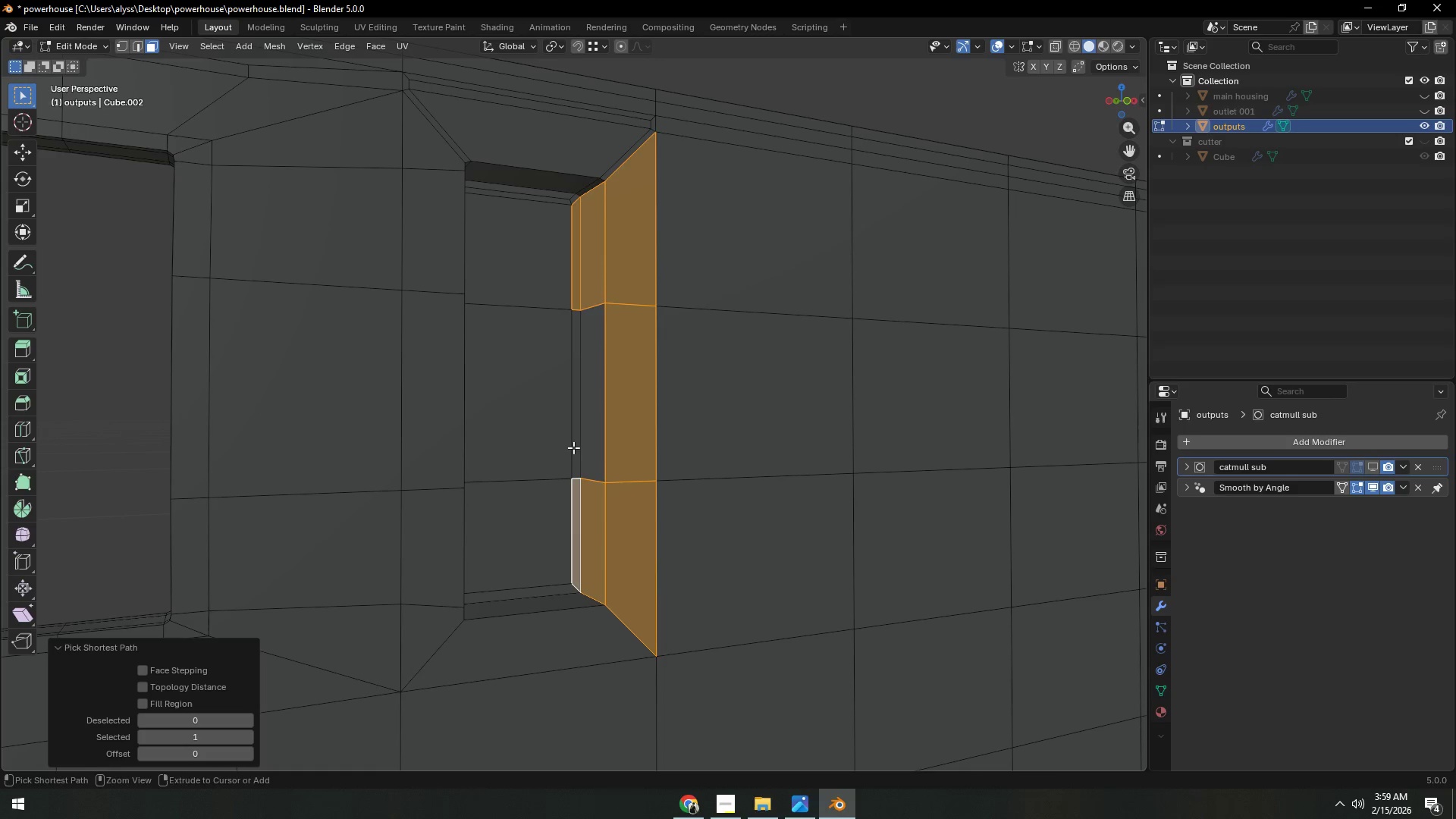 
key(Control+ControlLeft)
 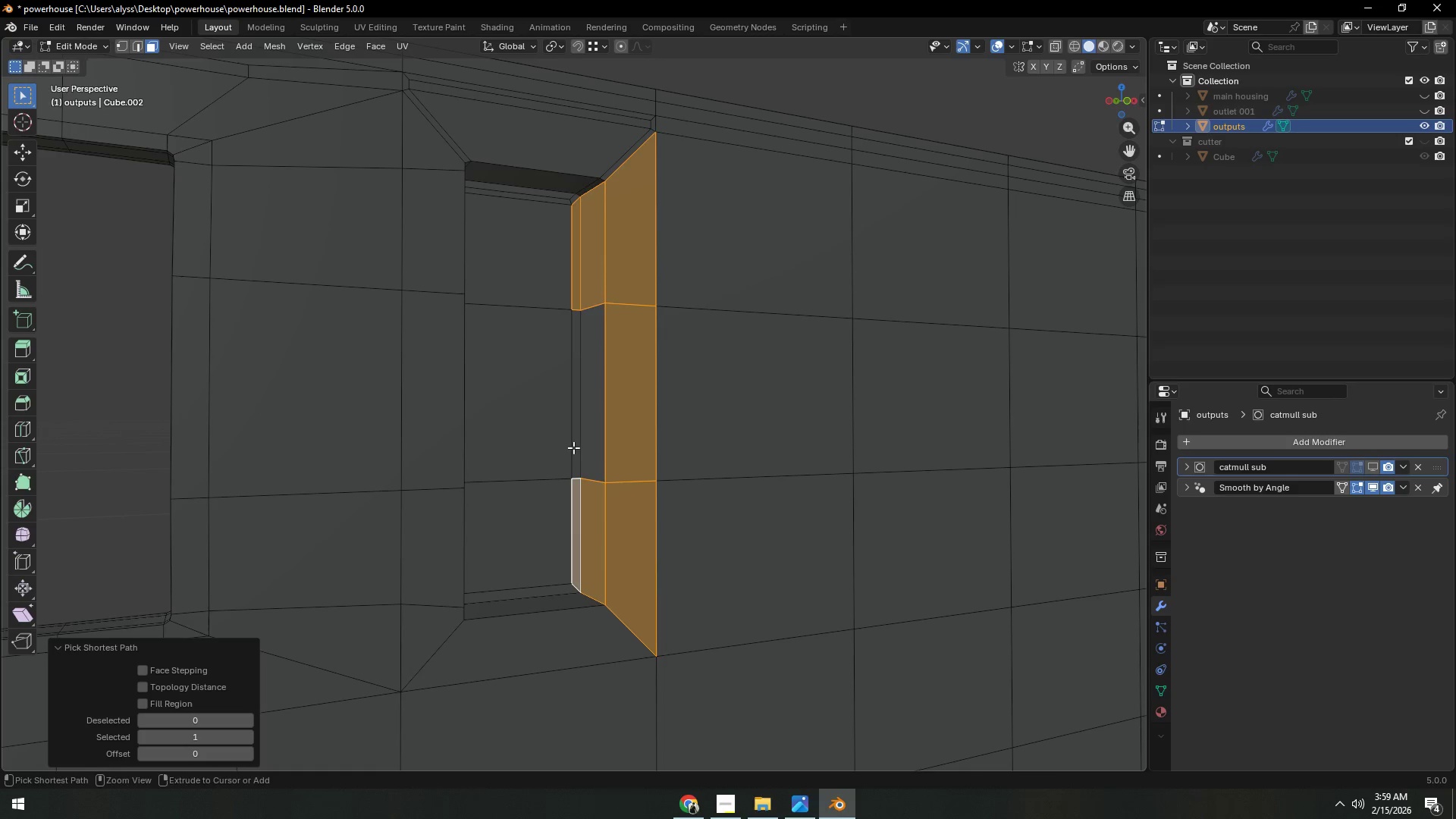 
key(Control+ControlLeft)
 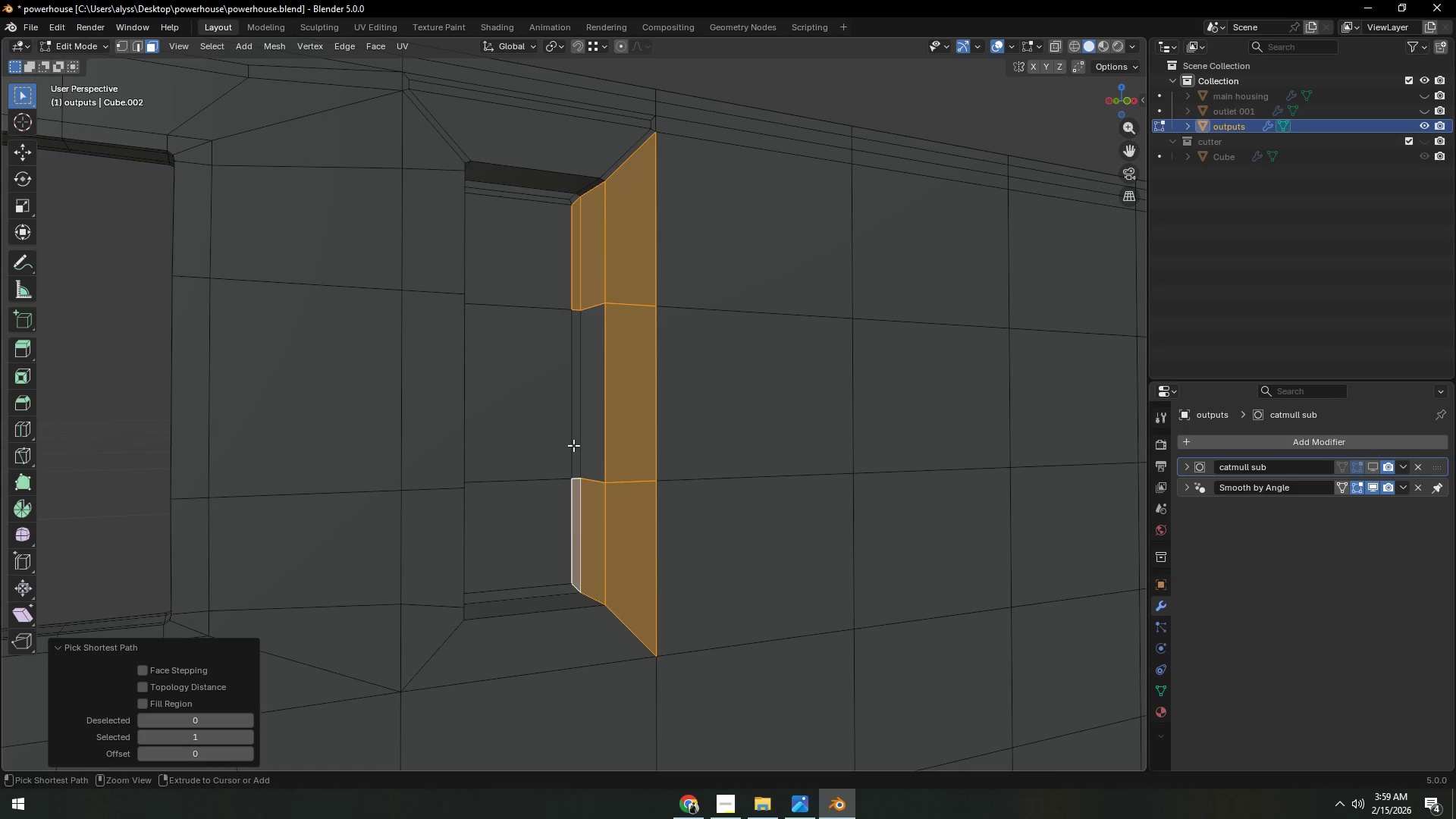 
key(Control+ControlLeft)
 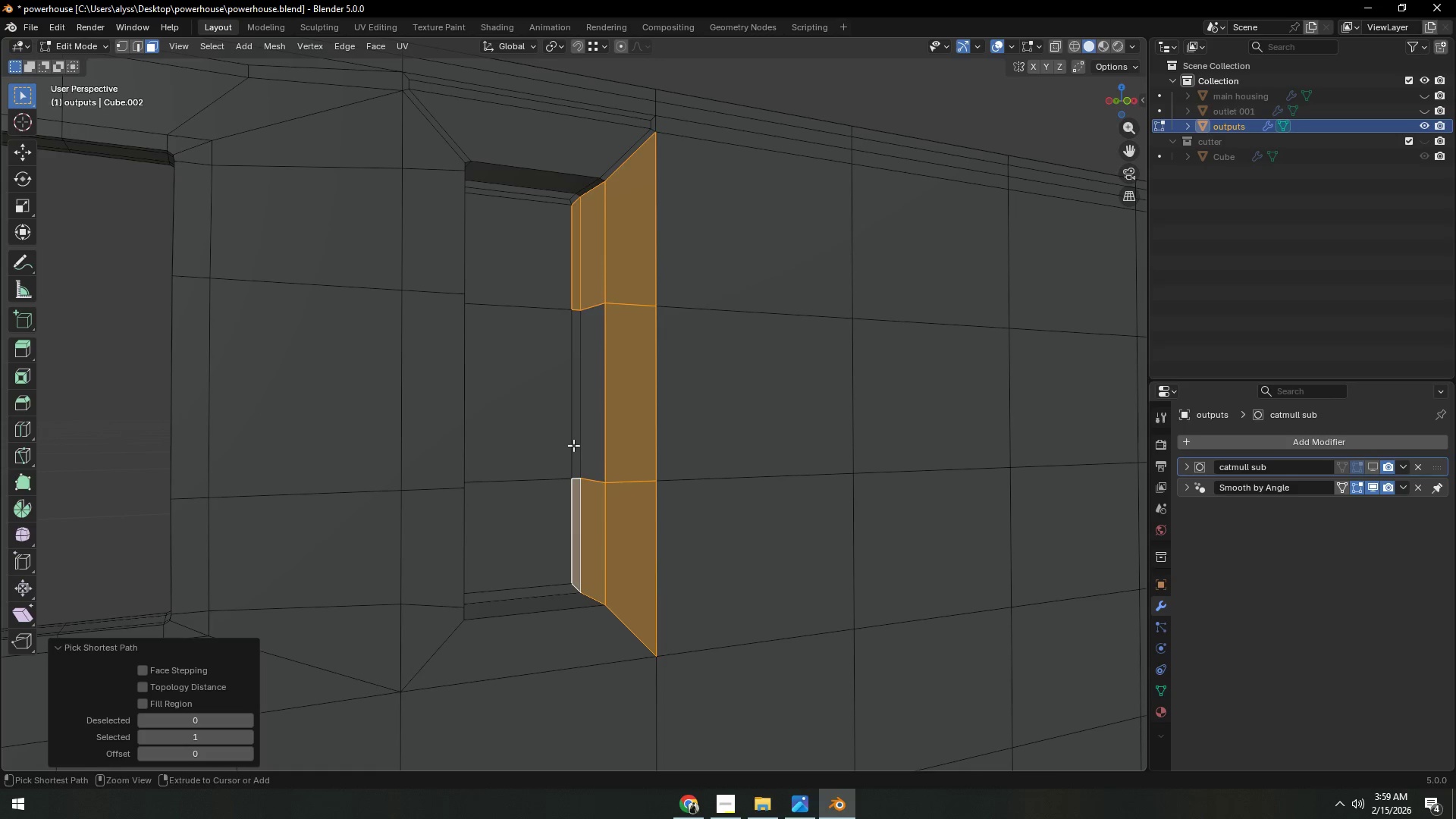 
key(Control+ControlLeft)
 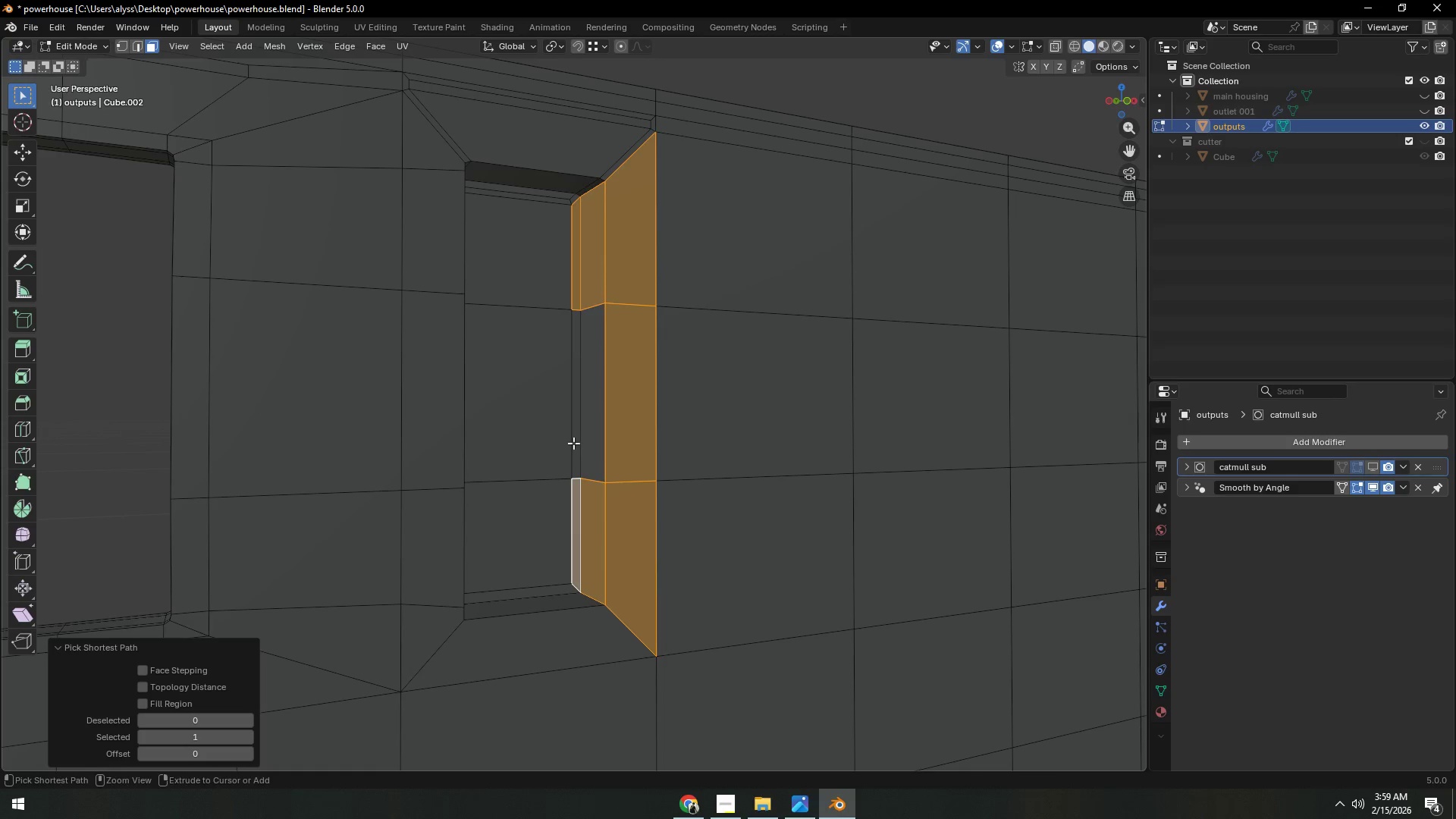 
key(Control+ControlLeft)
 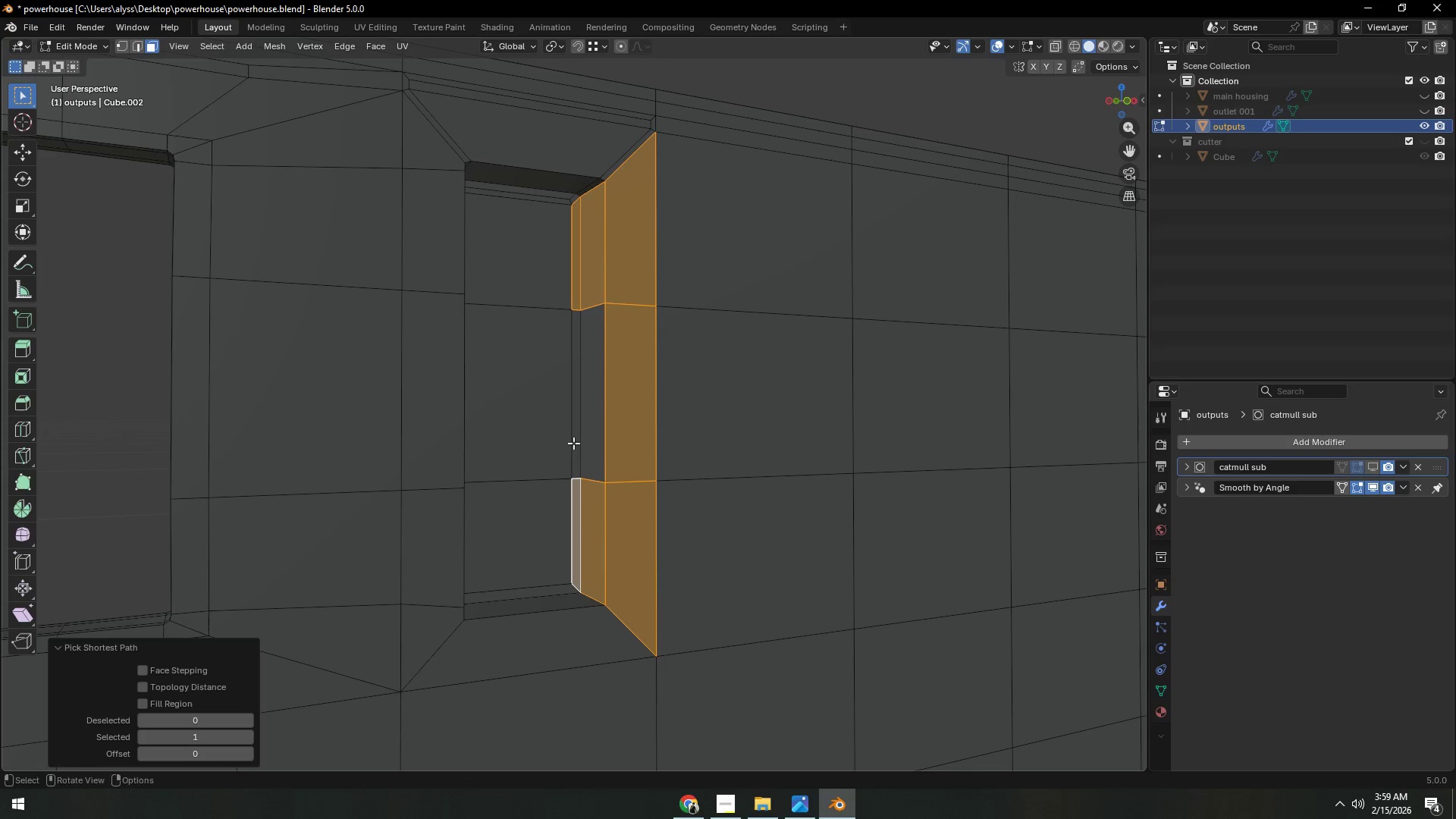 
key(Control+ControlLeft)
 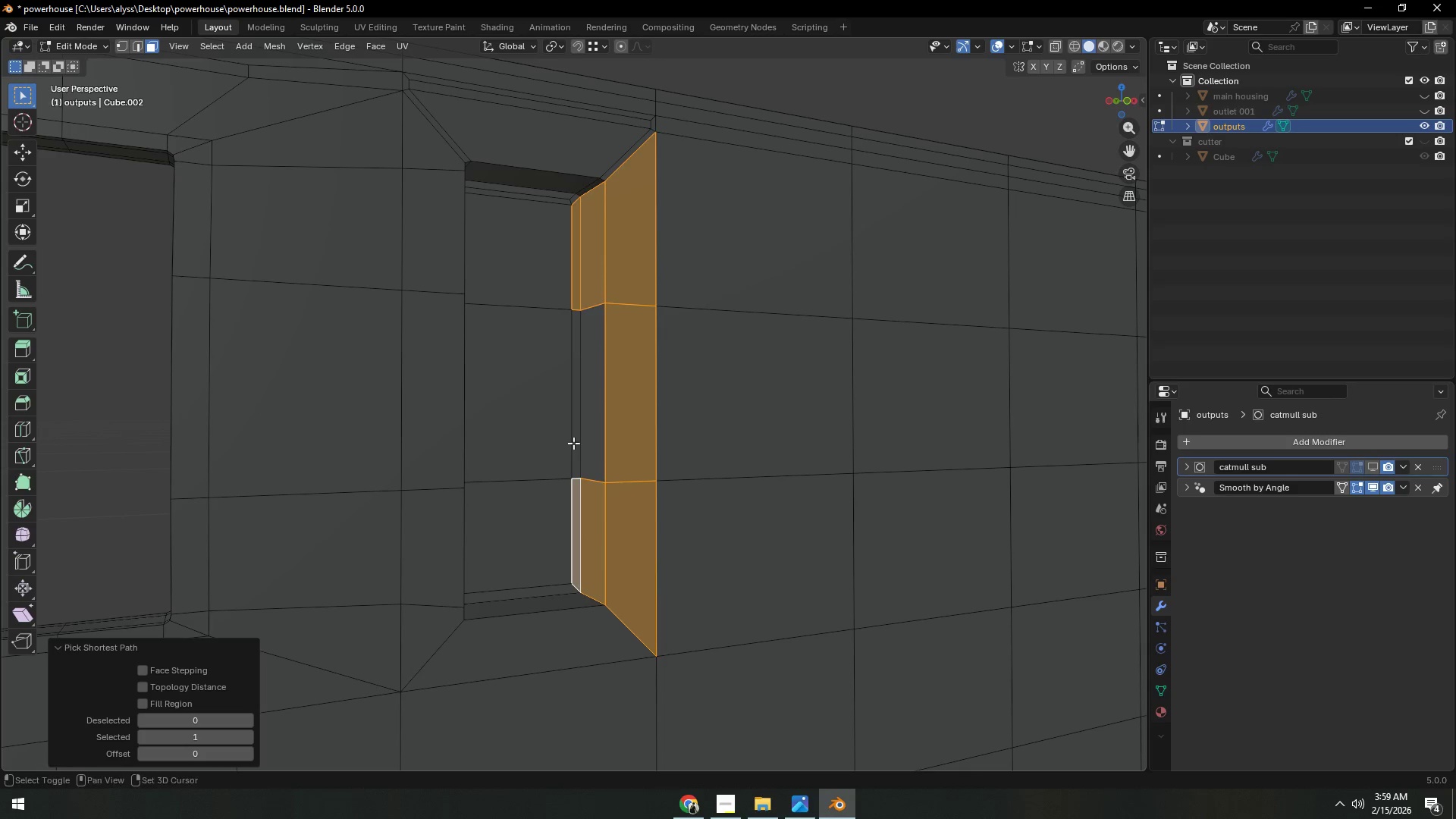 
hold_key(key=ShiftLeft, duration=0.81)
left_click([573, 443])
 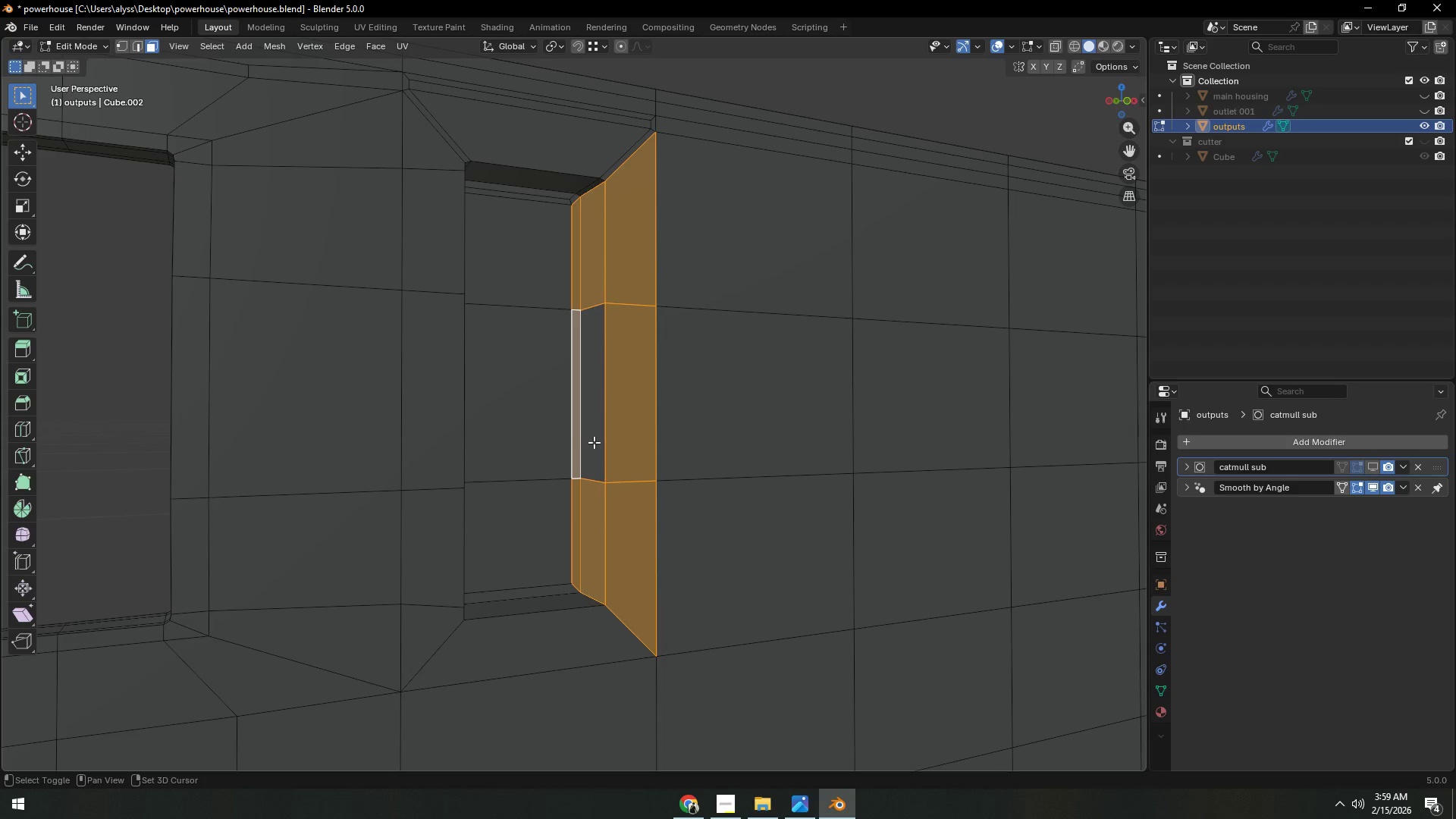 
double_click([594, 442])
 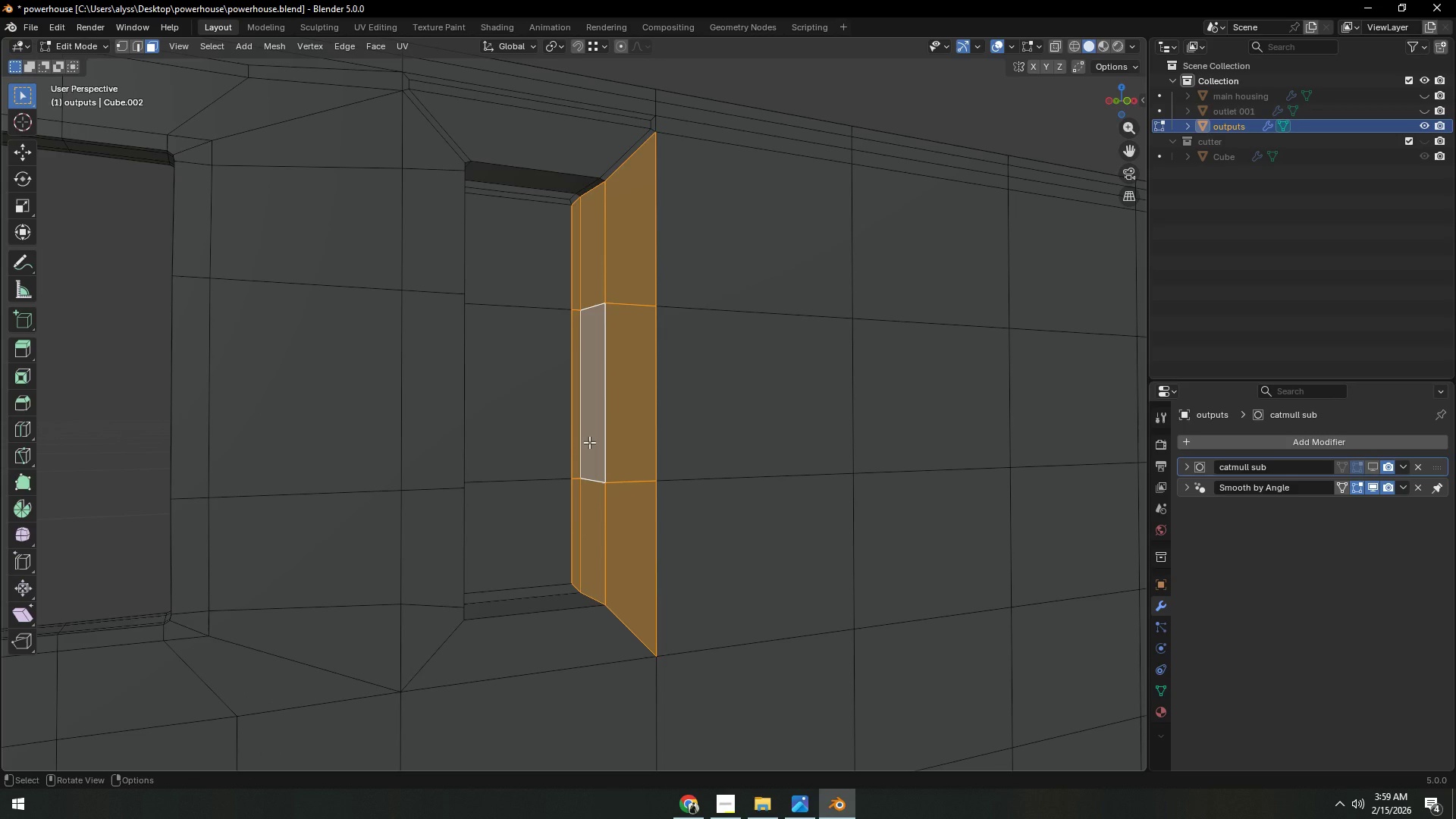 
wait(8.12)
 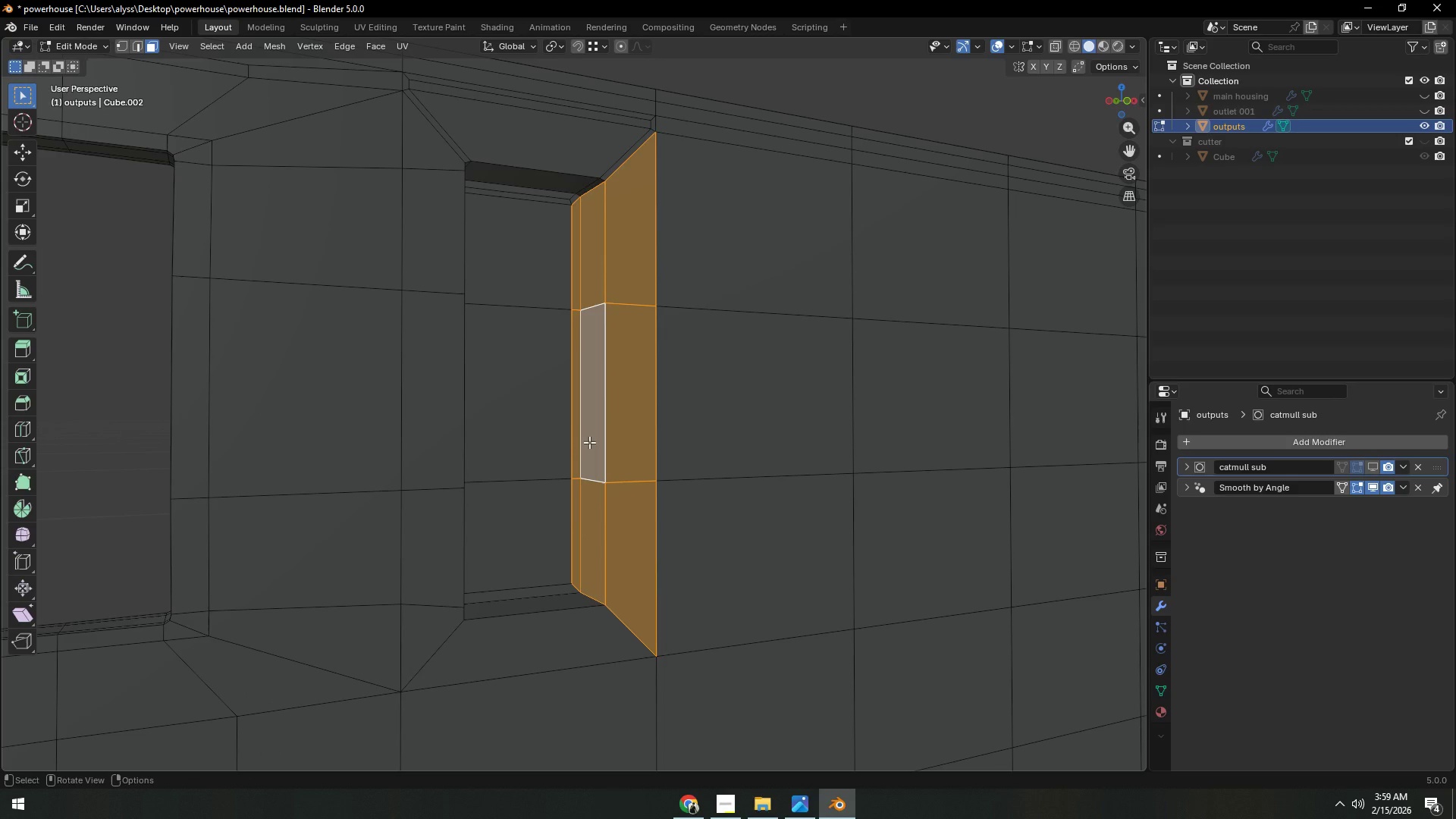 
key(Shift+ShiftLeft)
 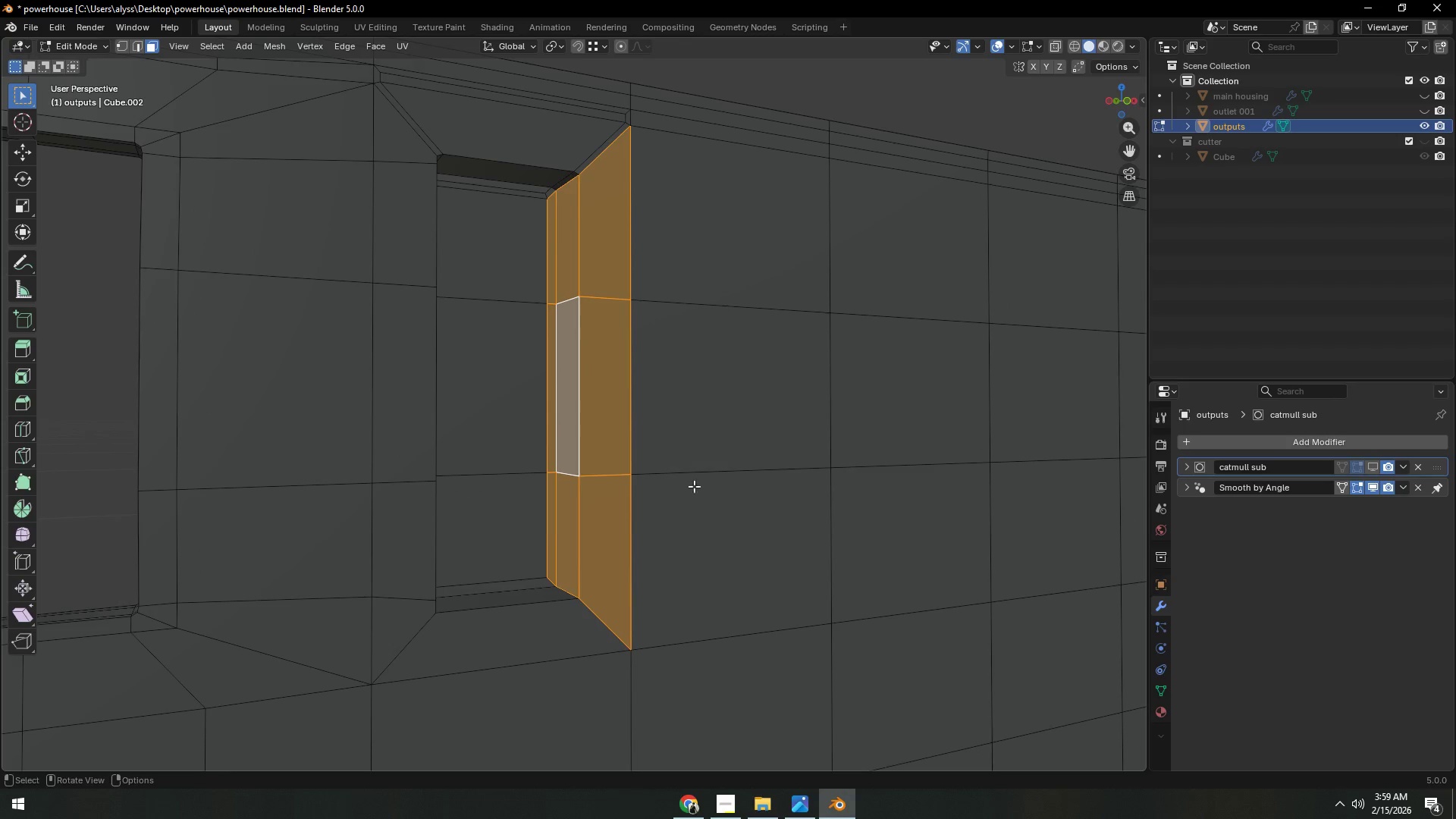 
scroll: coordinate [703, 517], scroll_direction: up, amount: 1.0
 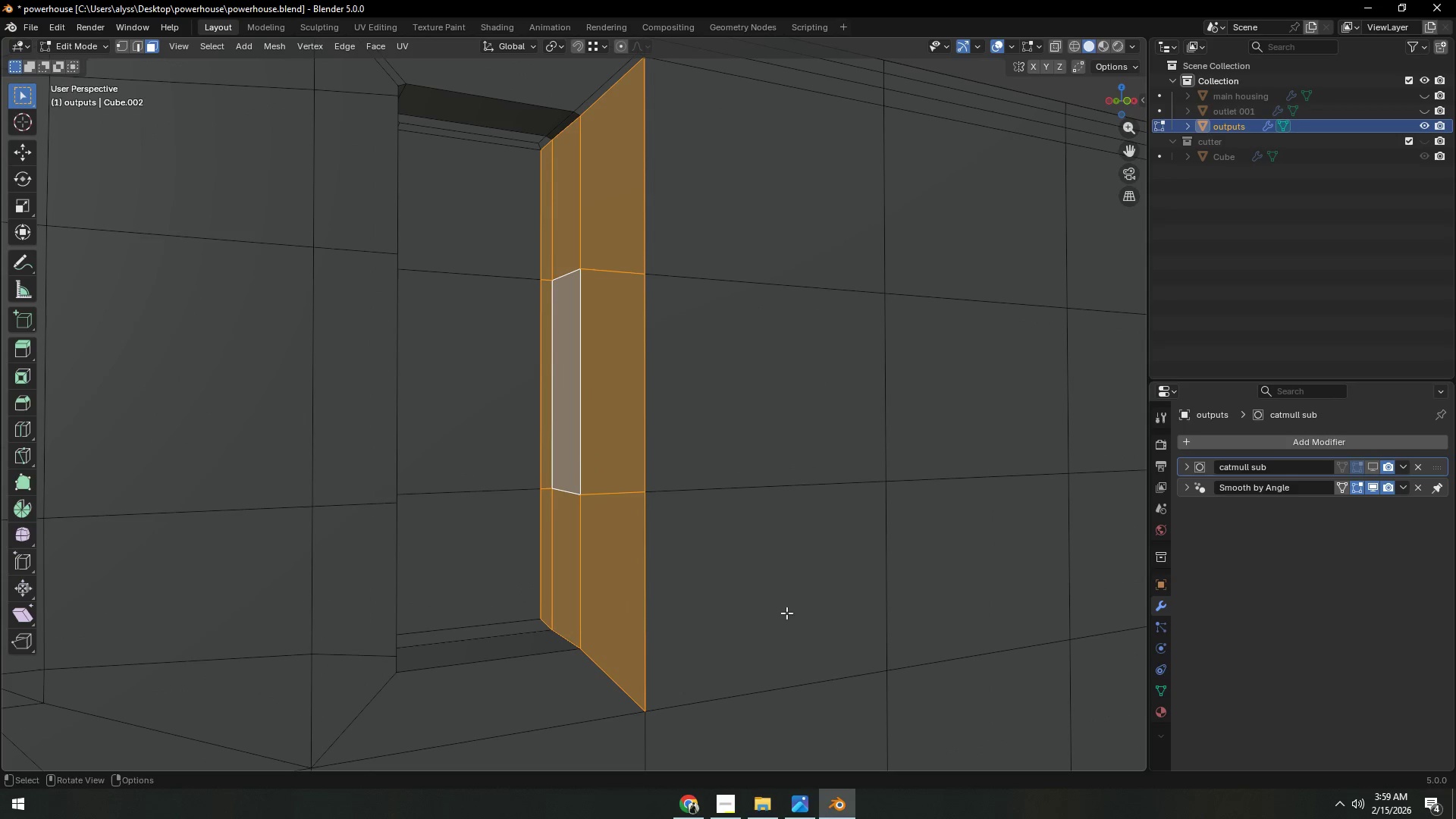 
key(I)
 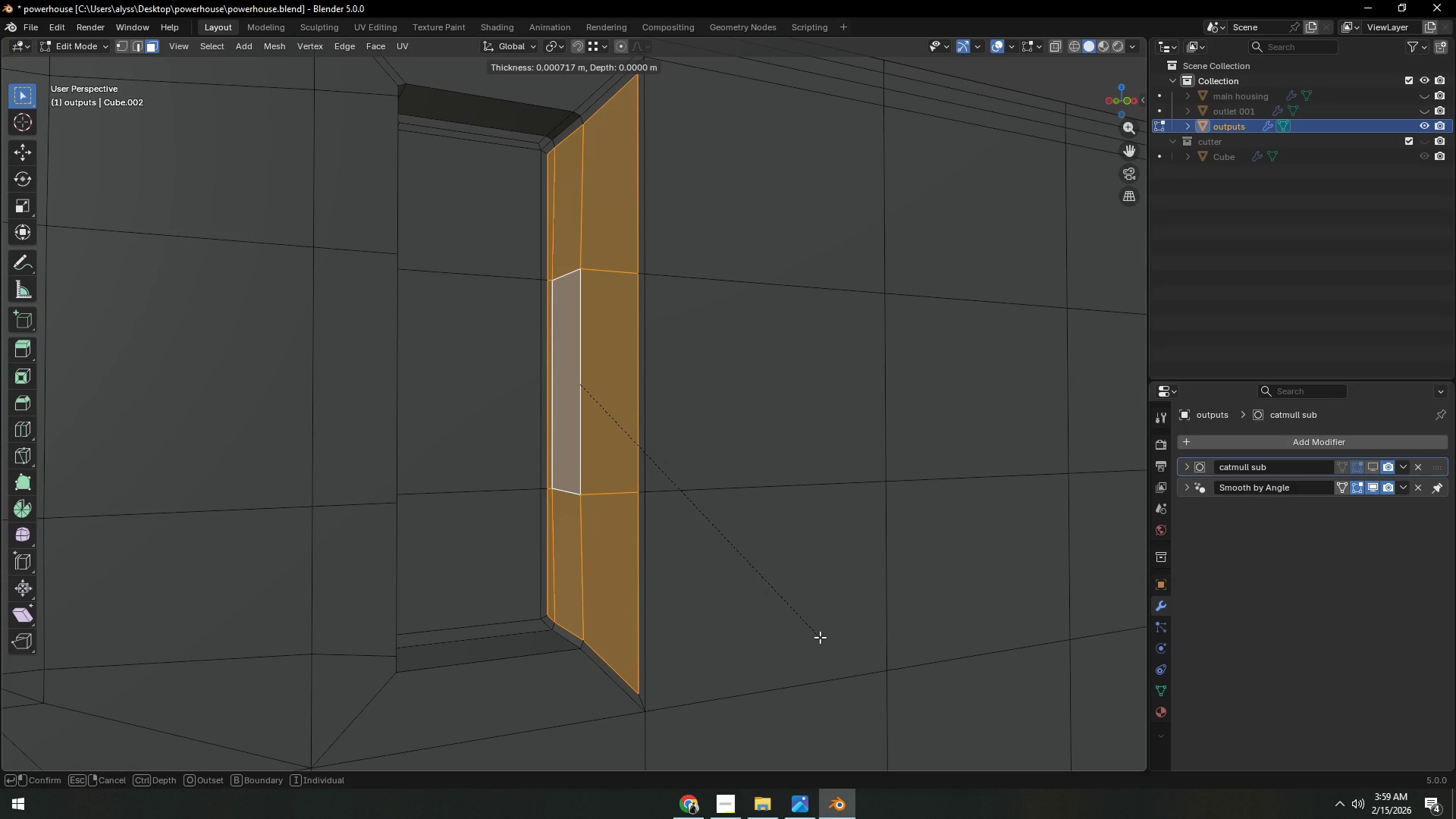 
left_click([820, 637])
 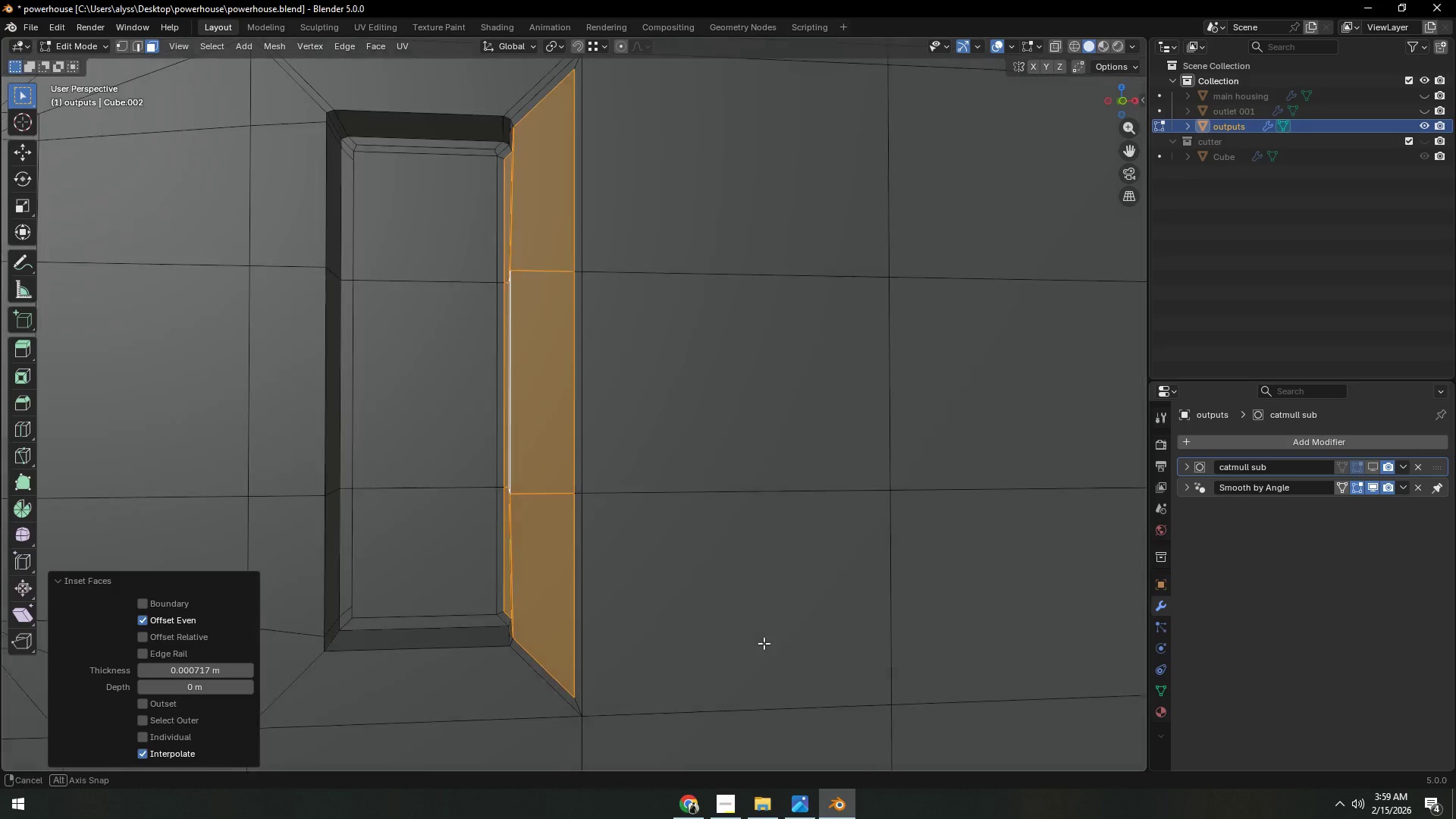 
hold_key(key=ShiftLeft, duration=0.33)
 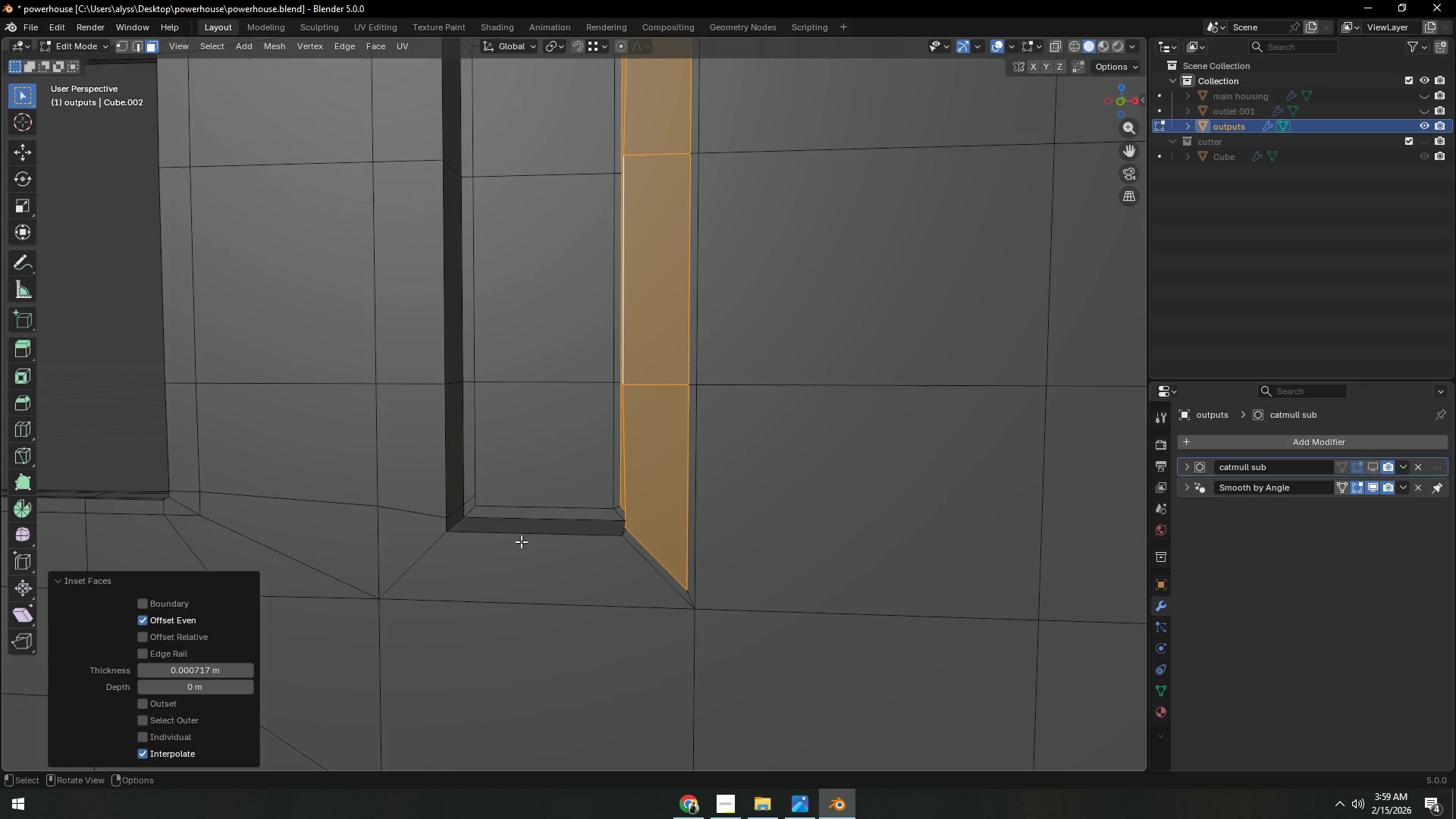 
left_click([522, 530])
 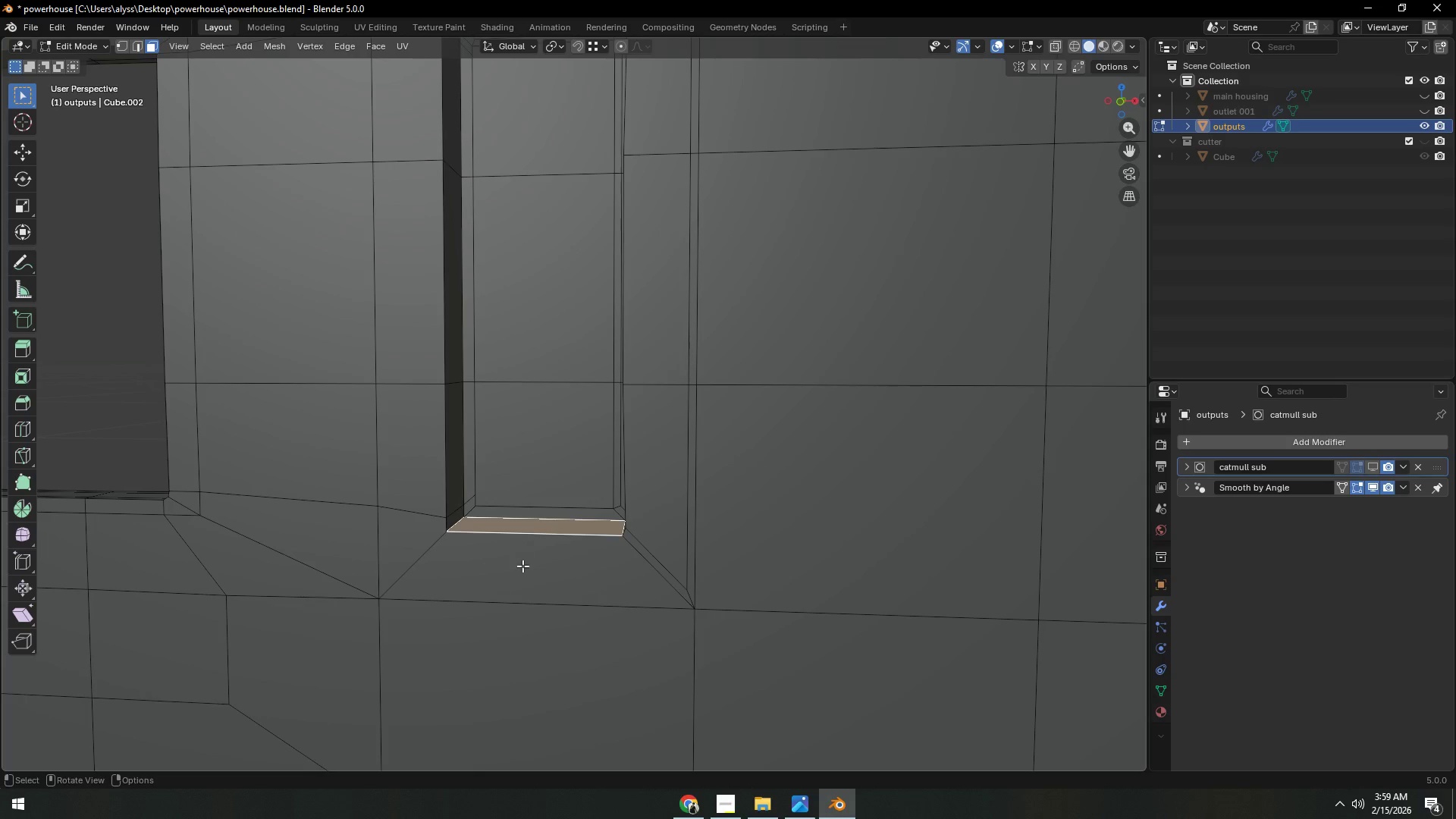 
hold_key(key=ShiftLeft, duration=0.56)
left_click([522, 568])
 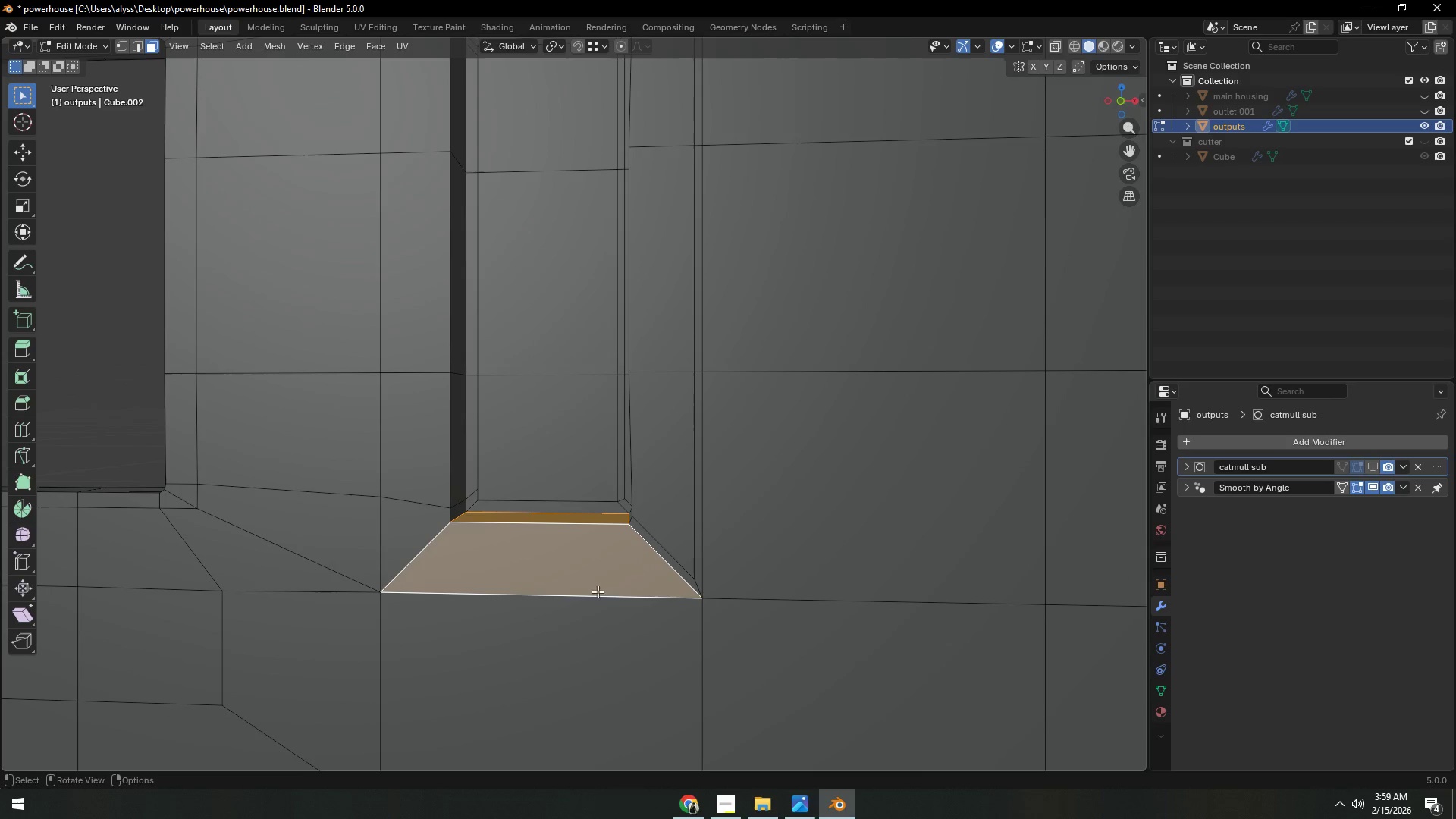 
scroll: coordinate [621, 598], scroll_direction: up, amount: 1.0
 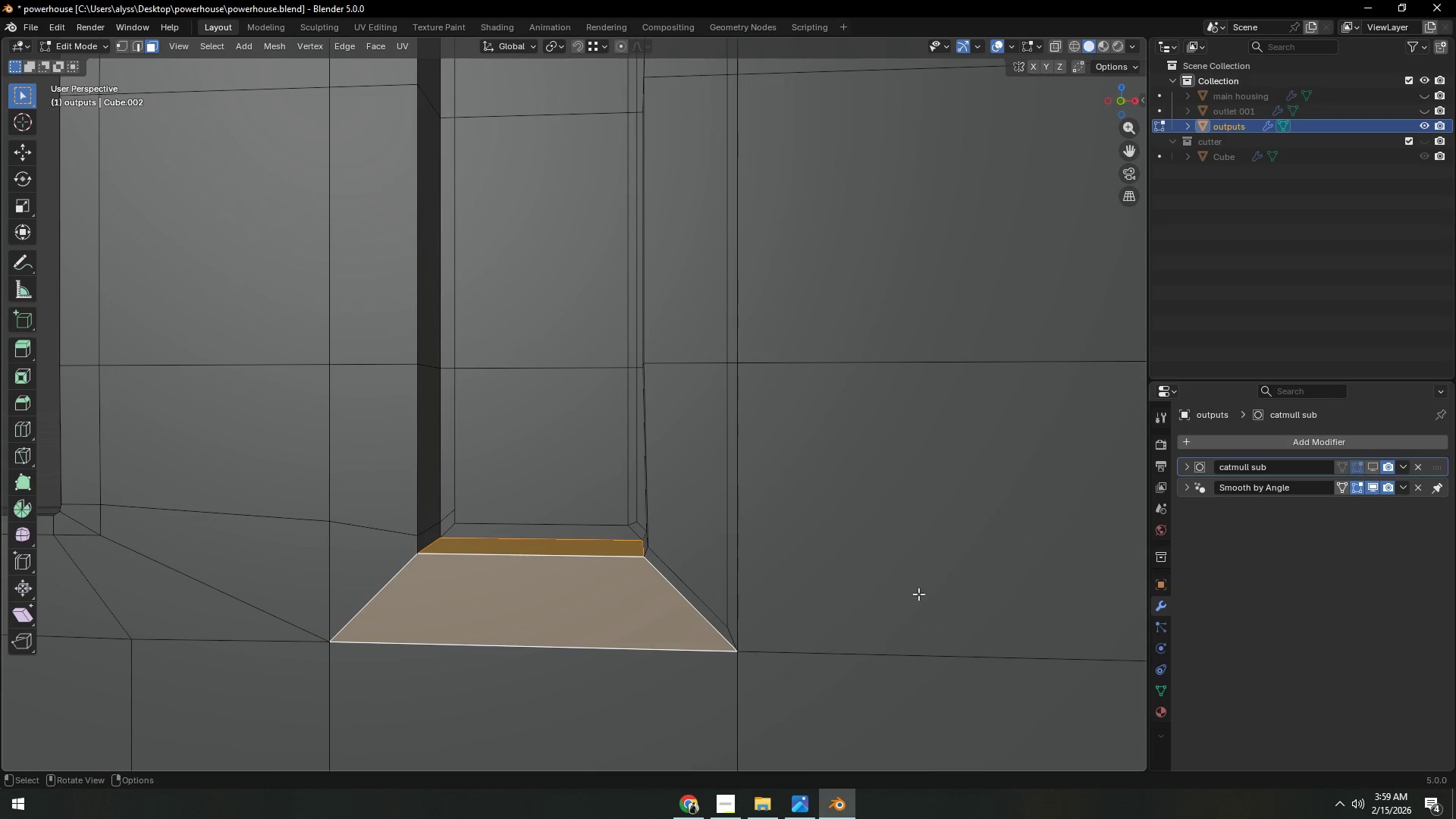 
key(I)
 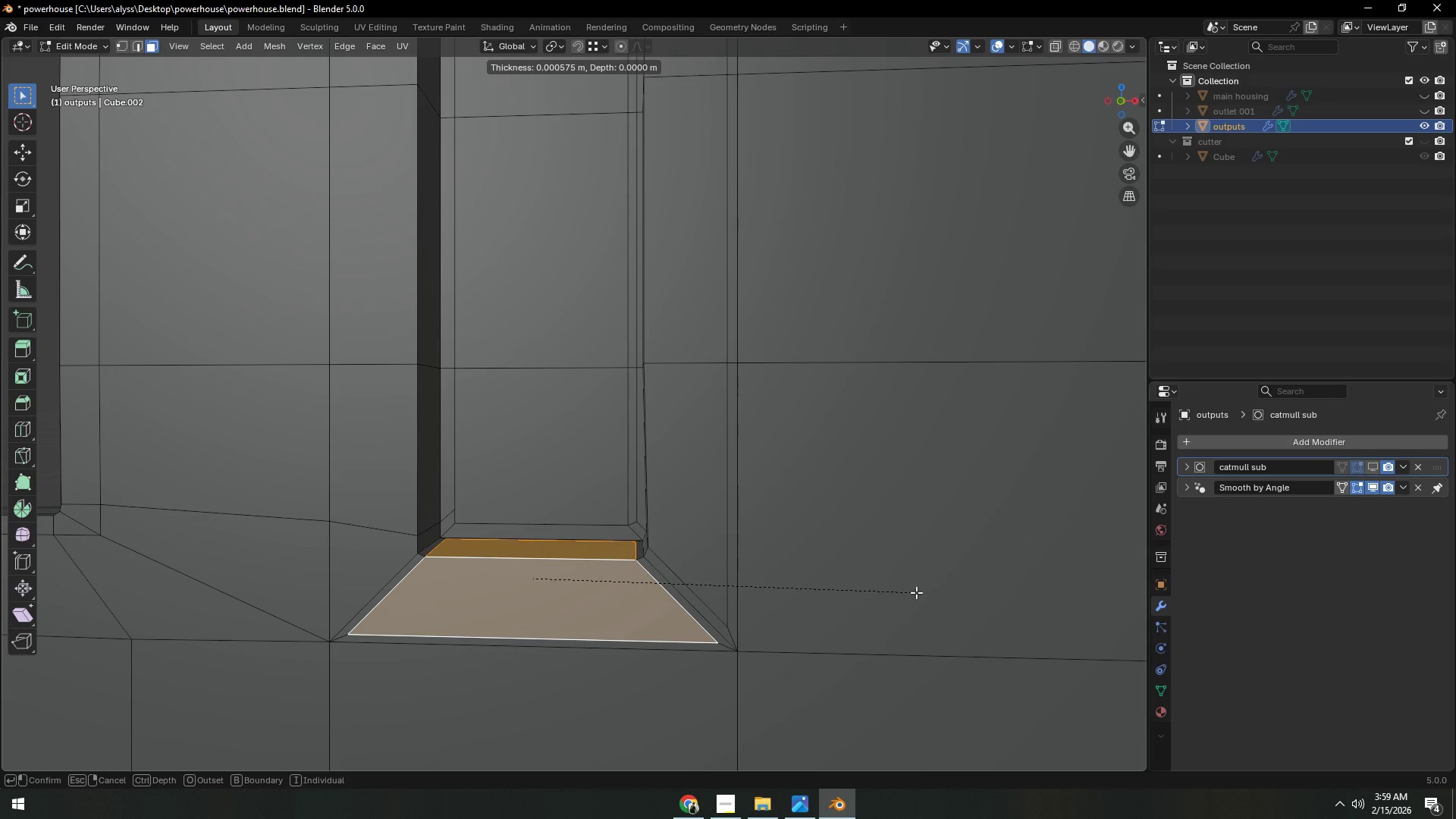 
left_click([916, 592])
 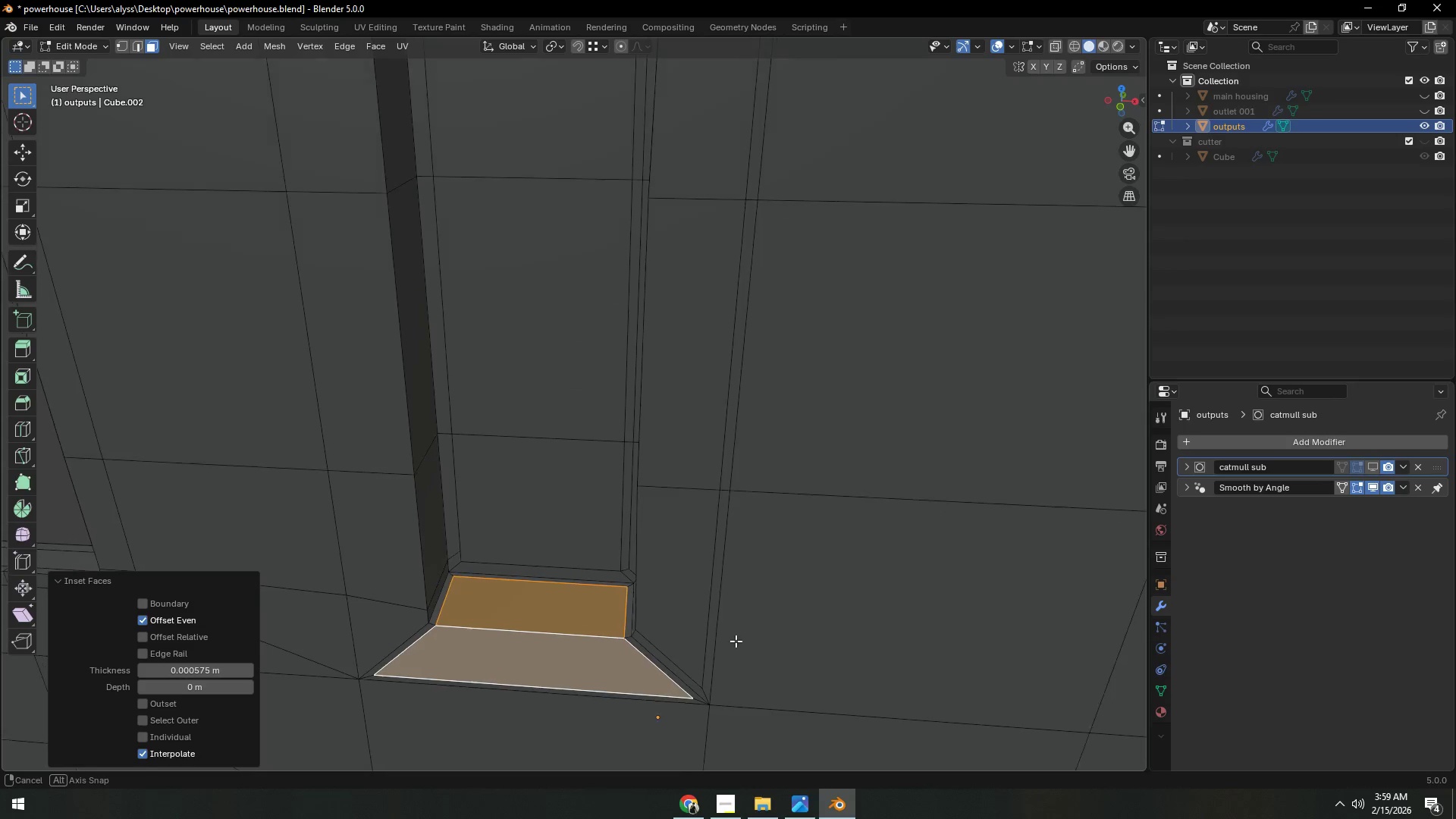 
scroll: coordinate [737, 622], scroll_direction: down, amount: 1.0
 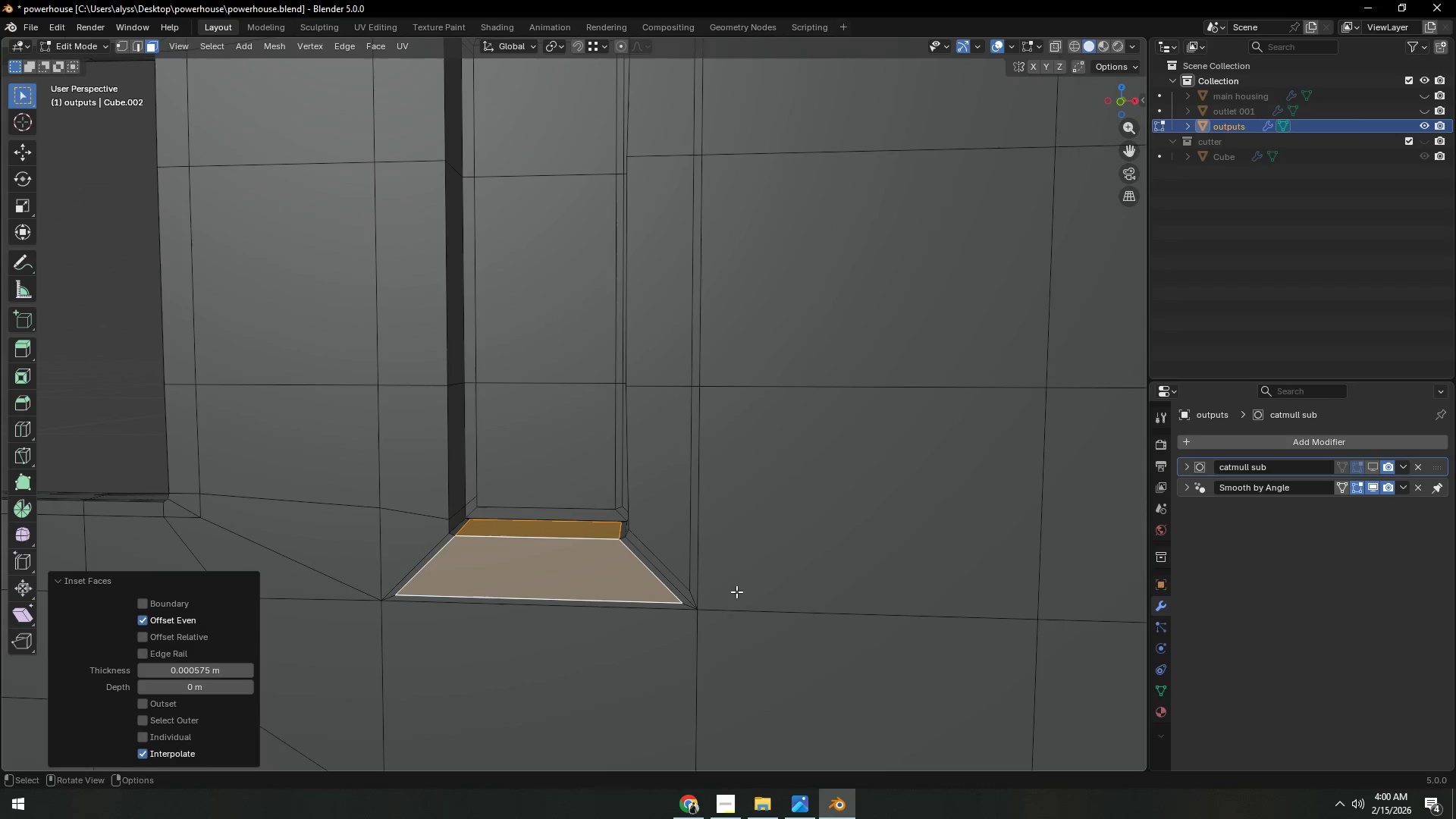 
key(Tab)
 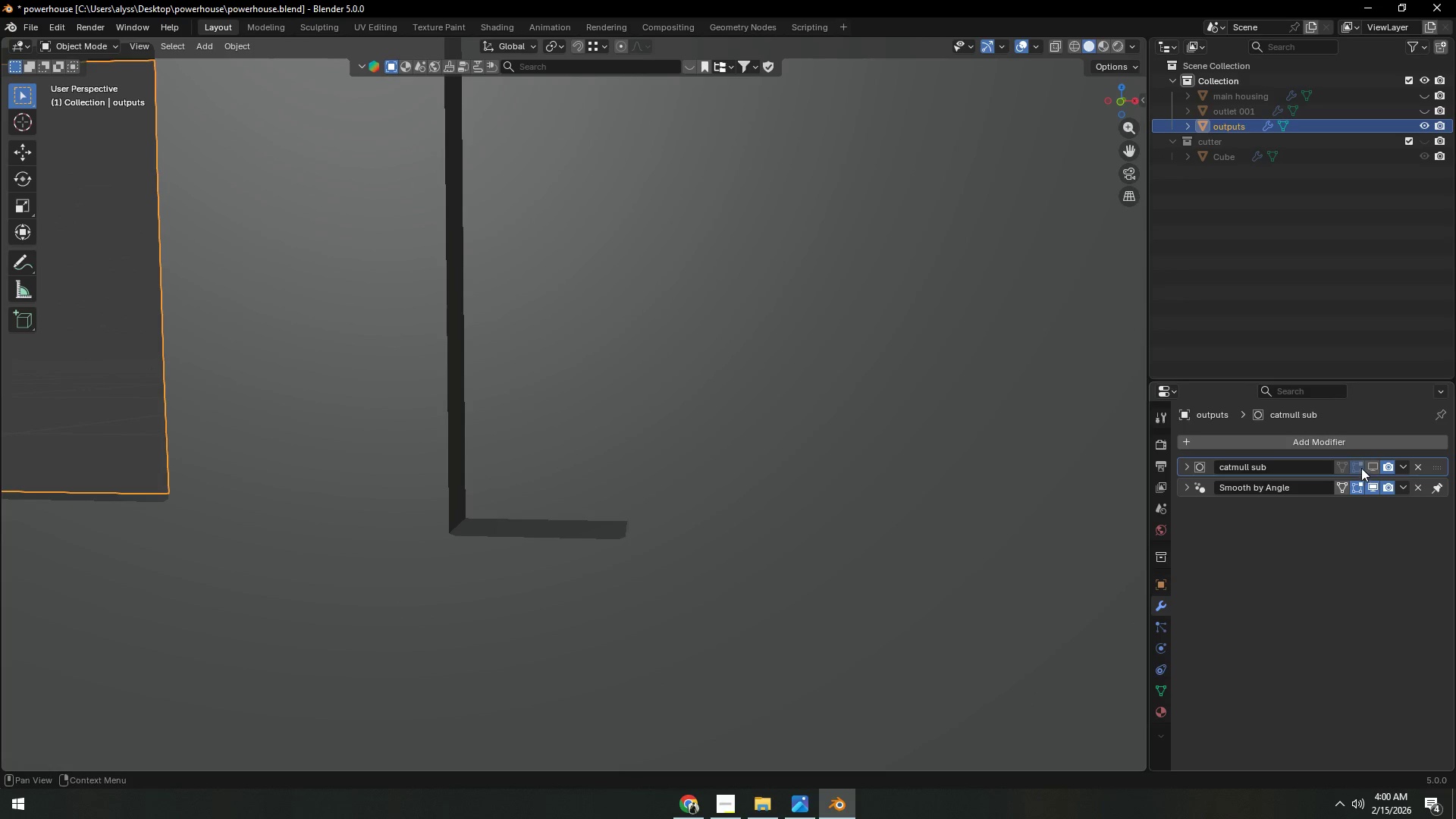 
left_click([1367, 463])
 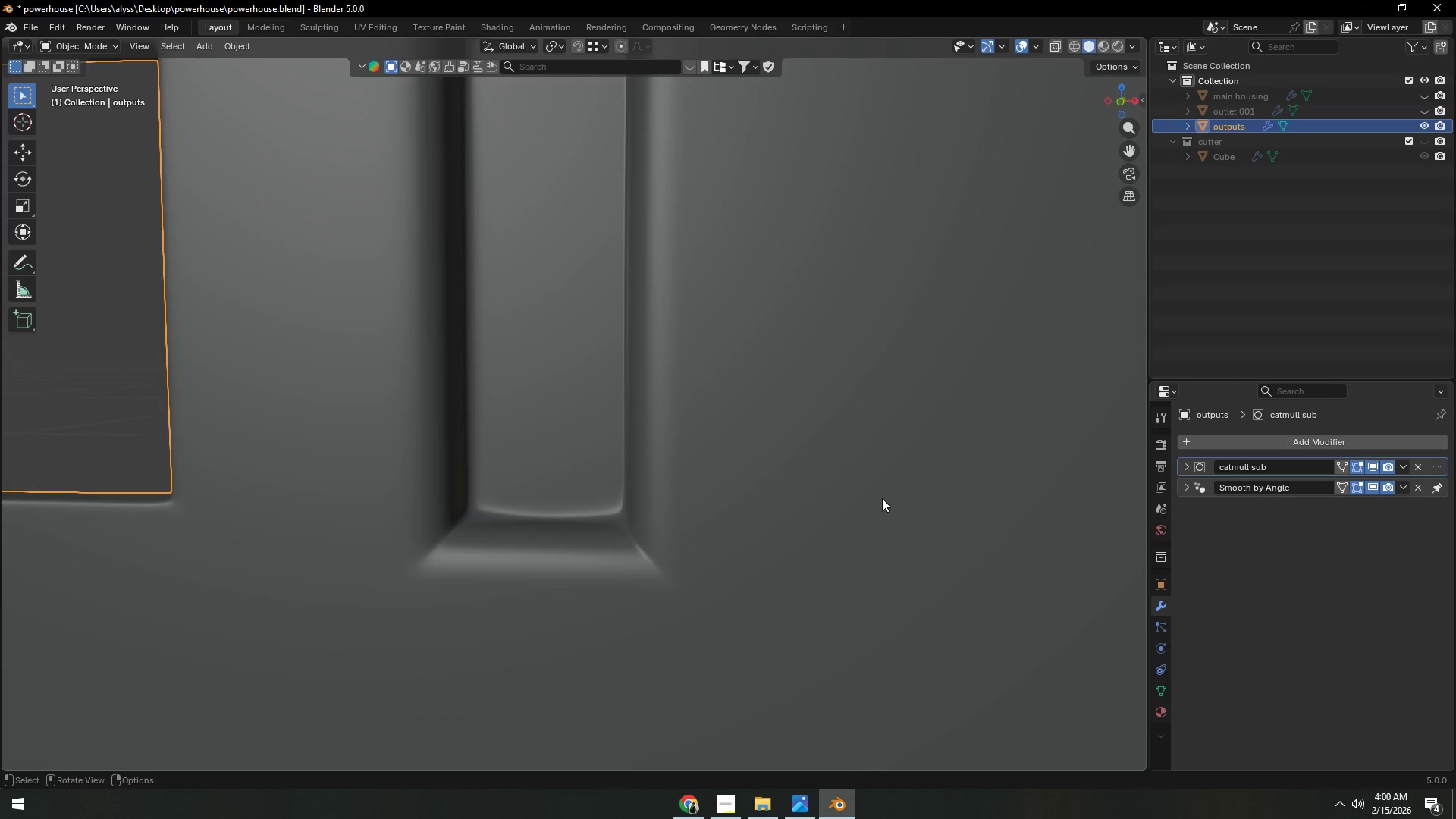 
scroll: coordinate [875, 498], scroll_direction: down, amount: 2.0
 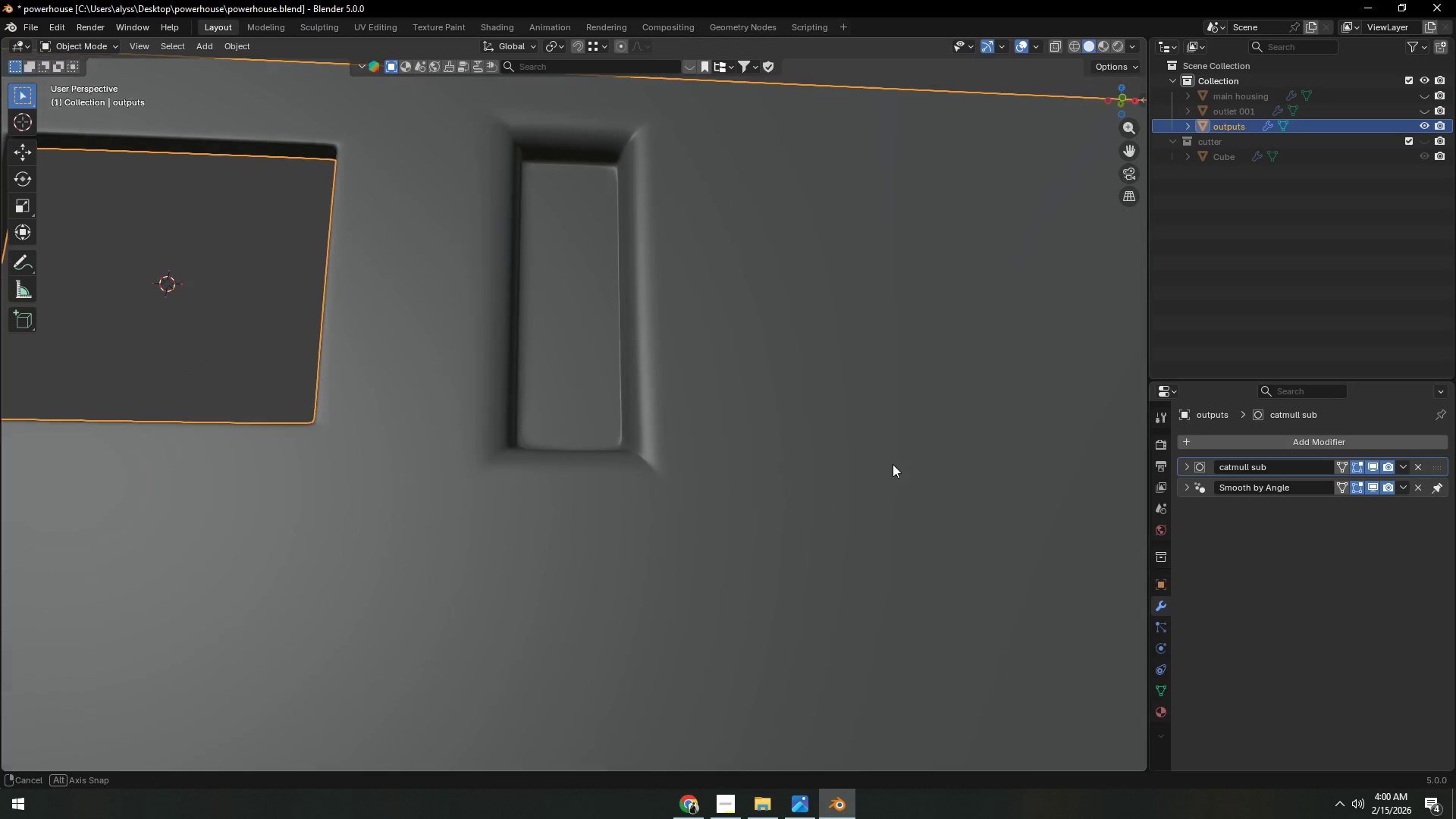 
key(Shift+ShiftLeft)
 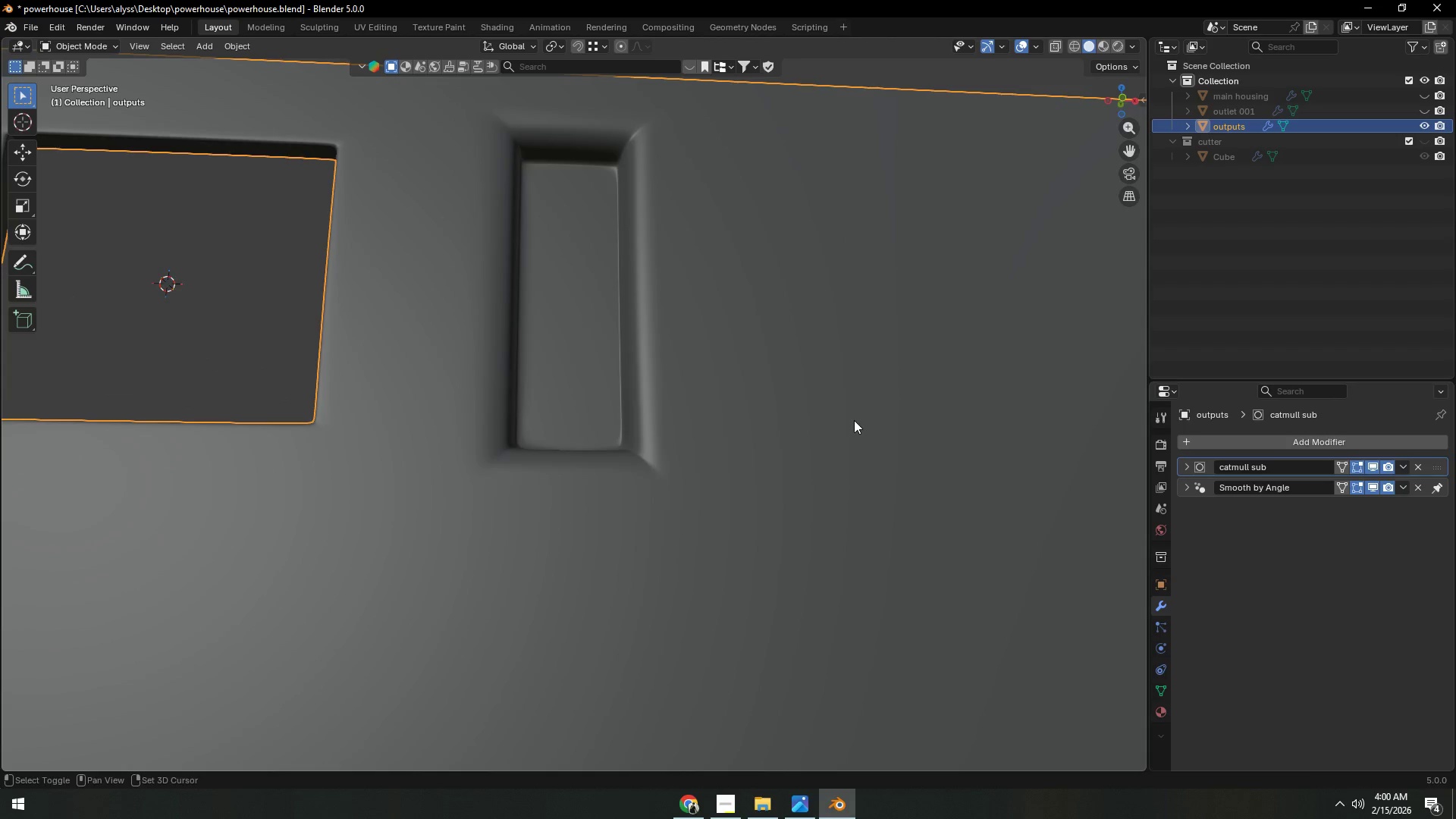 
key(Tab)
 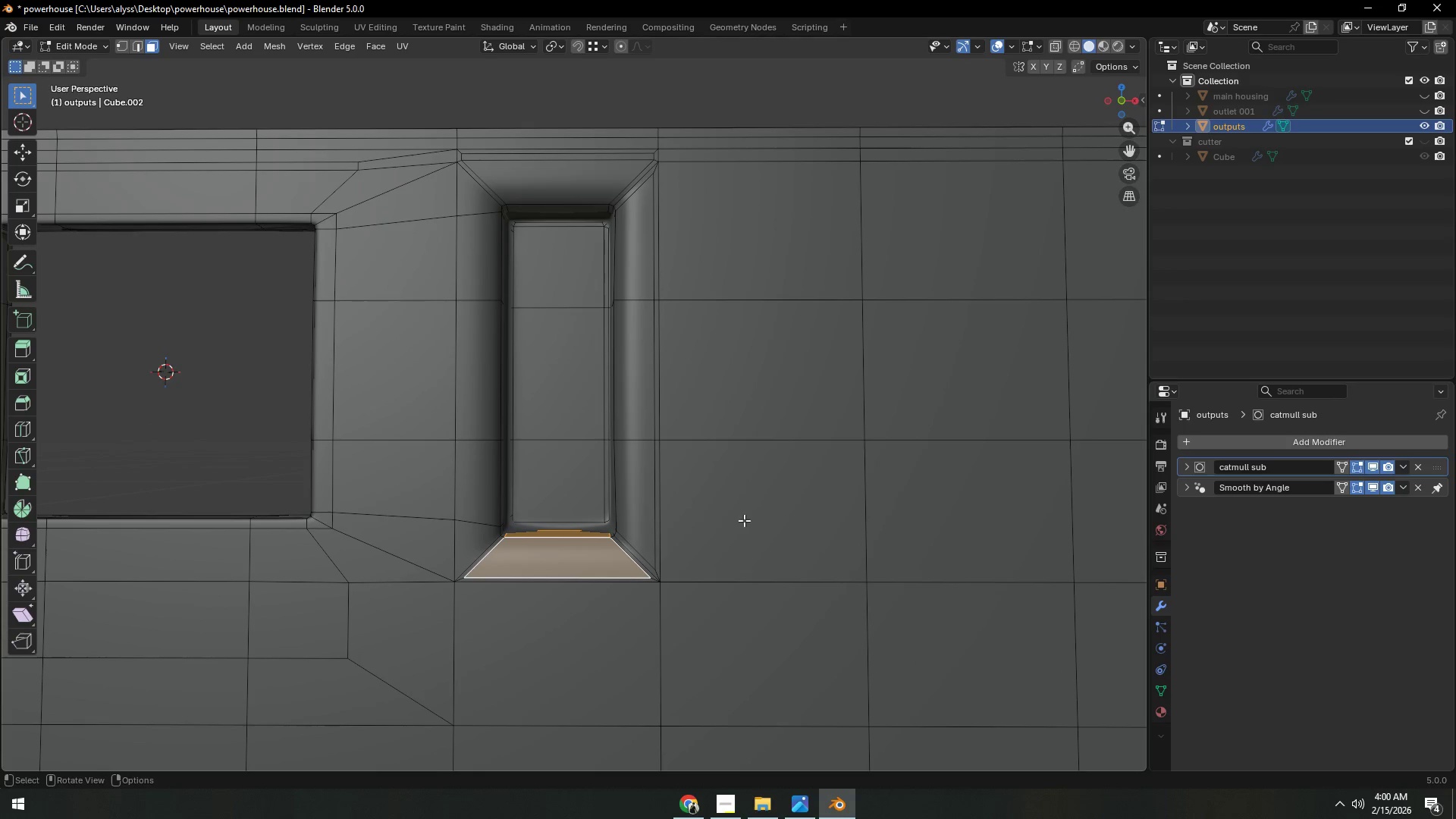 
scroll: coordinate [850, 482], scroll_direction: down, amount: 1.0
 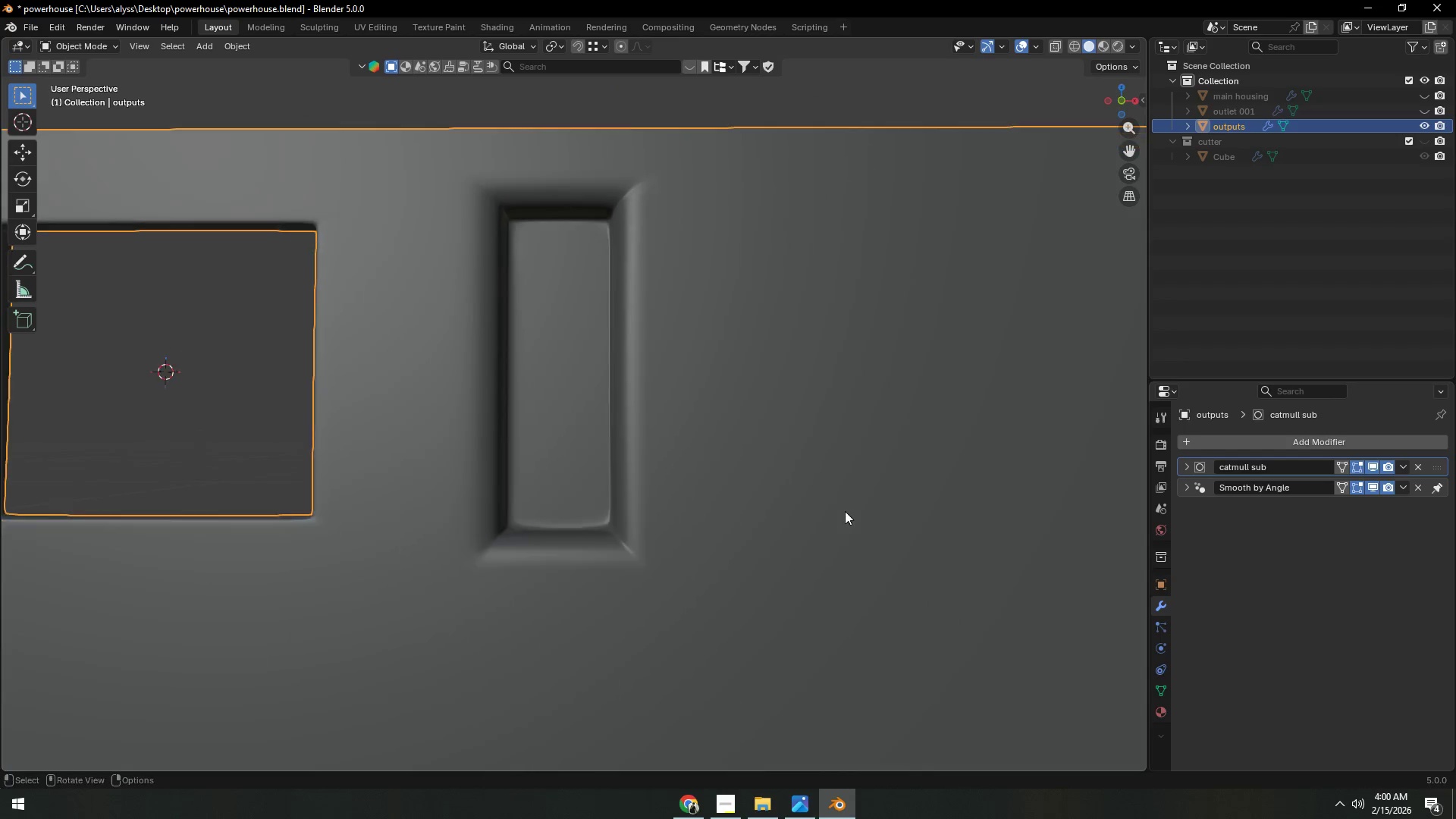 
key(Control+R)
 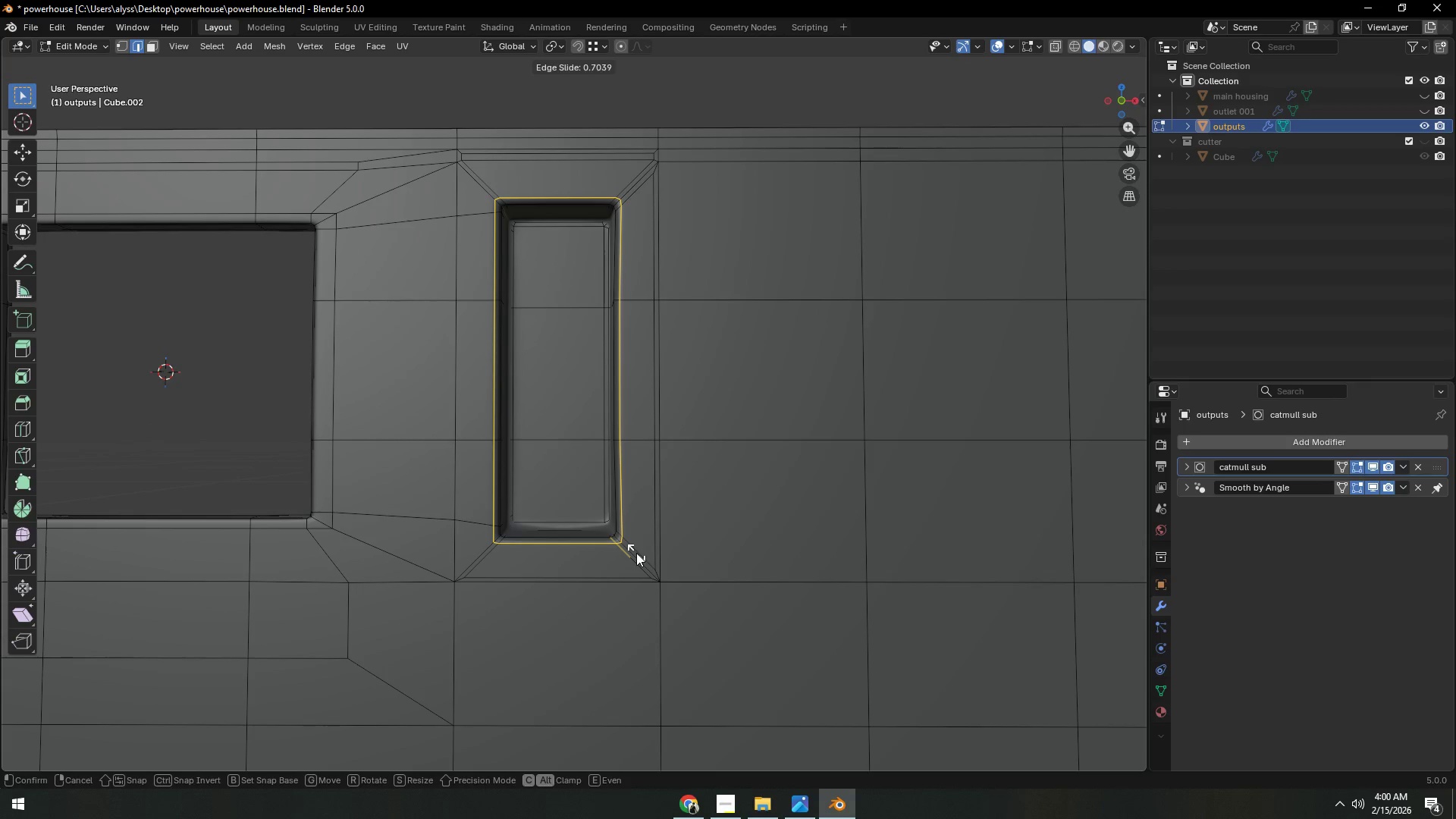 
wait(6.42)
 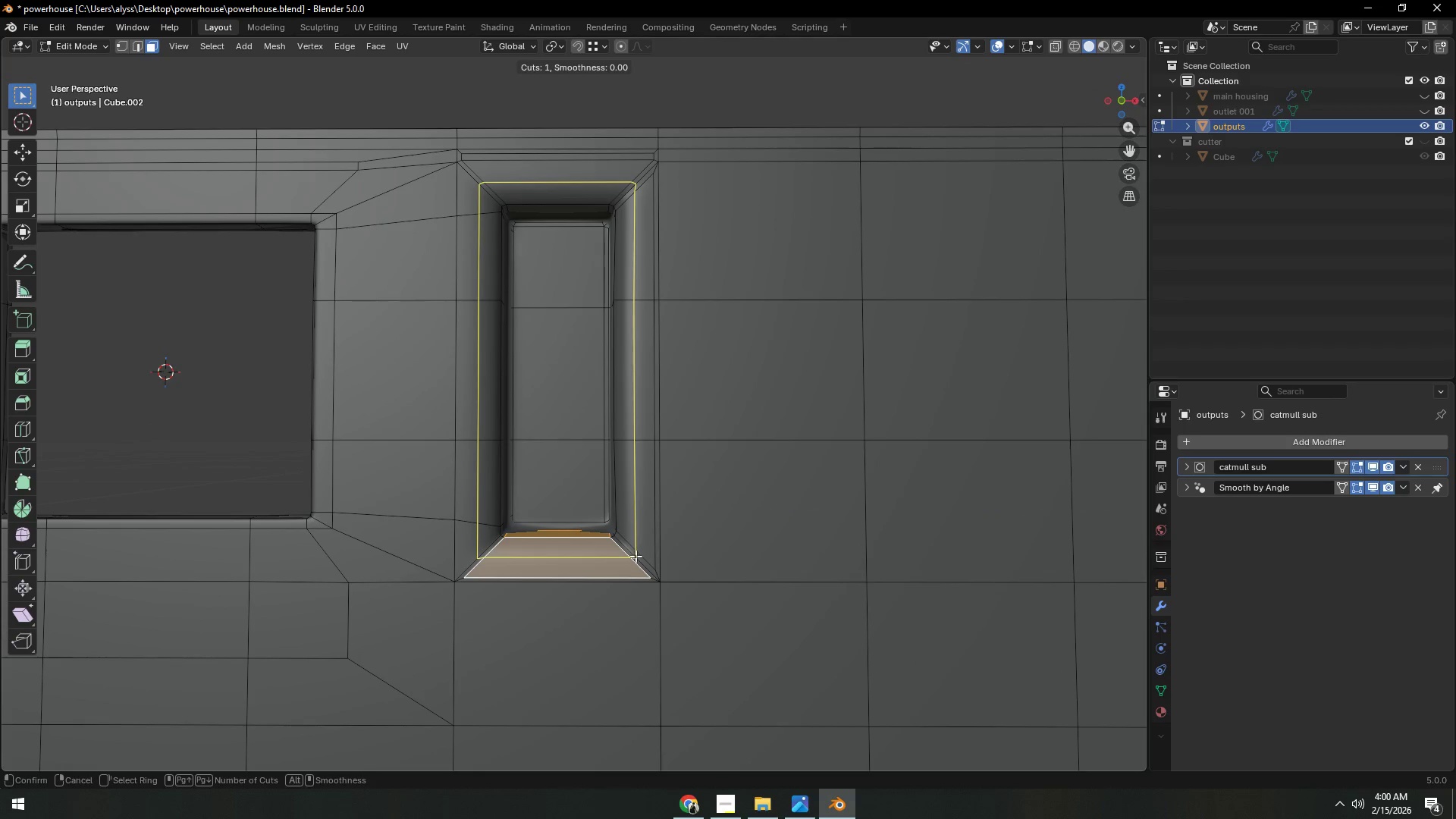 
left_click([636, 555])
 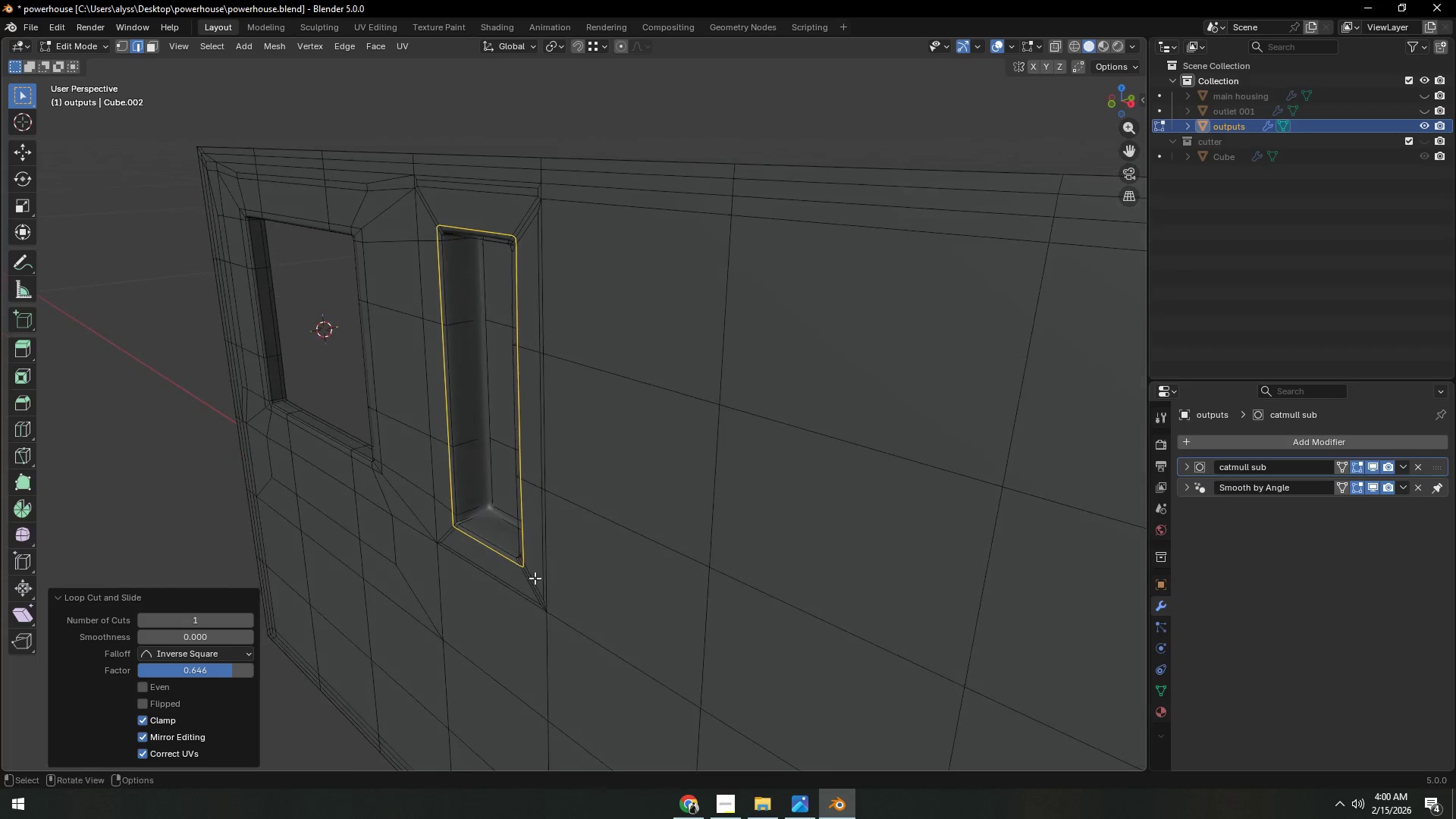 
key(Control+R)
 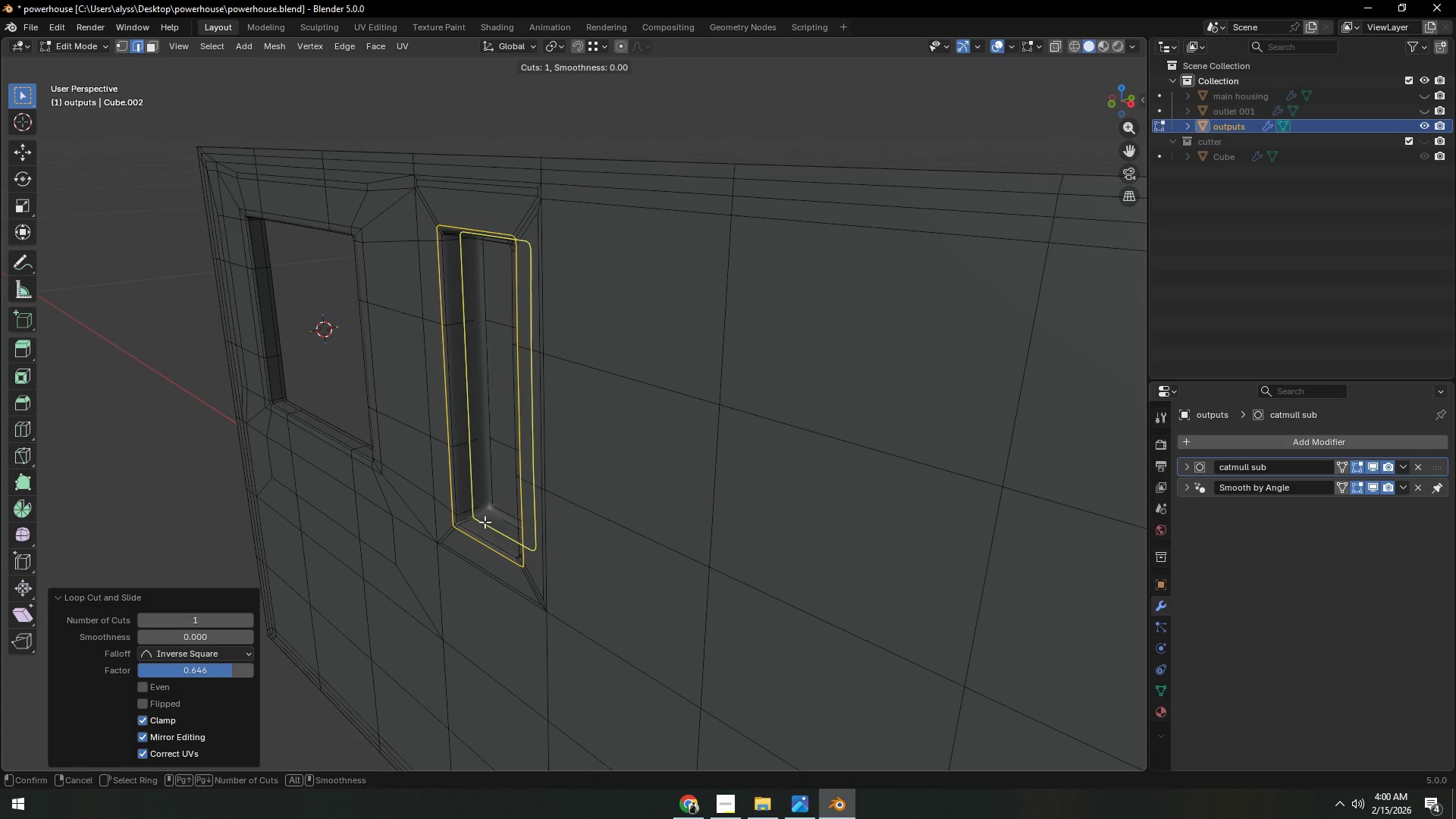 
left_click([484, 520])
 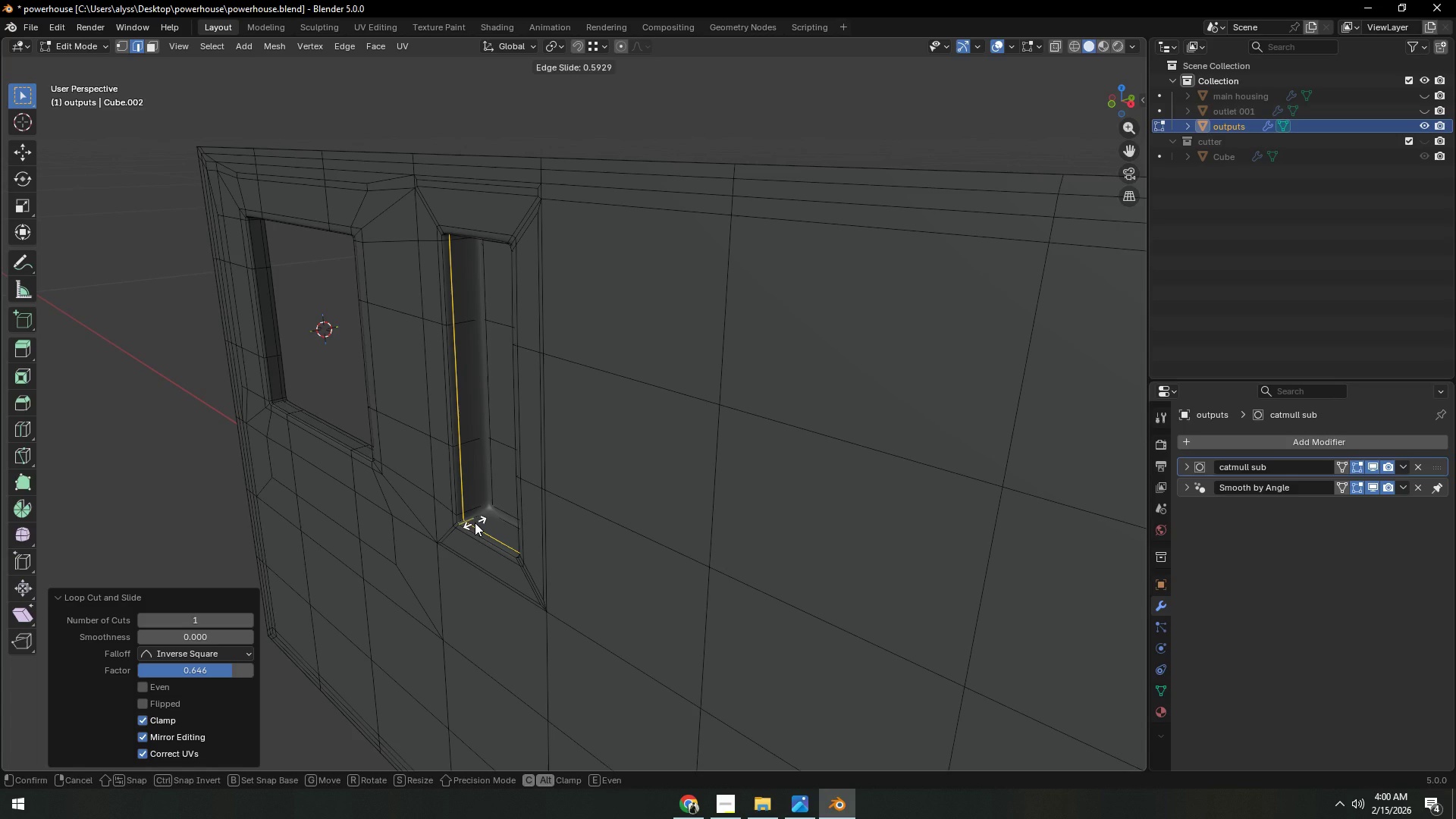 
left_click([475, 522])
 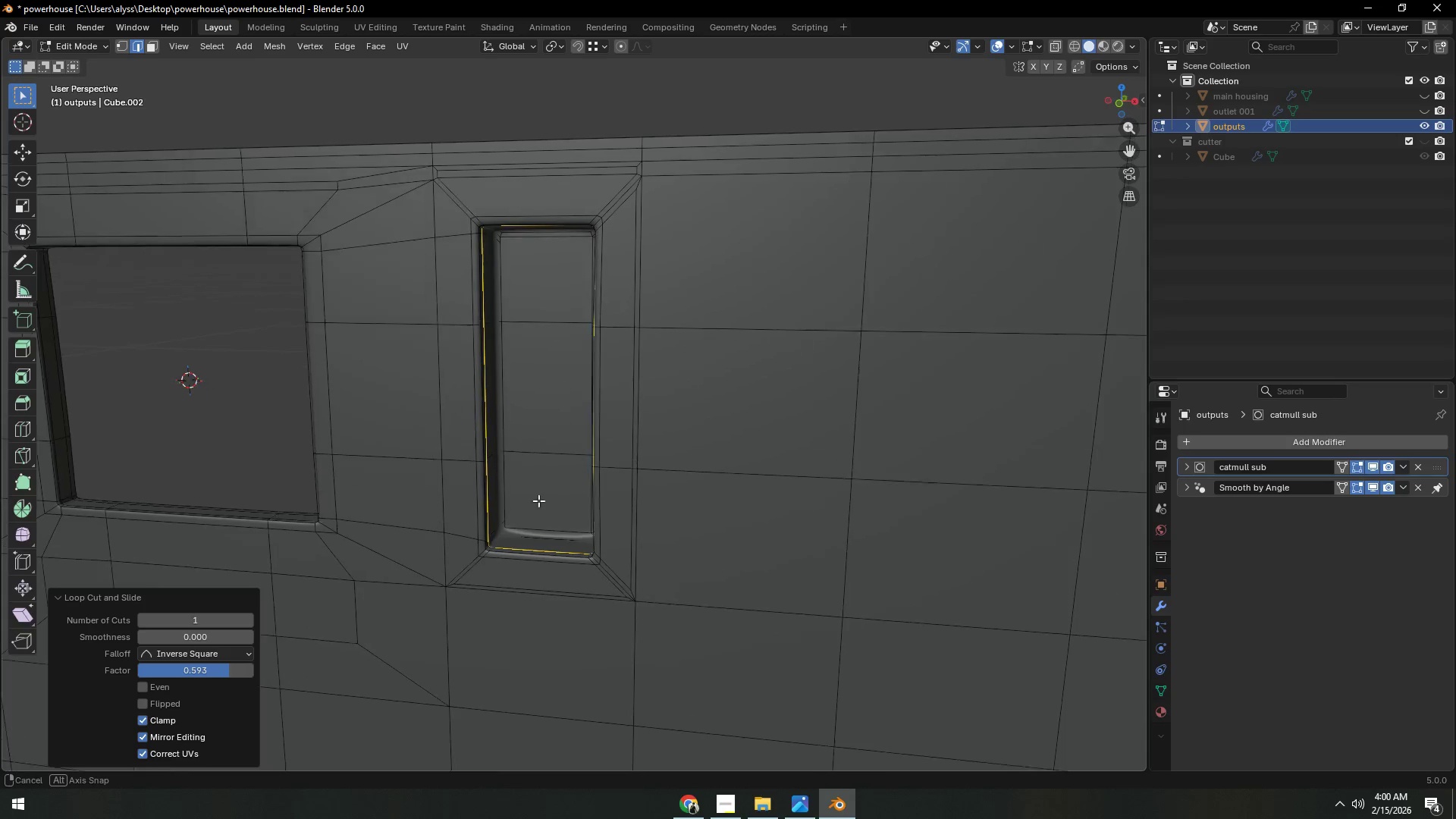 
key(2)
 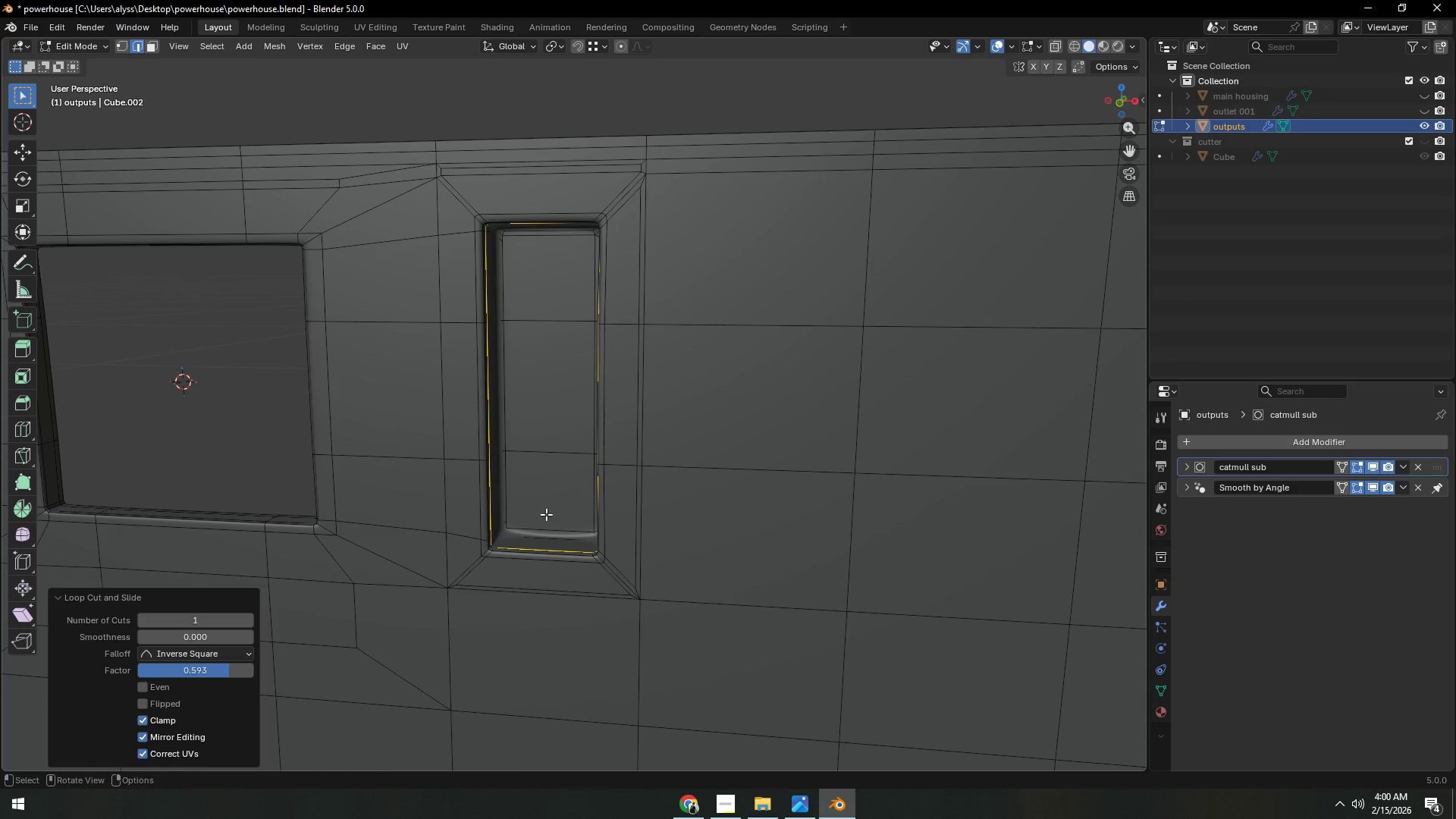 
left_click([546, 514])
 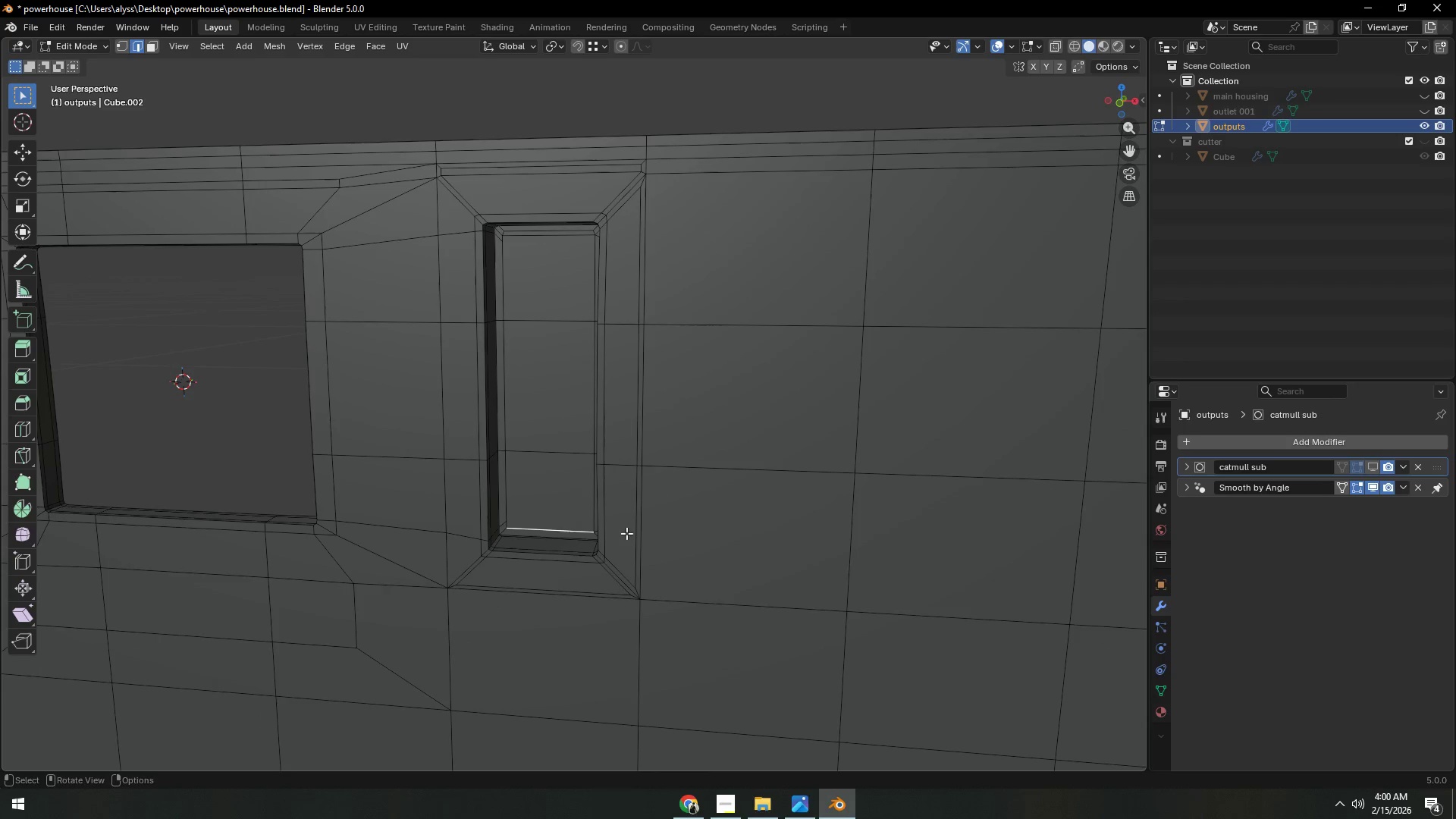 
scroll: coordinate [590, 537], scroll_direction: up, amount: 1.0
 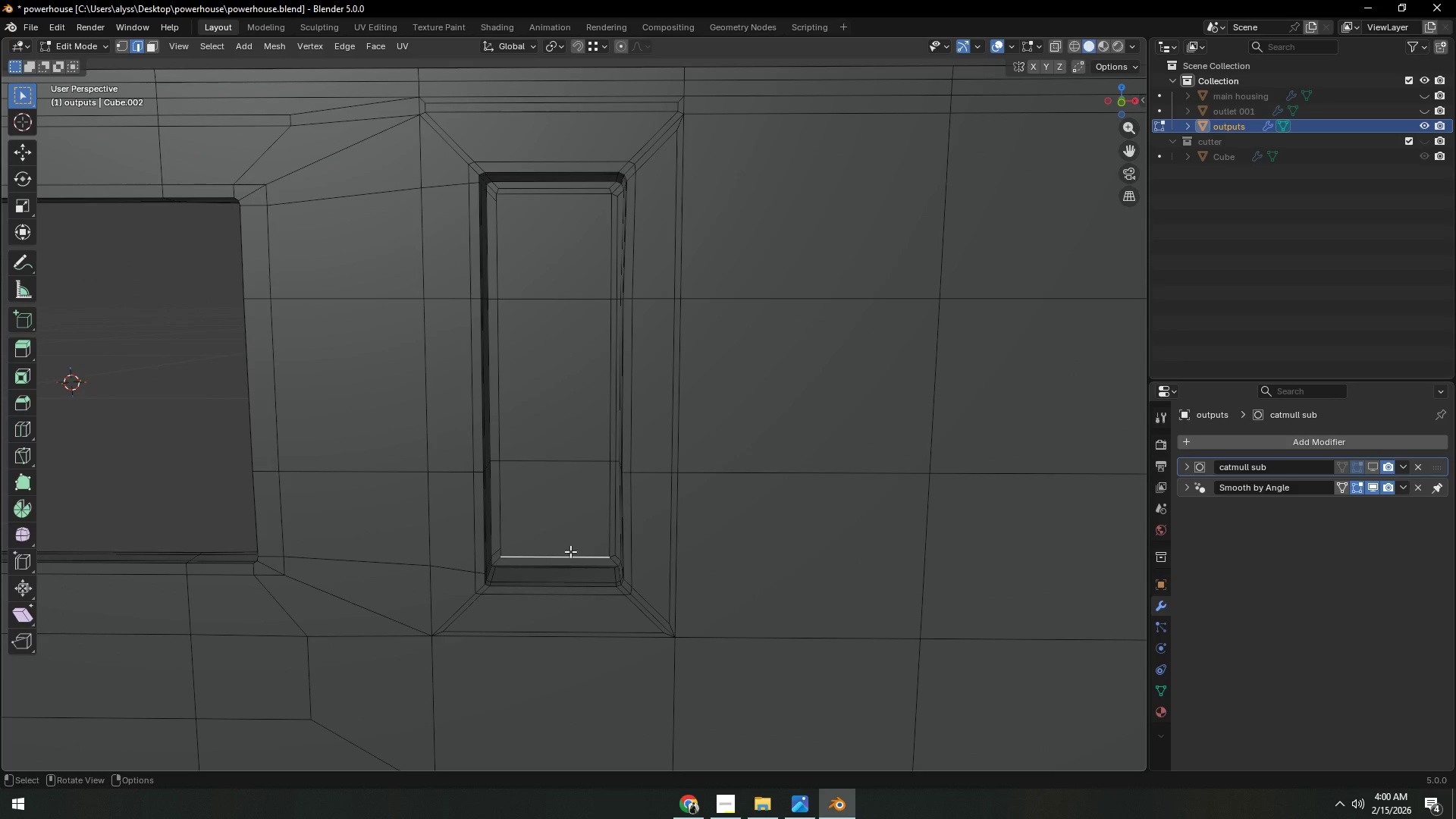 
key(2)
 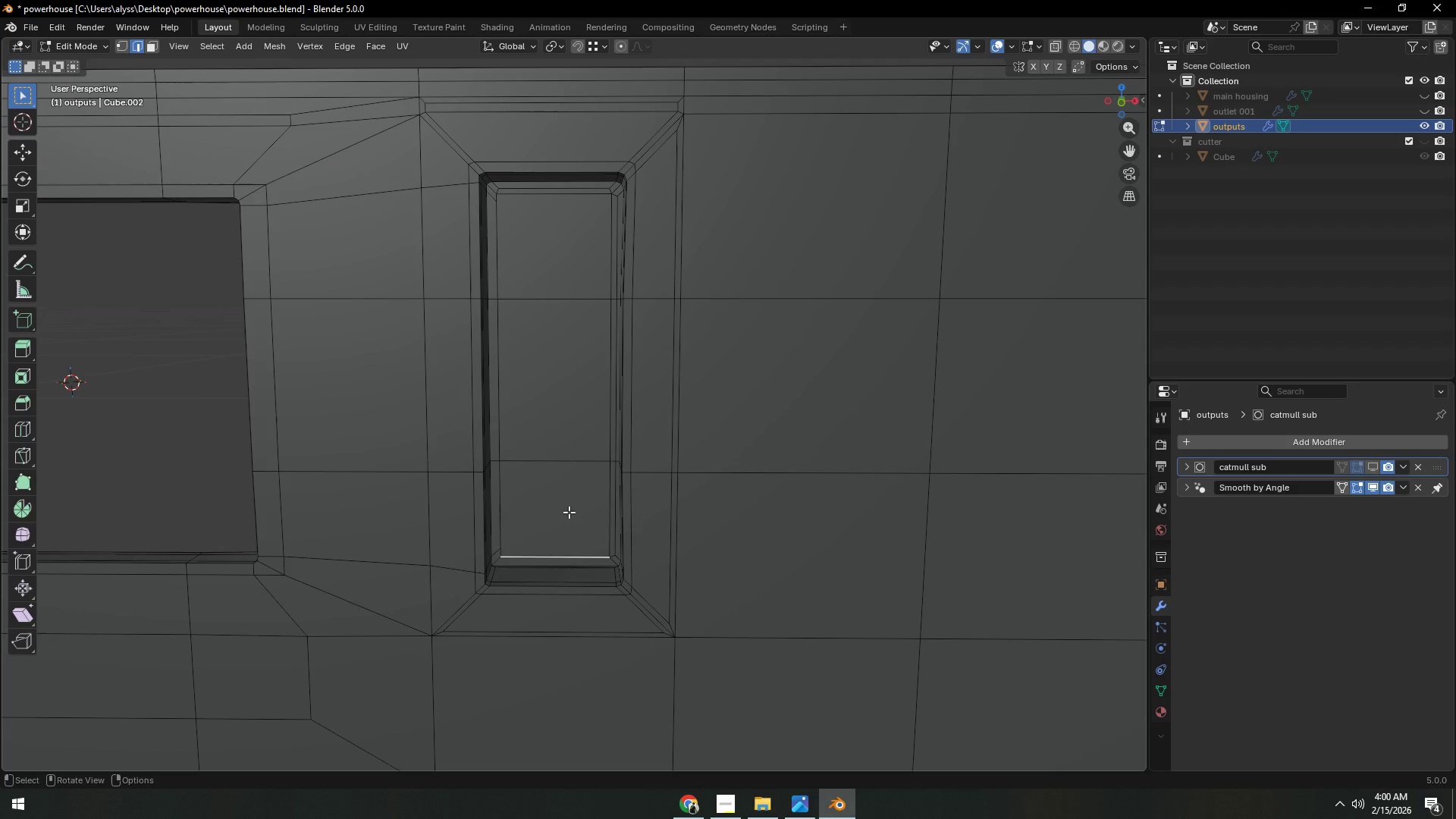 
left_click([569, 510])
 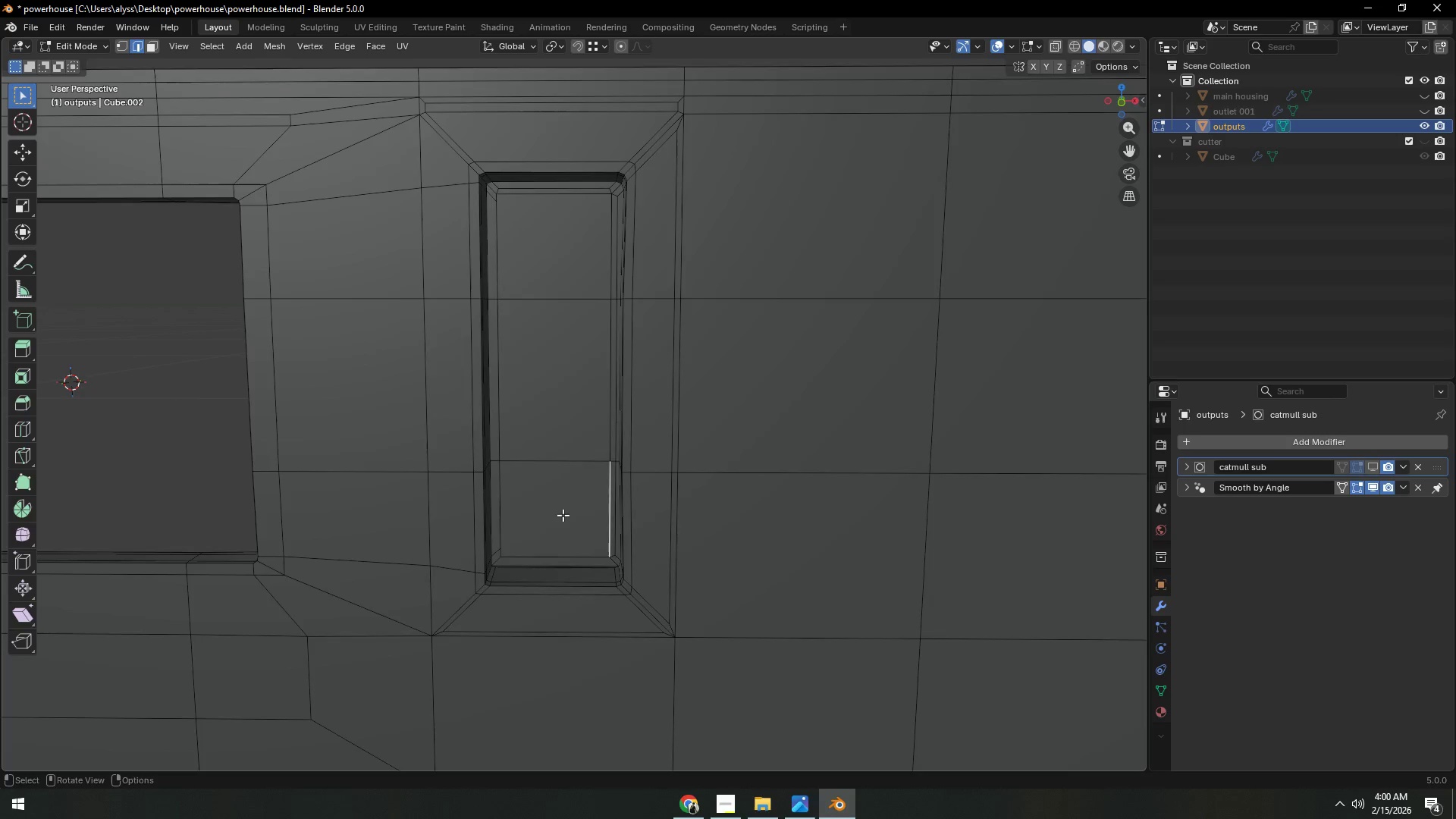 
key(3)
 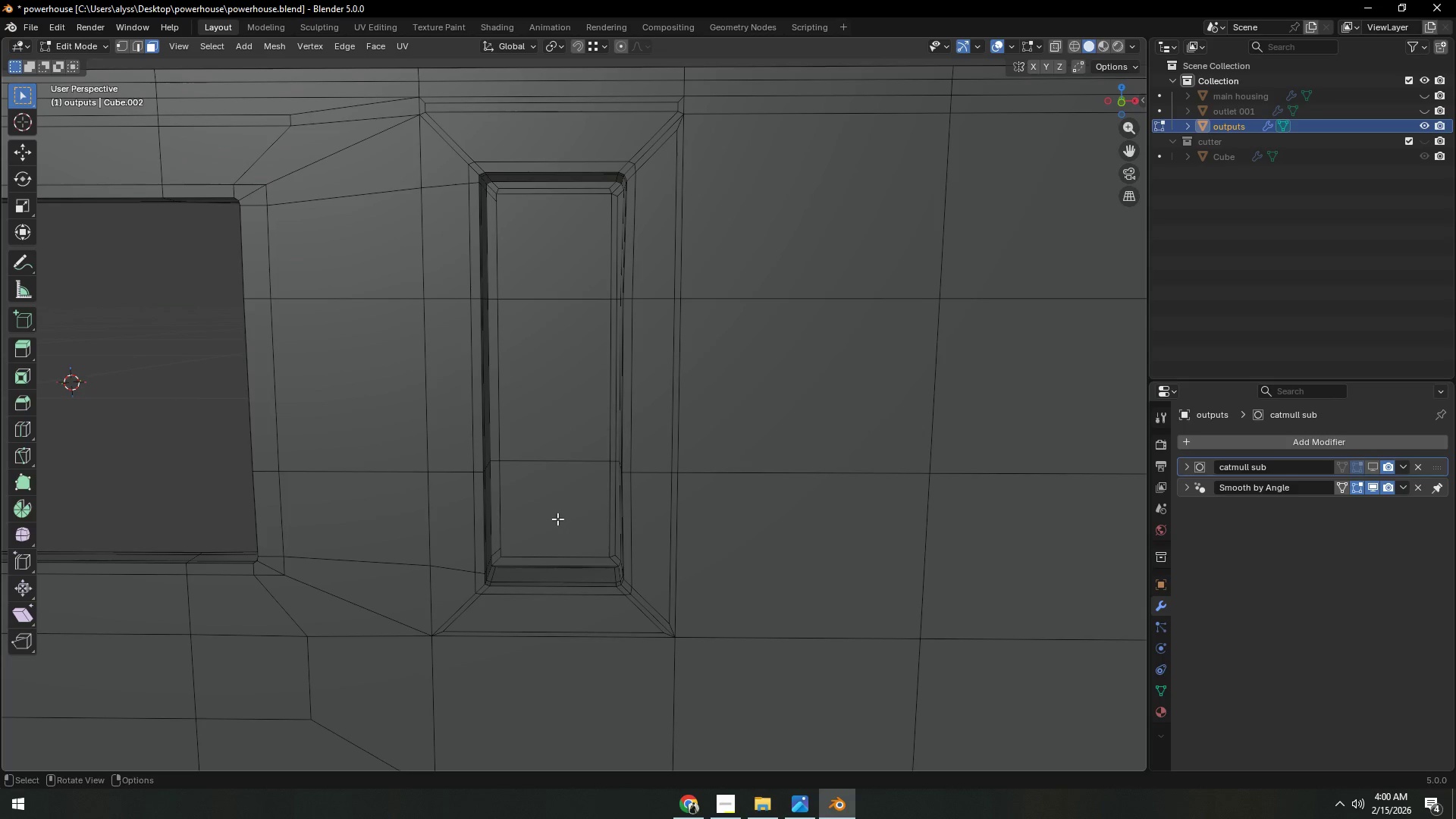 
left_click([557, 519])
 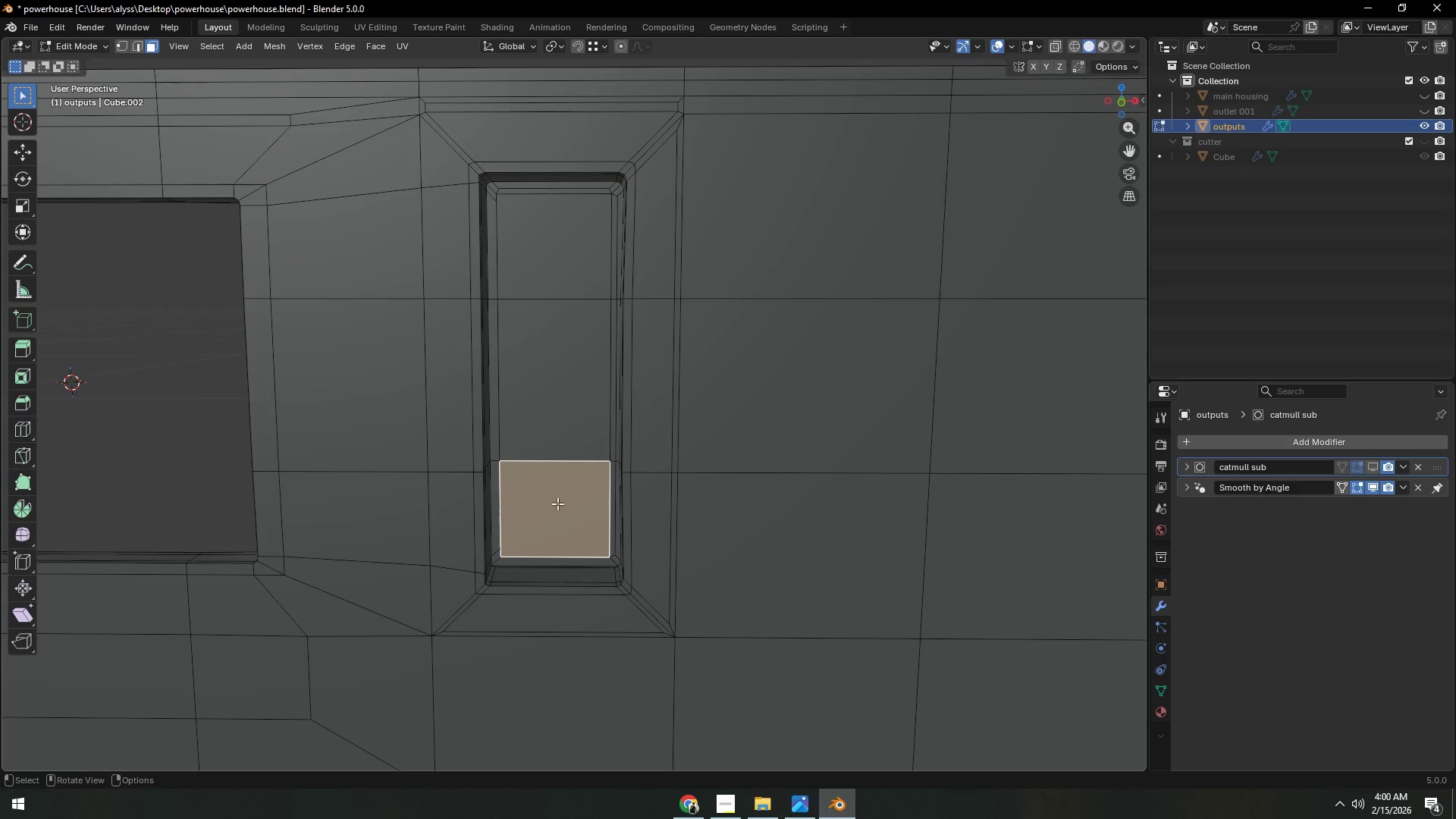 
hold_key(key=ShiftLeft, duration=1.26)
left_click([551, 431])
 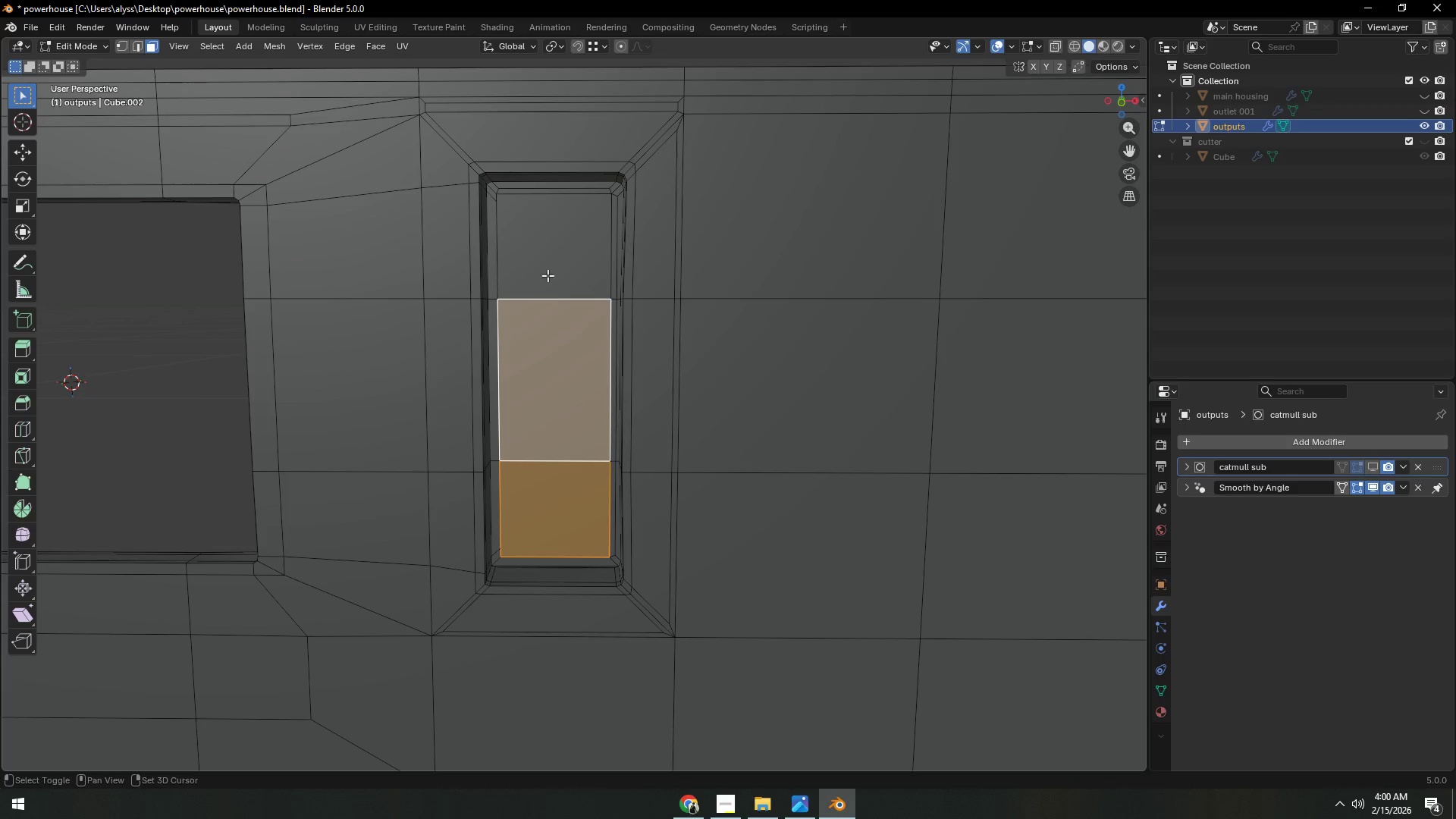 
left_click([548, 262])
 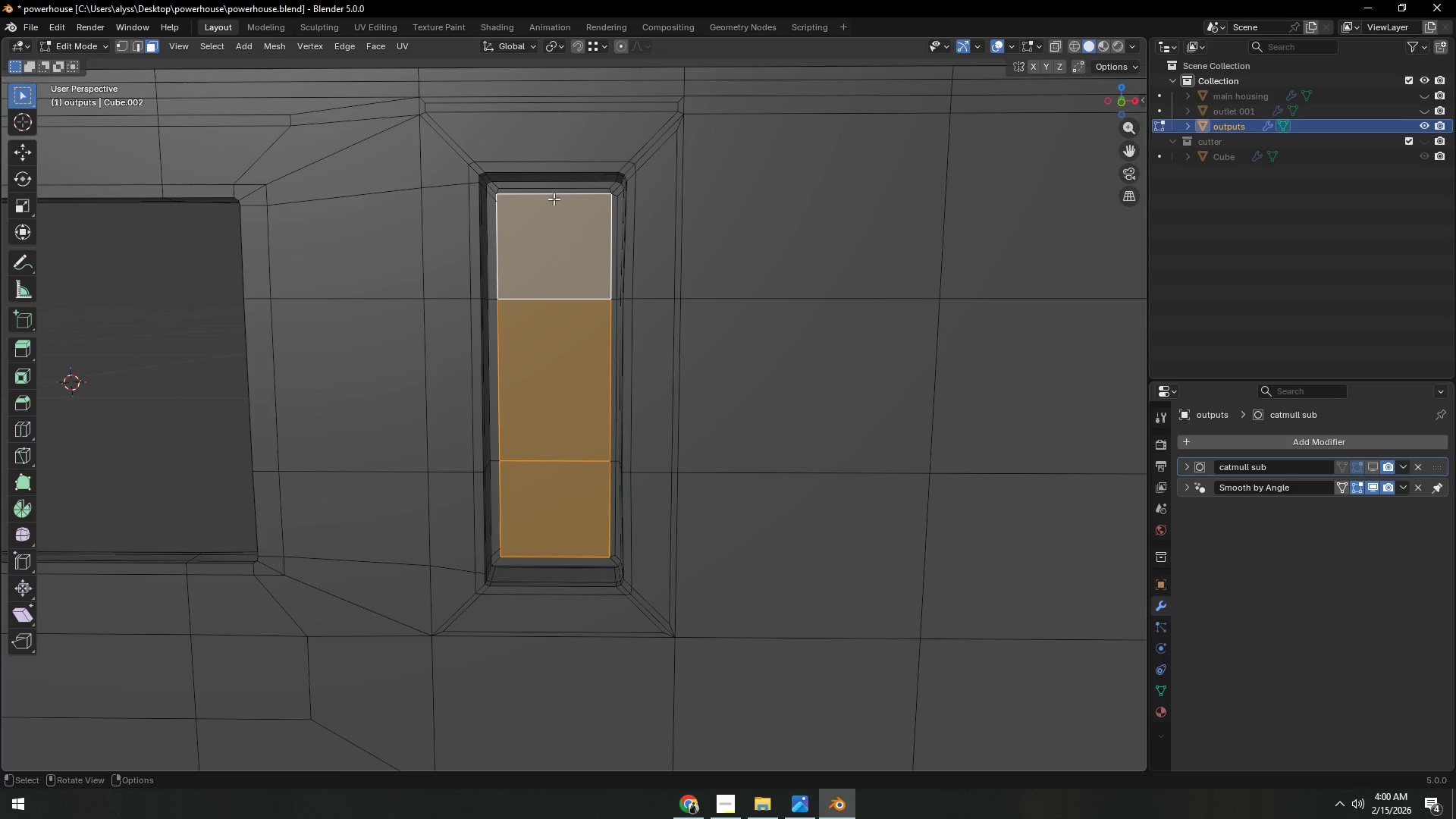 
hold_key(key=ShiftLeft, duration=0.67)
left_click([554, 191])
 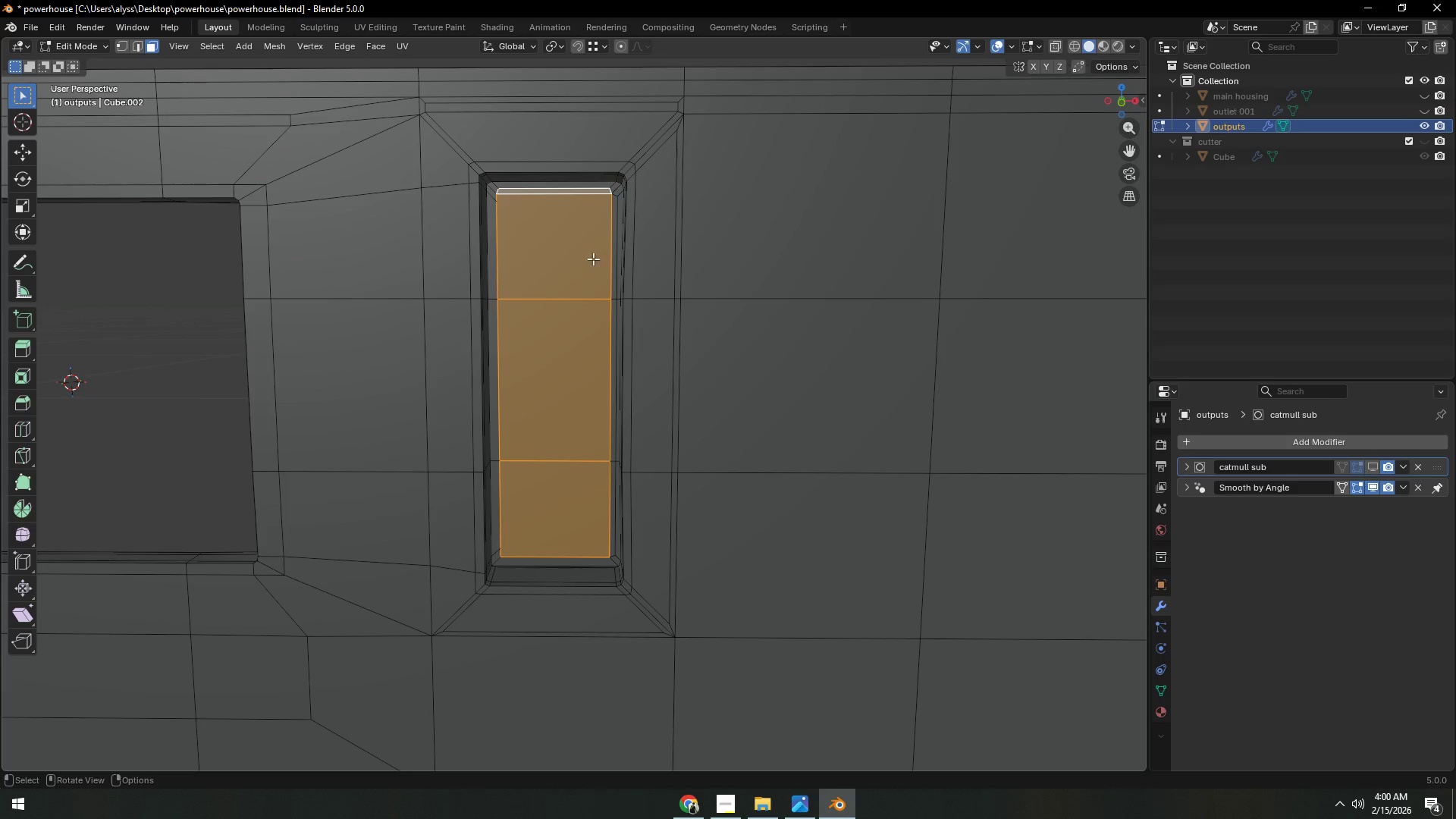 
hold_key(key=ShiftLeft, duration=1.5)
left_click([613, 244])
 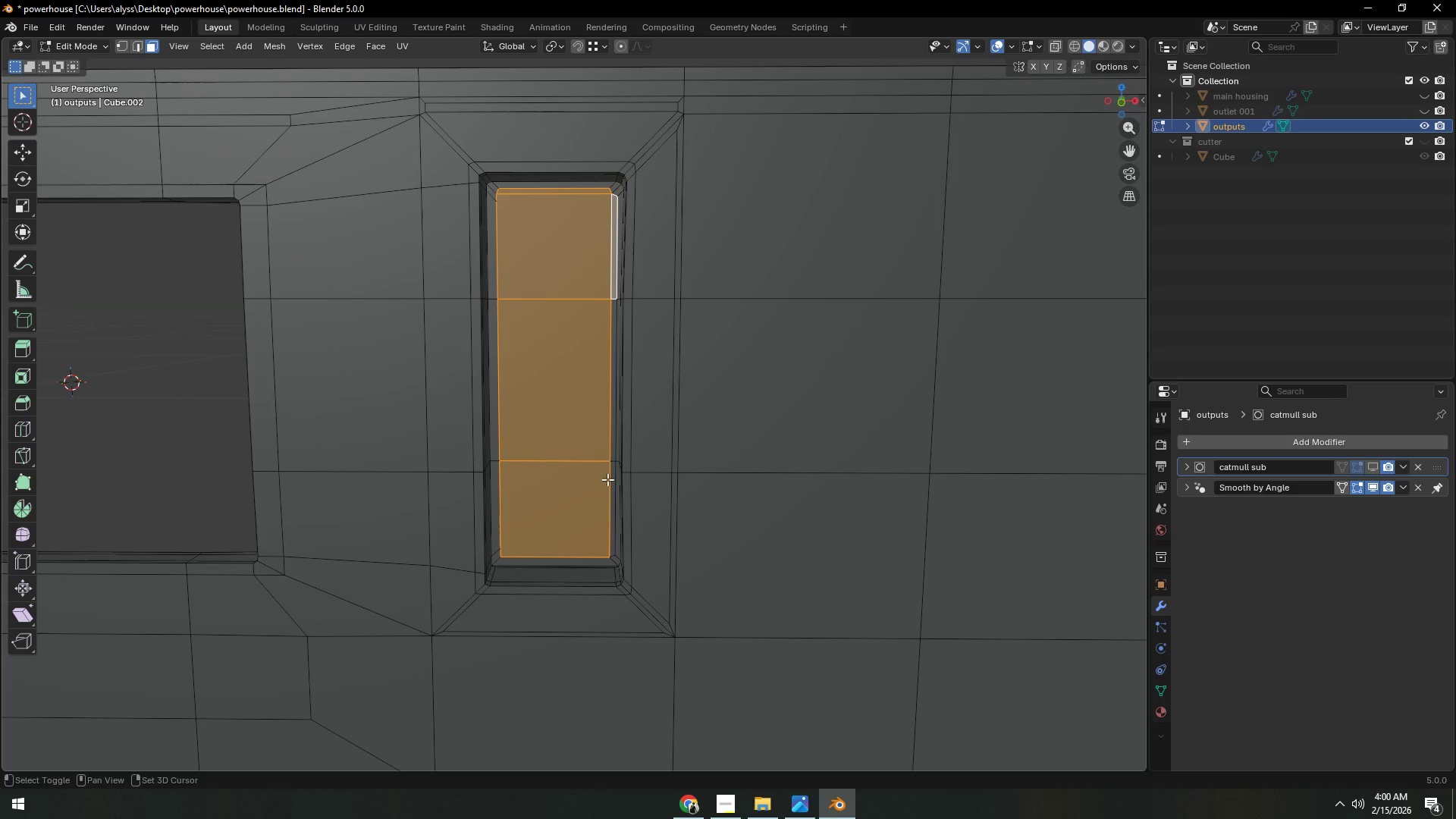 
hold_key(key=ControlLeft, duration=1.23)
left_click([611, 488])
 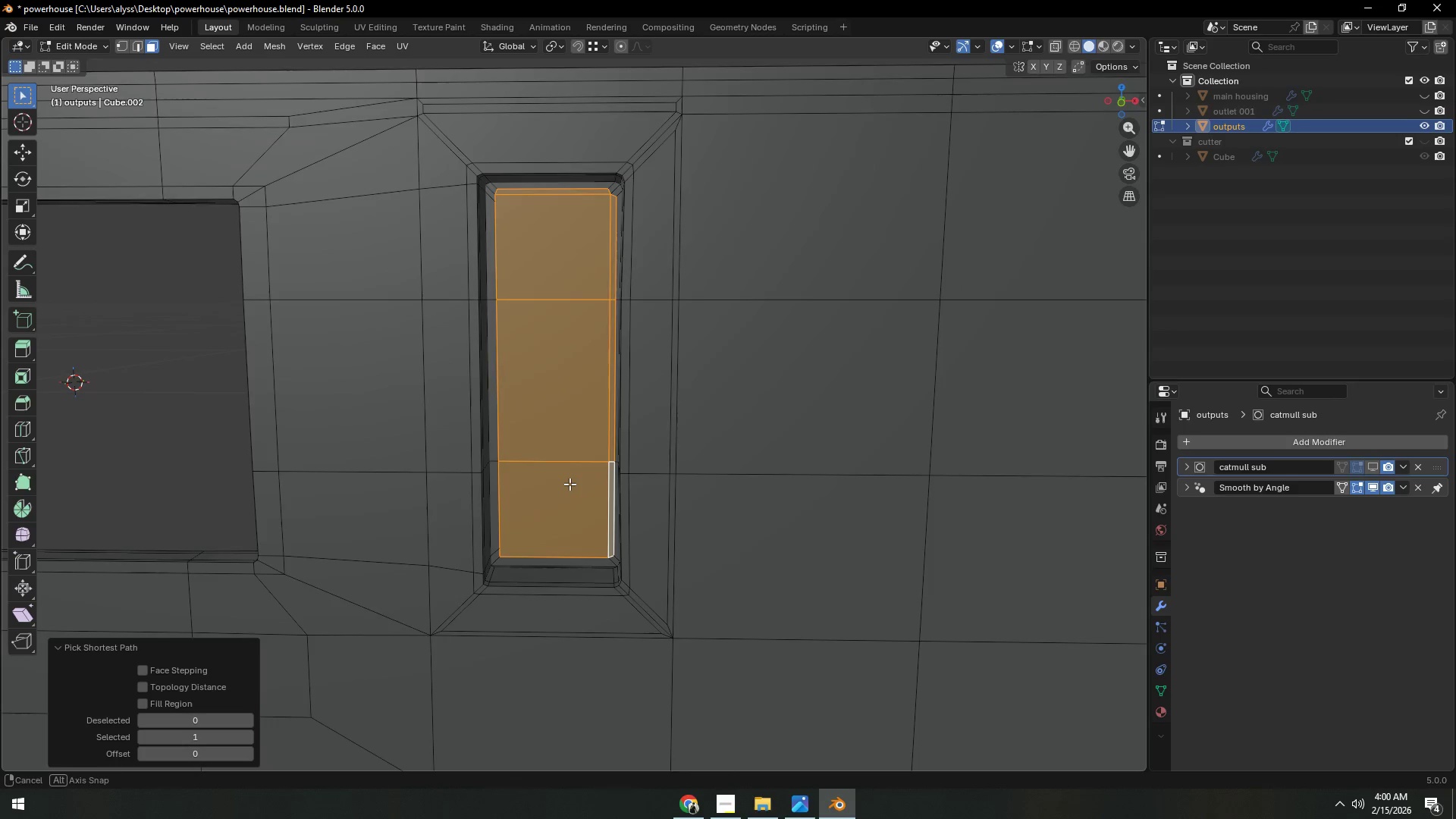 
key(X)
 